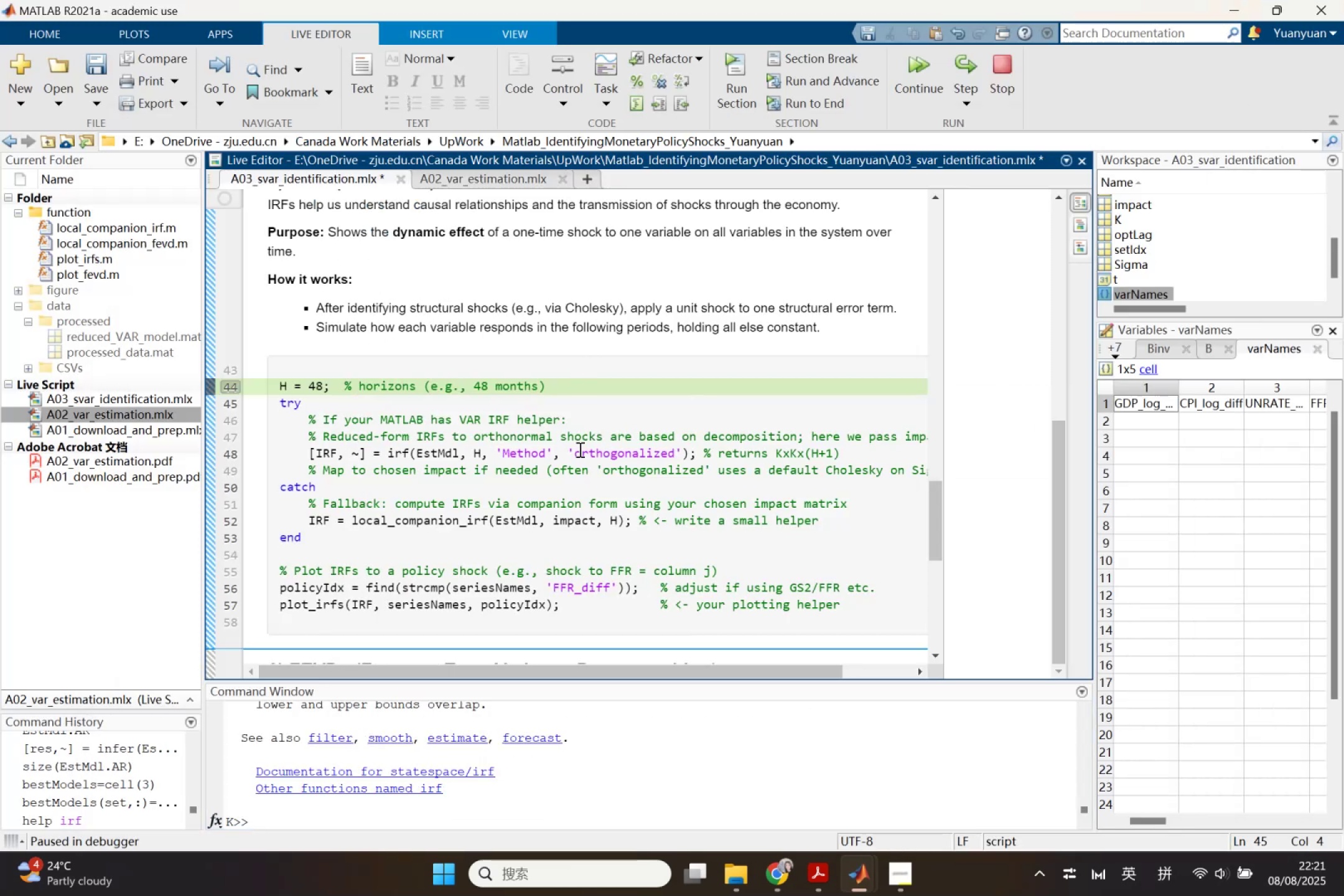 
wait(8.26)
 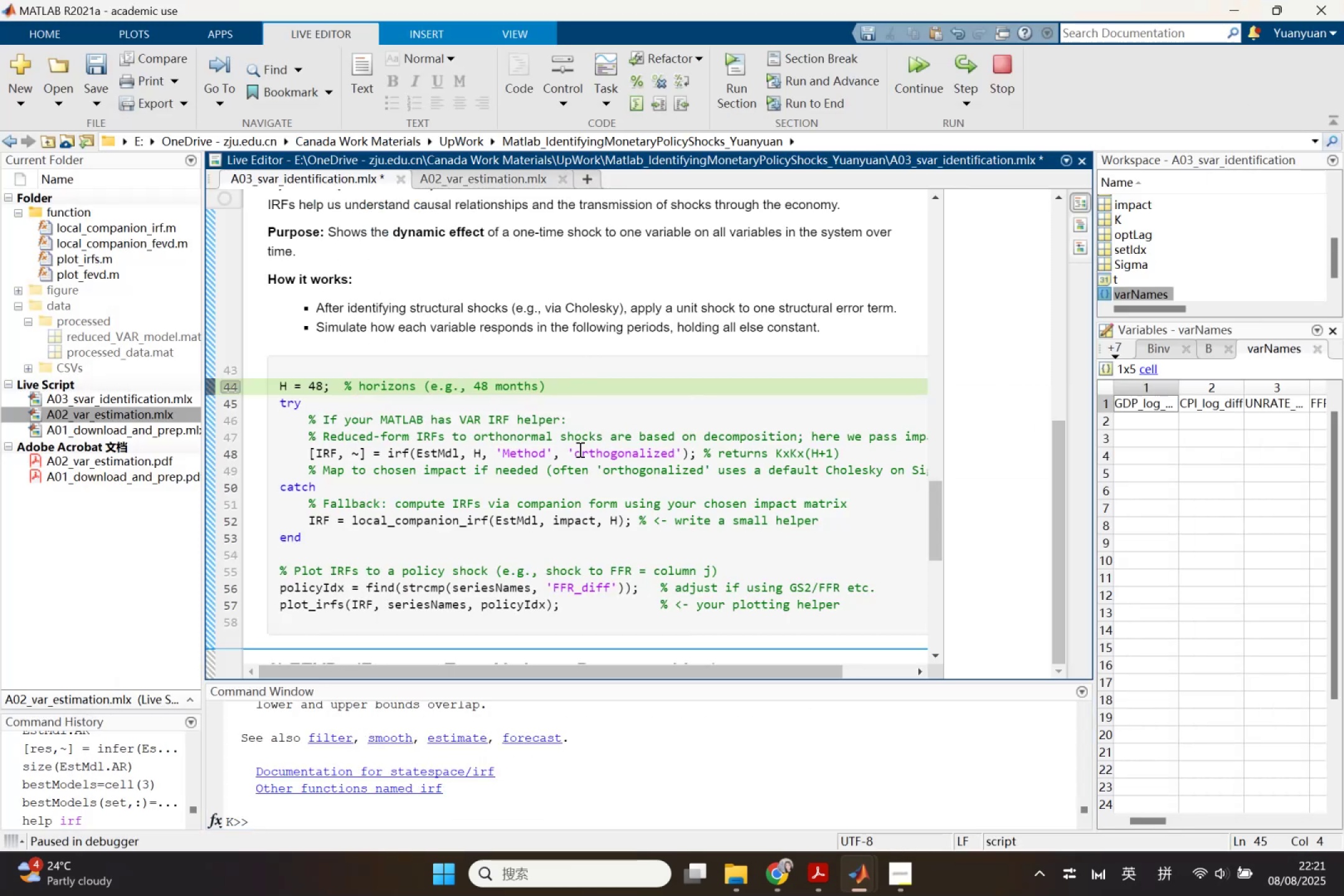 
left_click_drag(start_coordinate=[946, 380], to_coordinate=[1015, 415])
 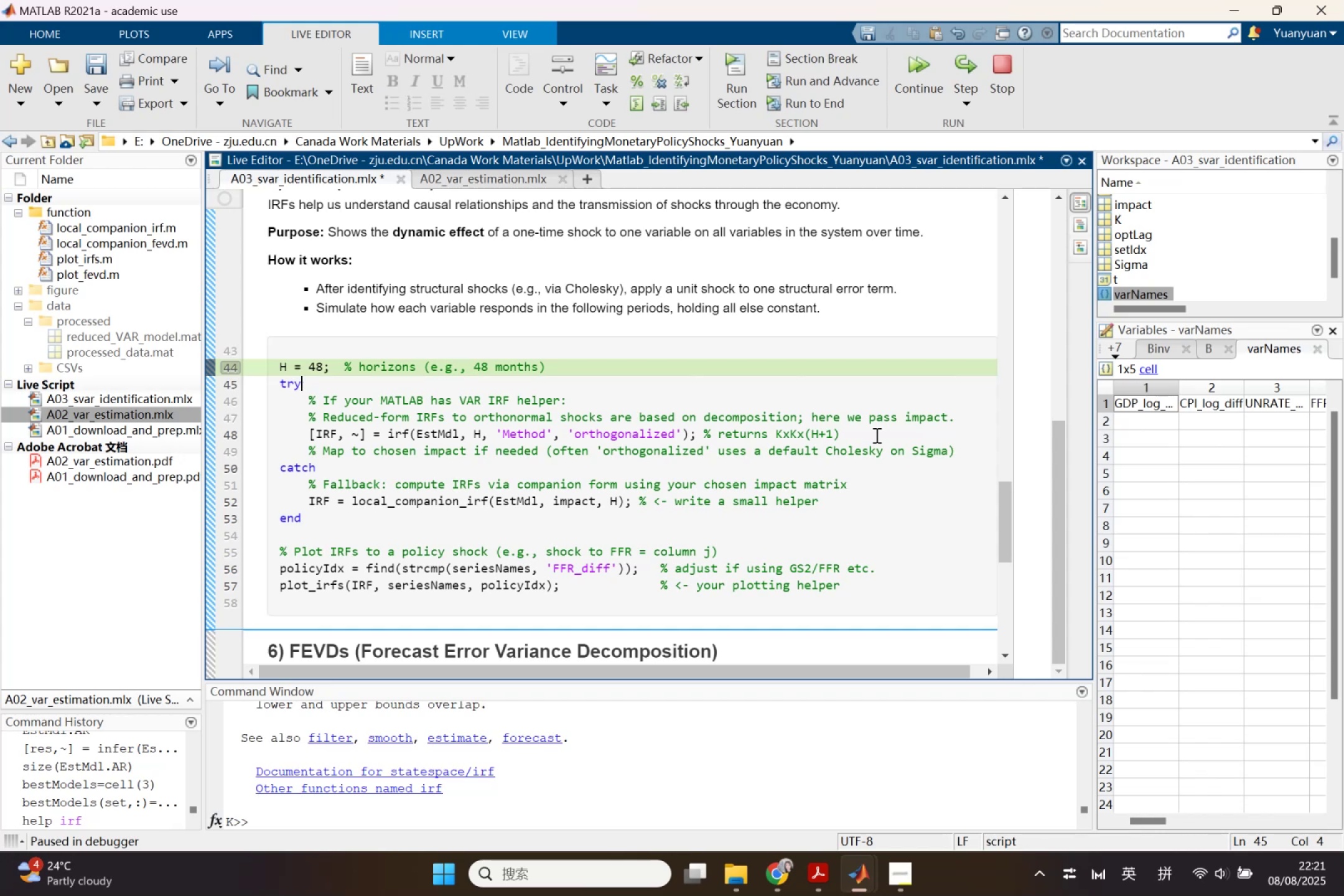 
wait(33.02)
 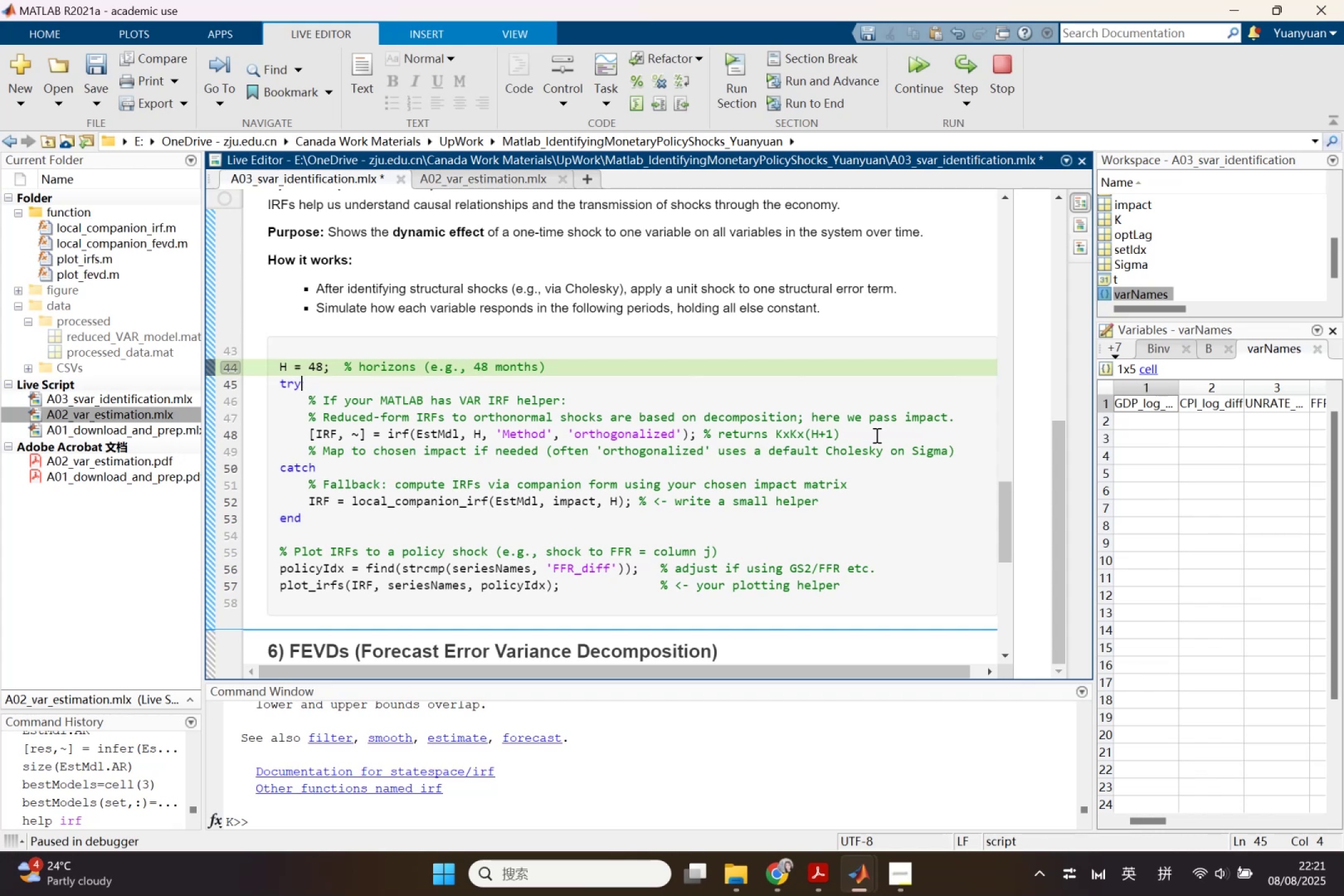 
scroll: coordinate [869, 450], scroll_direction: down, amount: 1.0
 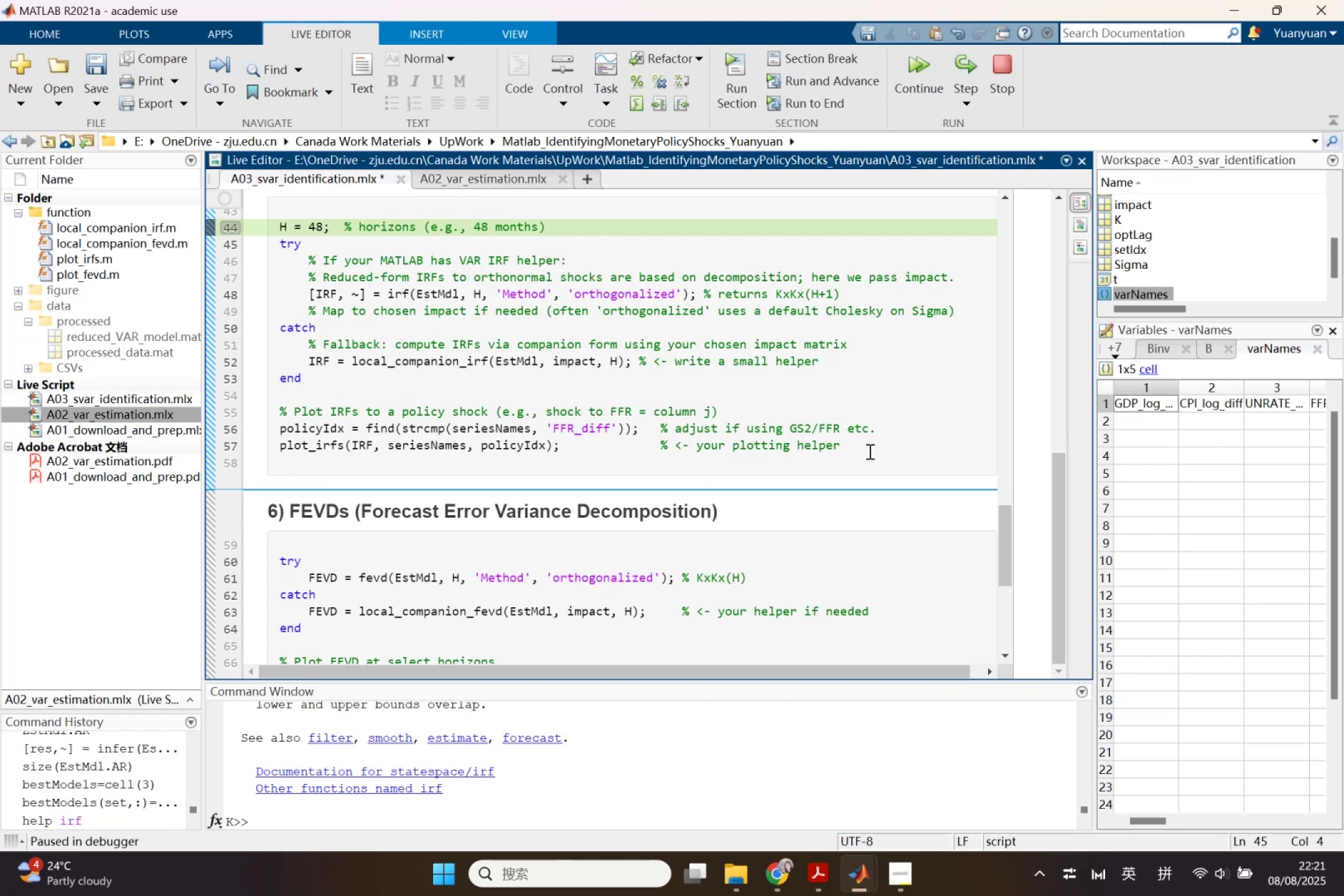 
wait(7.19)
 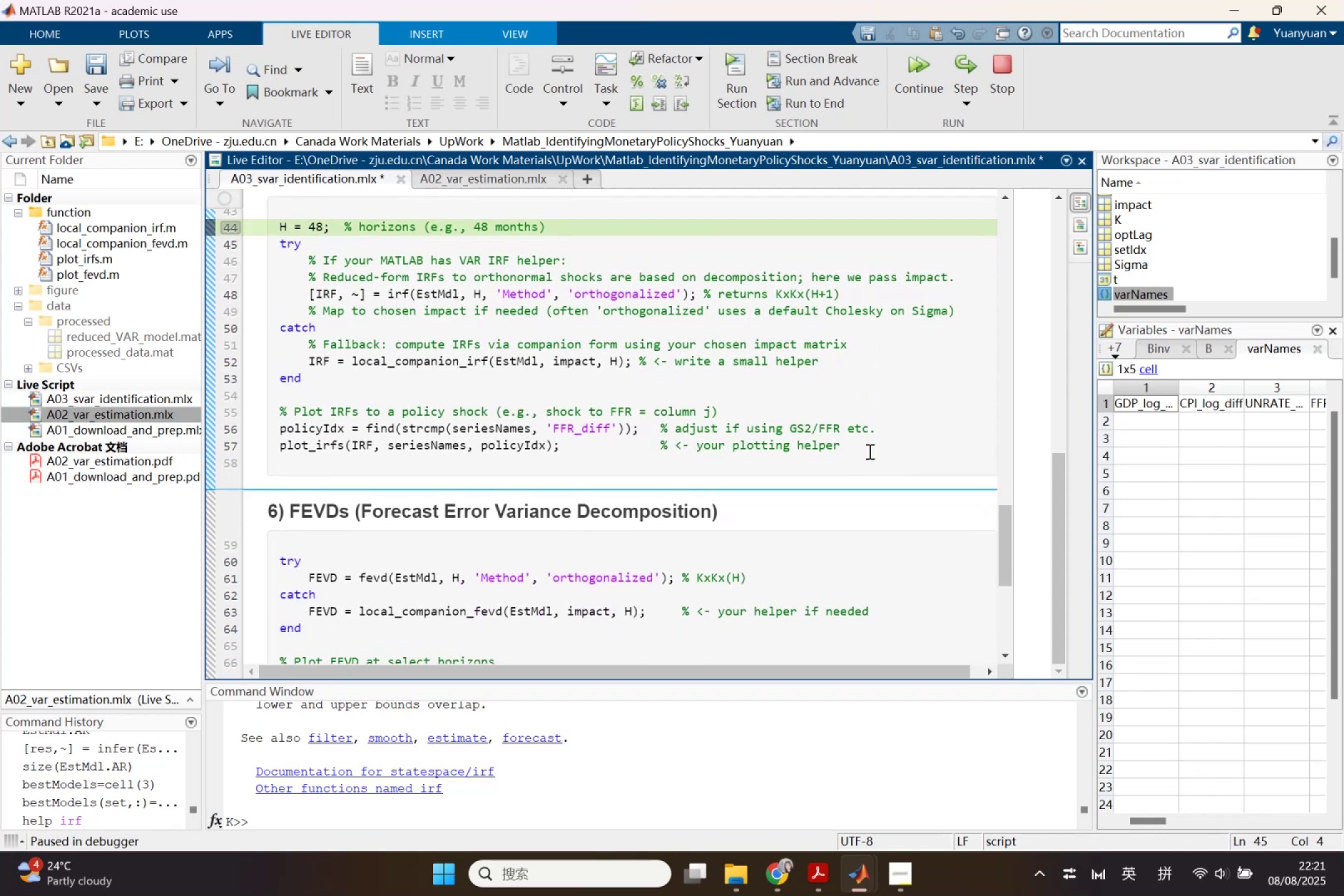 
scroll: coordinate [869, 451], scroll_direction: down, amount: 1.0
 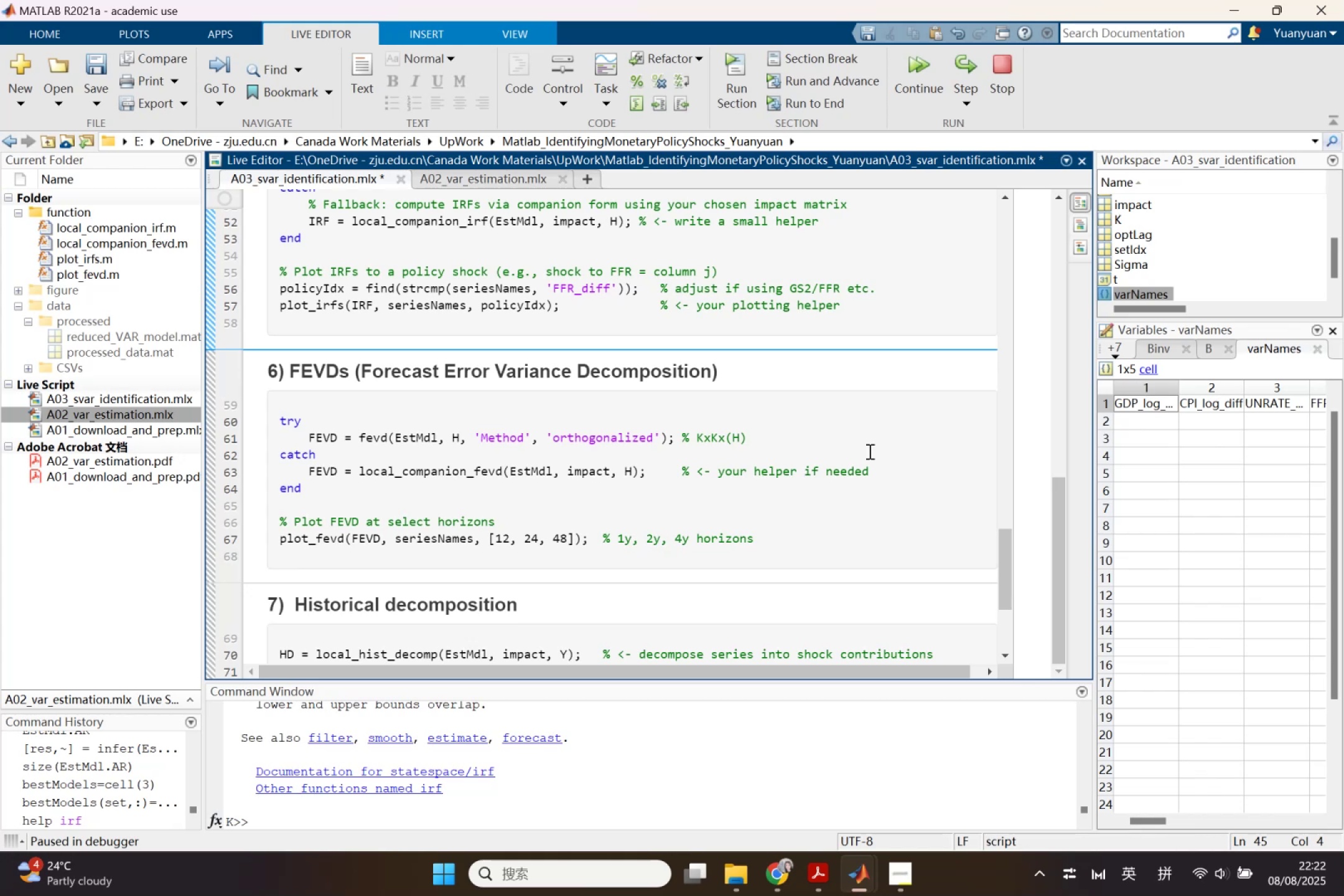 
wait(11.71)
 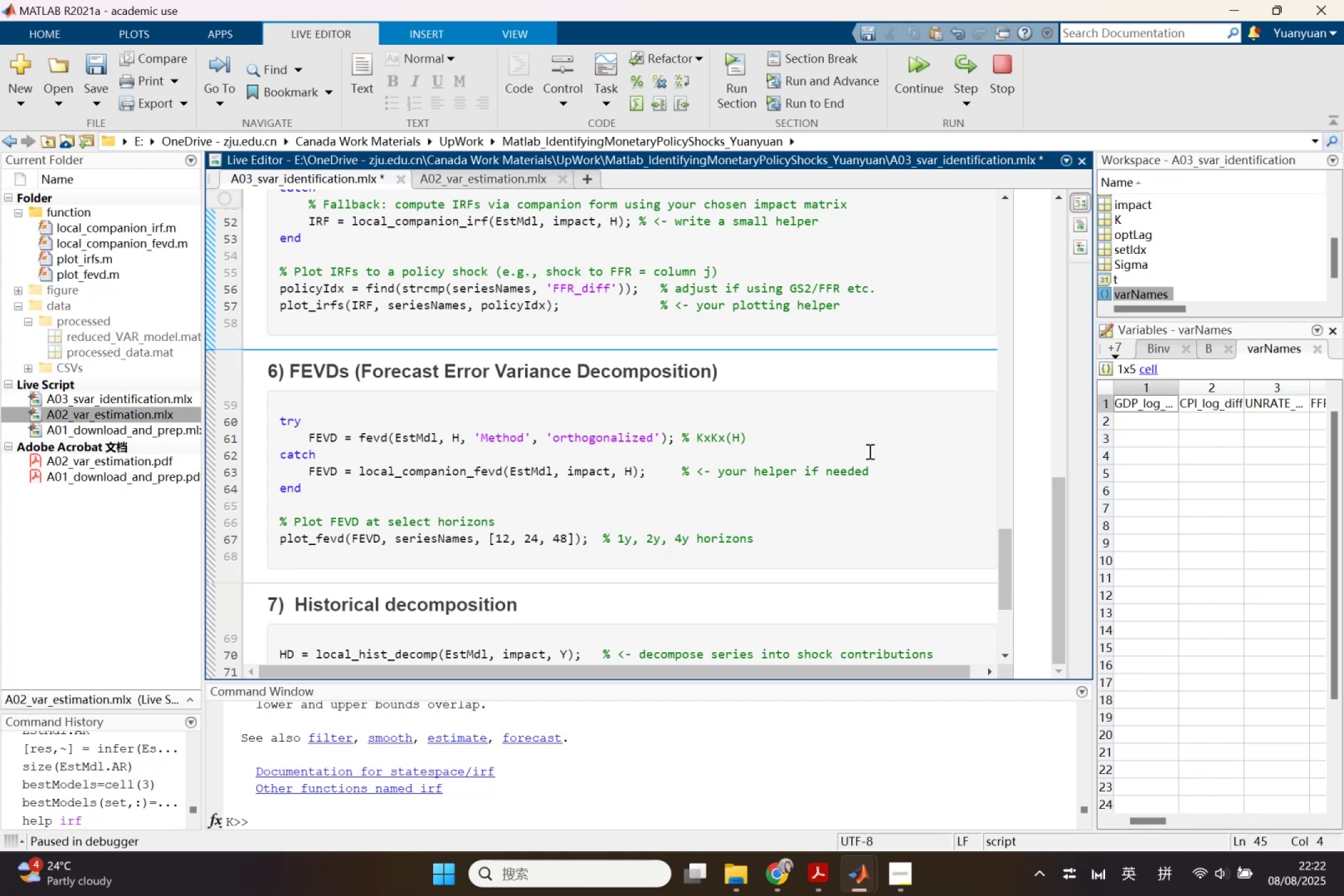 
scroll: coordinate [864, 457], scroll_direction: down, amount: 1.0
 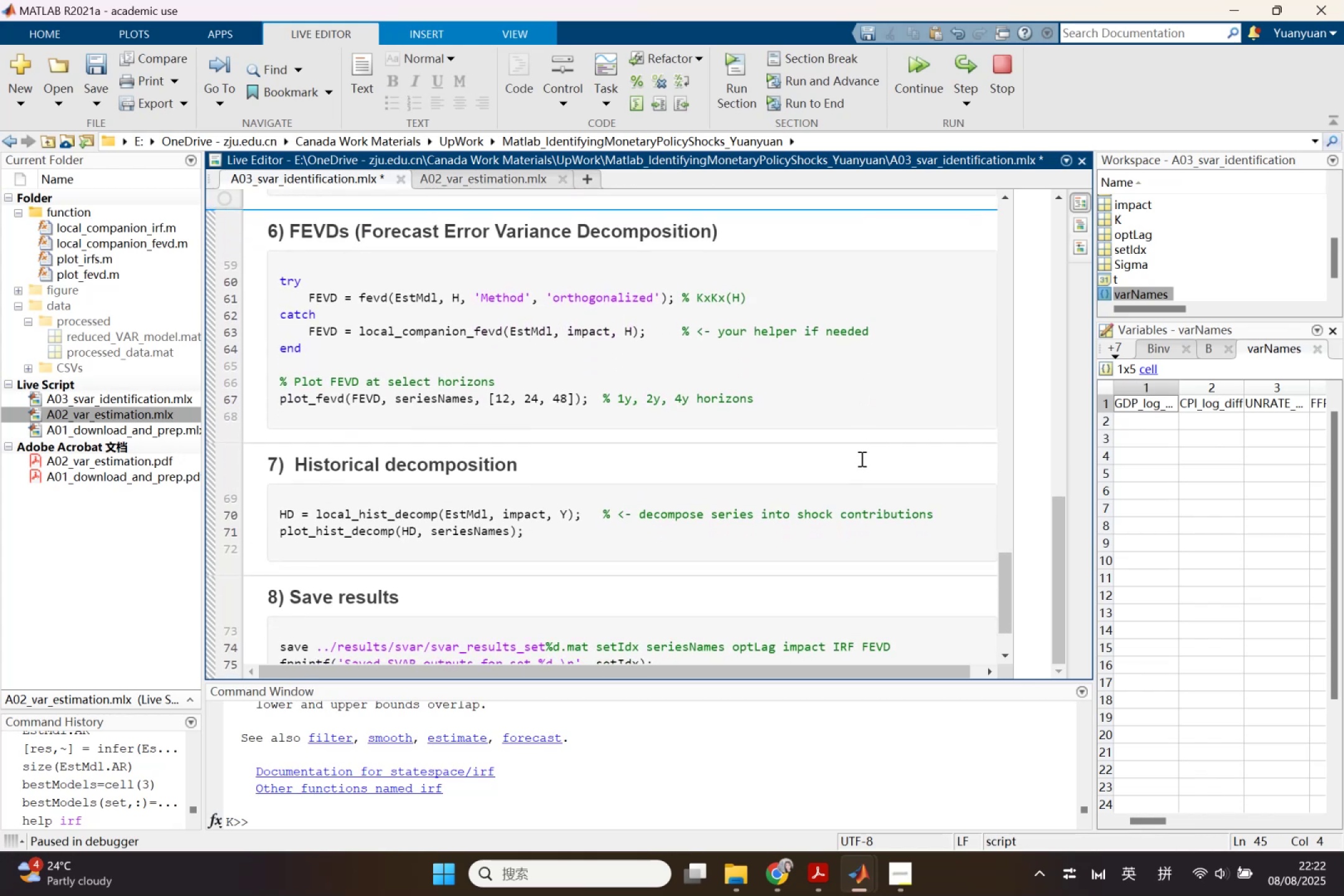 
scroll: coordinate [861, 459], scroll_direction: up, amount: 2.0
 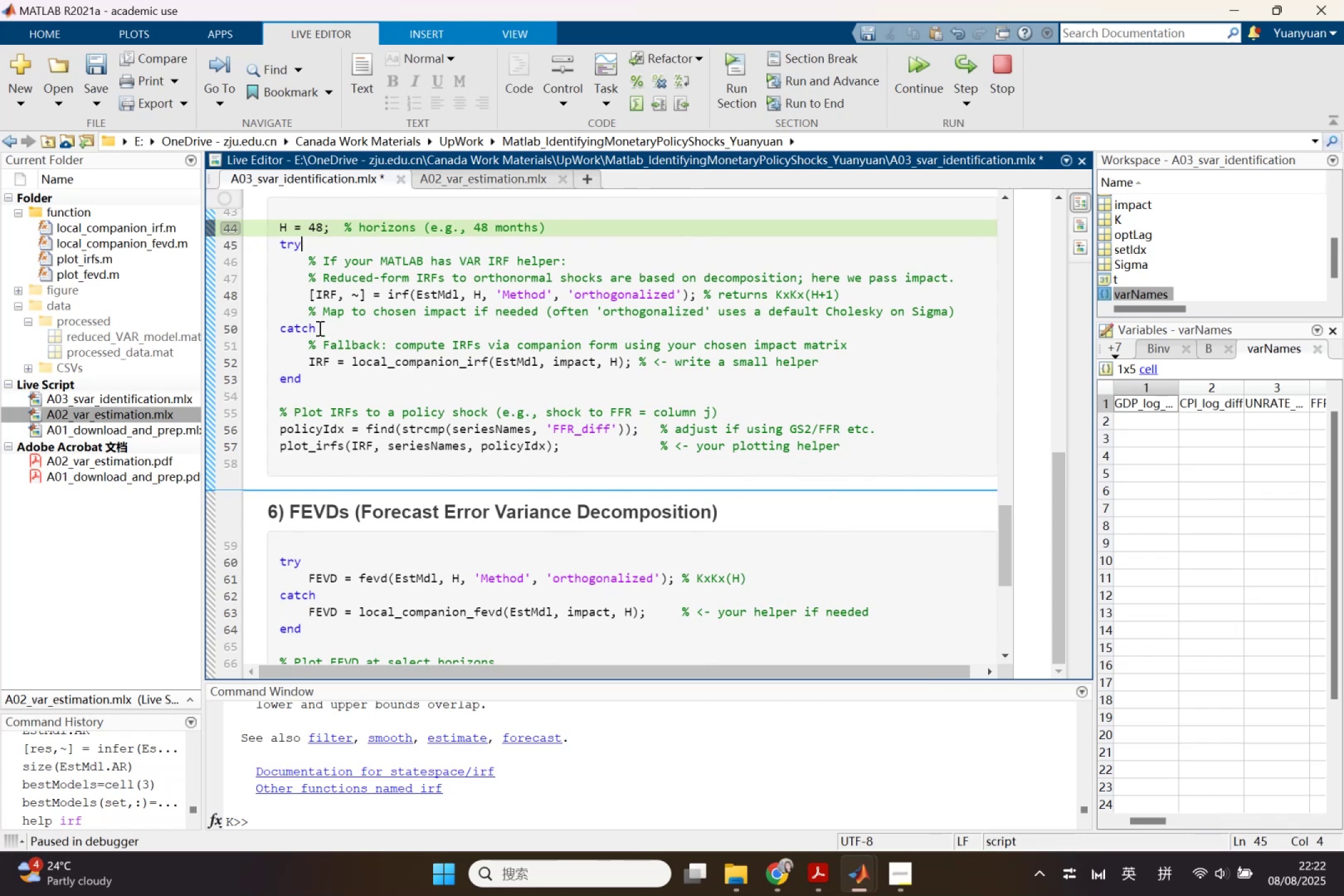 
wait(10.96)
 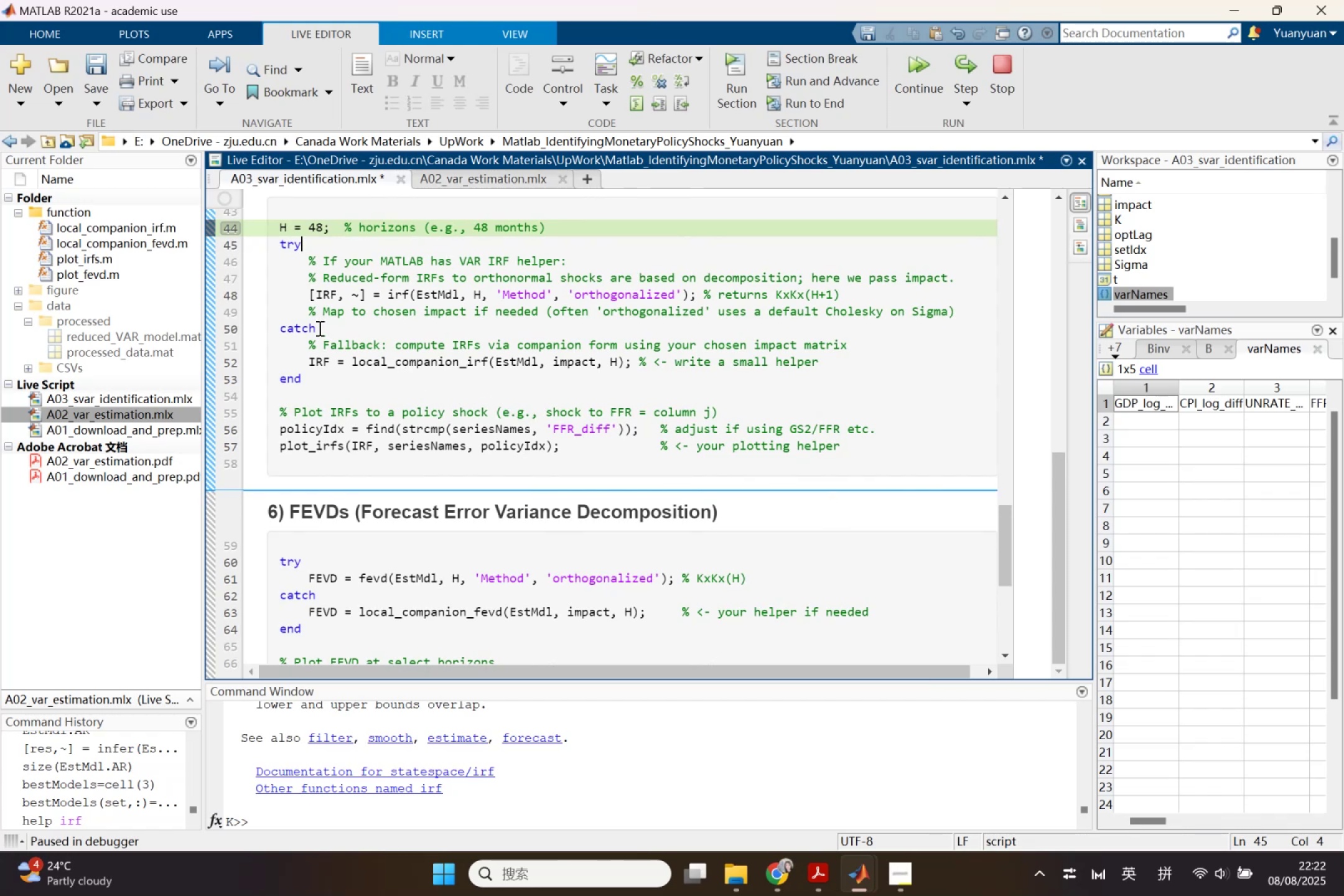 
left_click([271, 228])
 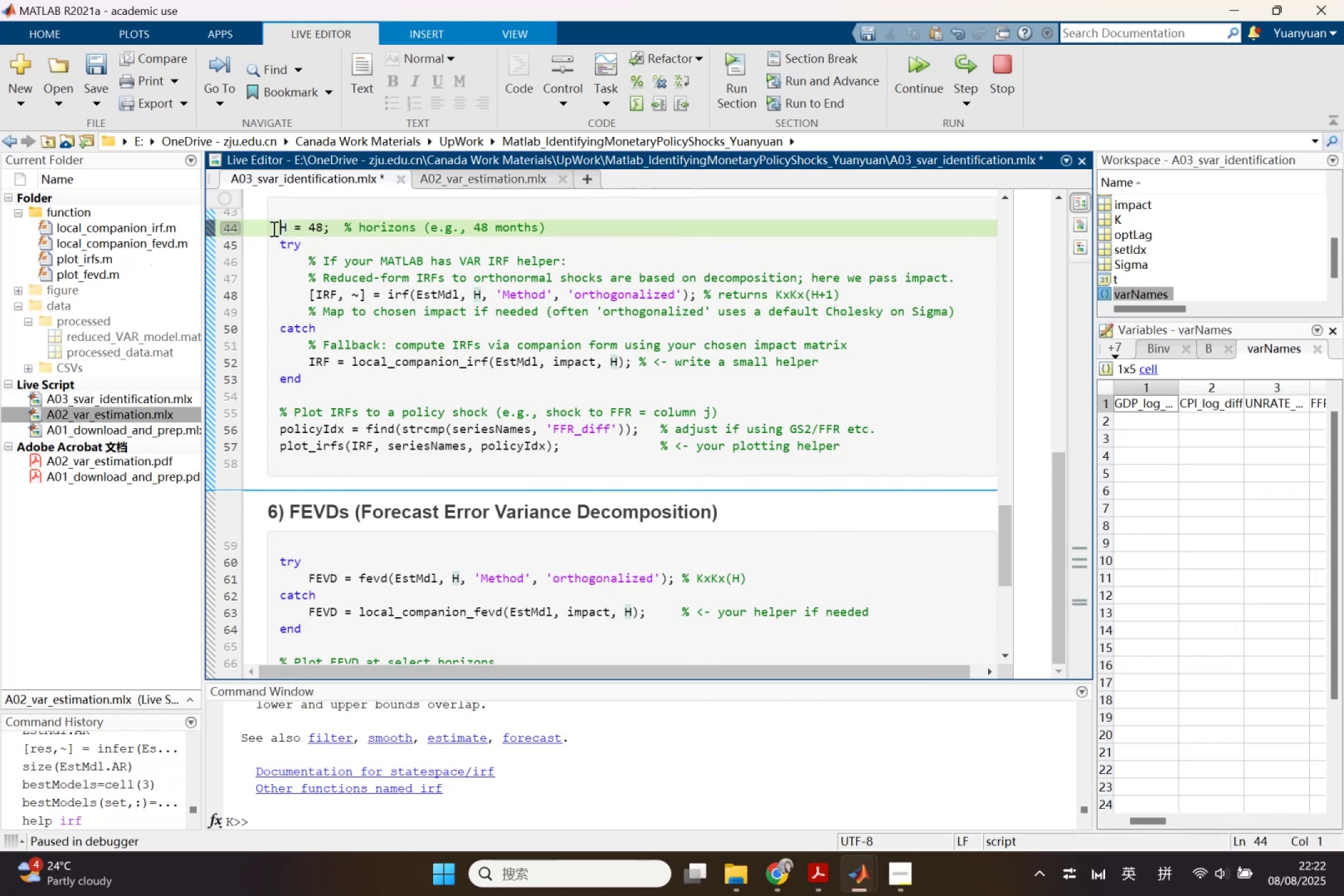 
left_click_drag(start_coordinate=[273, 228], to_coordinate=[299, 376])
 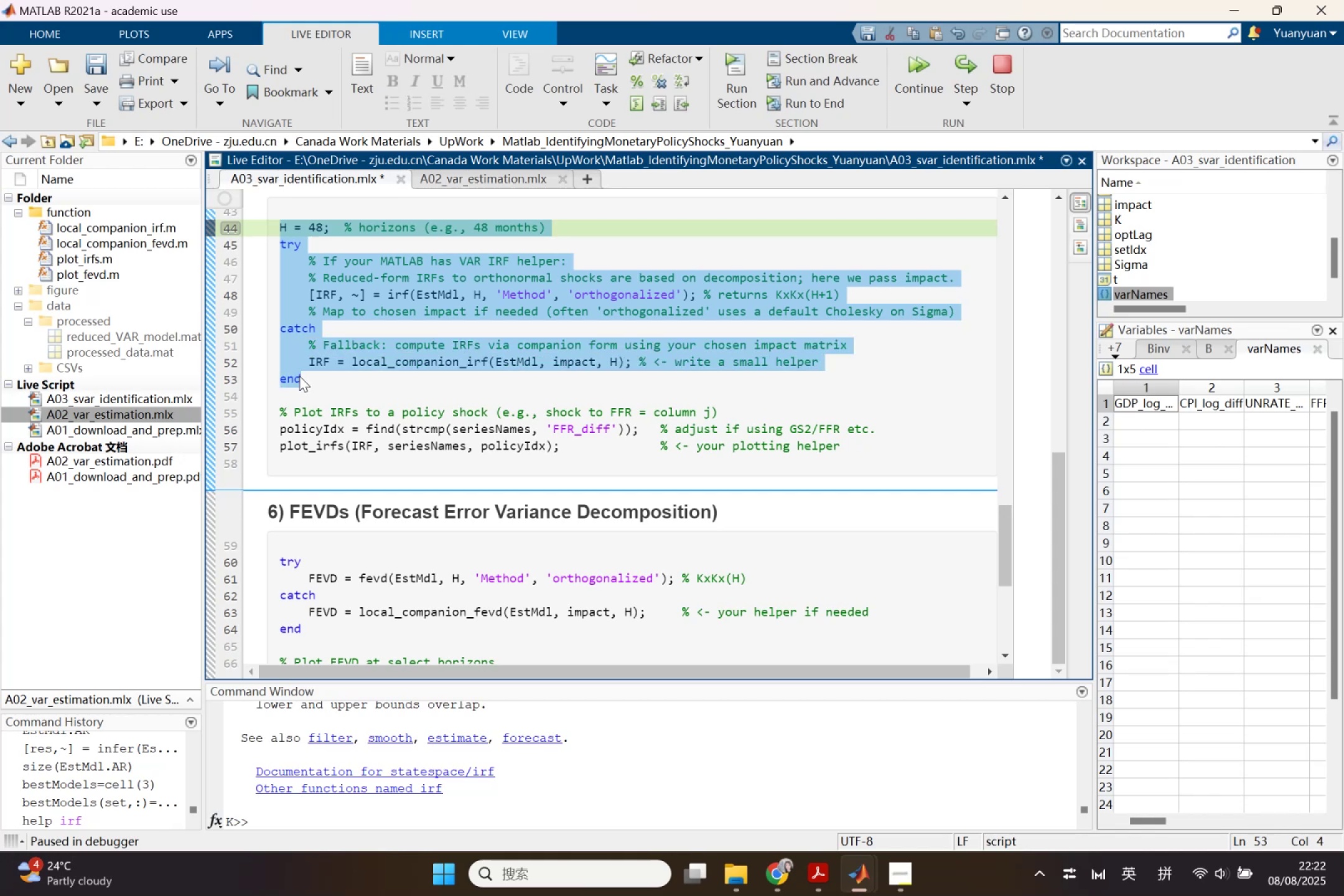 
key(Control+C)
 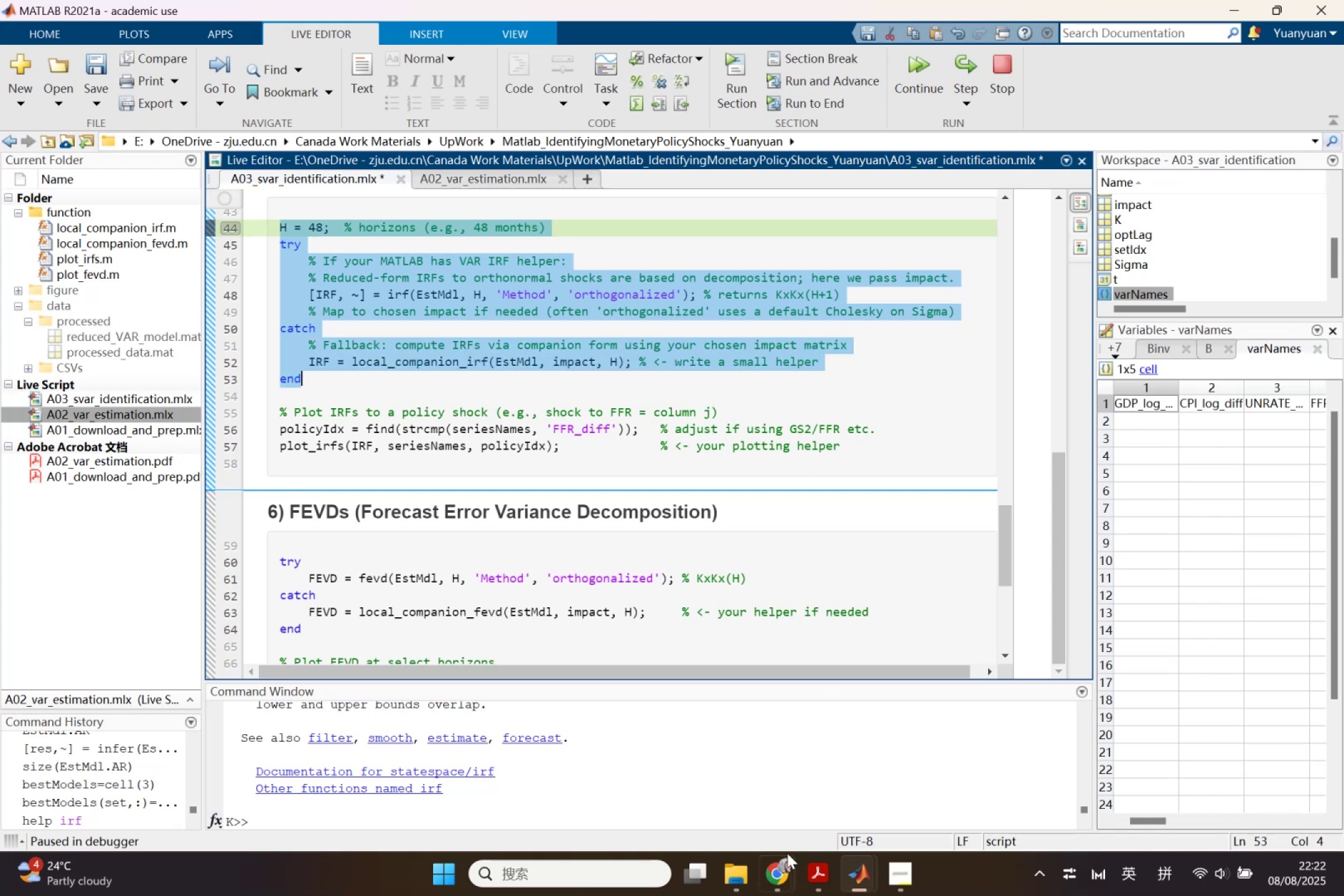 
left_click([784, 875])
 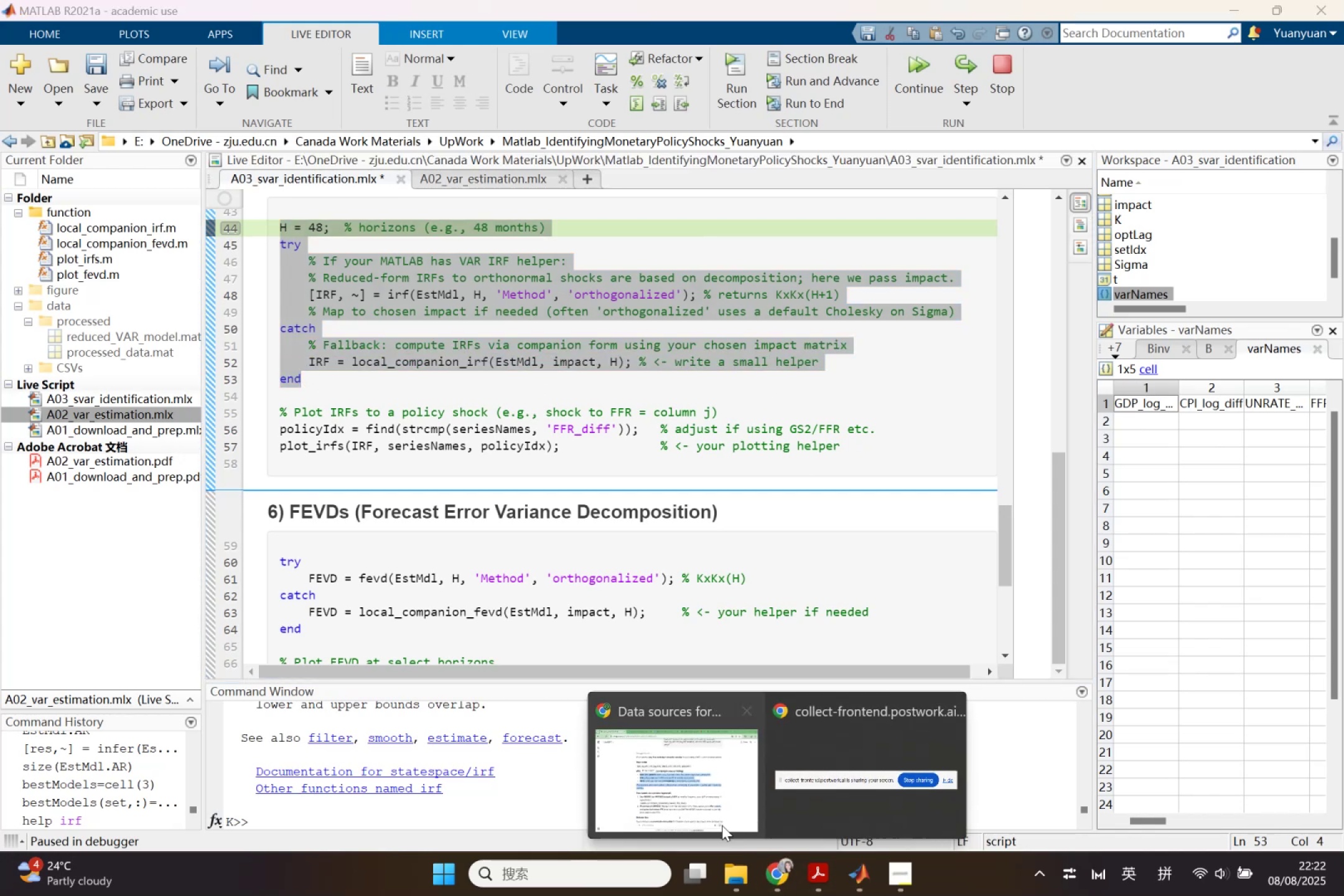 
left_click([719, 816])
 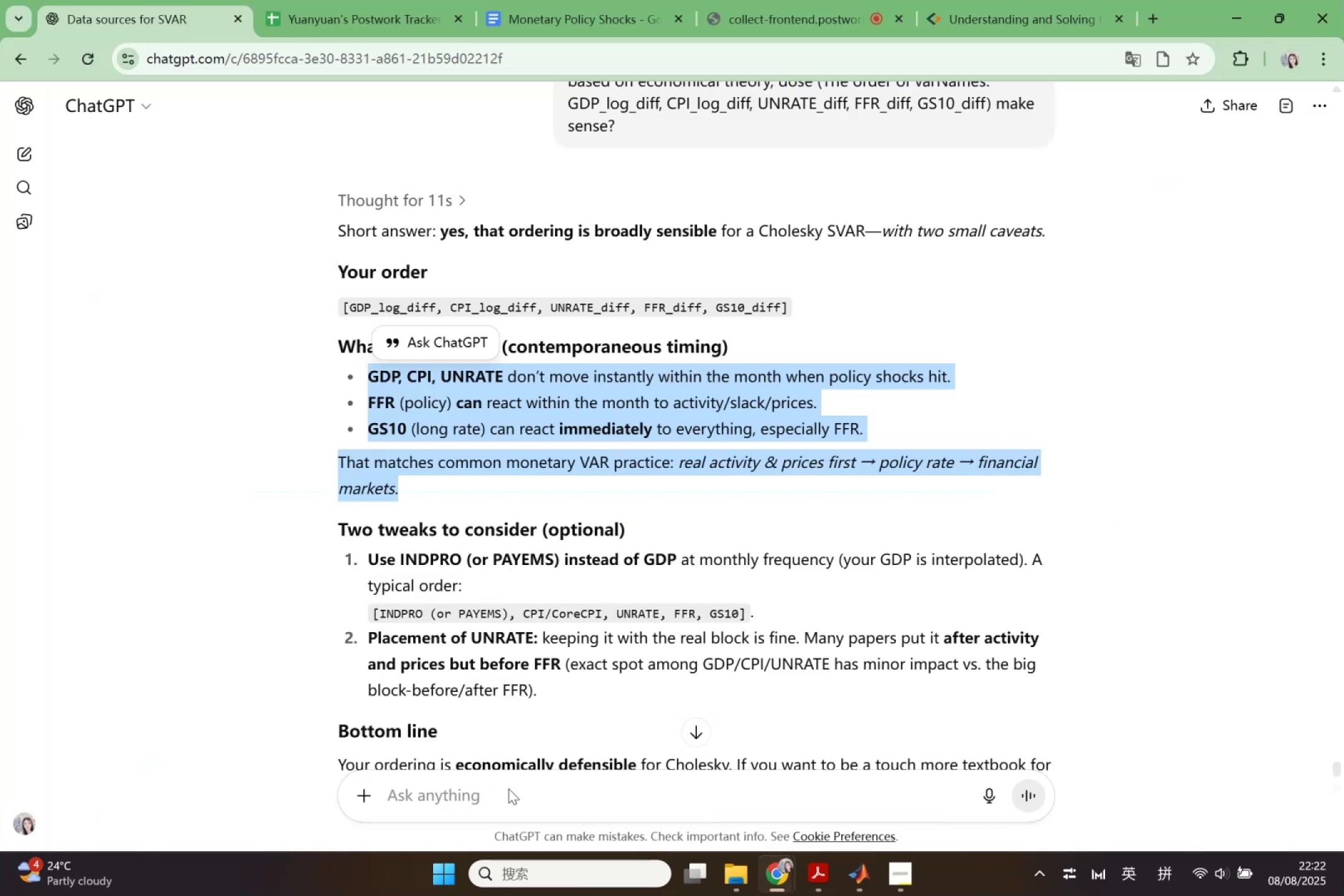 
left_click([506, 793])
 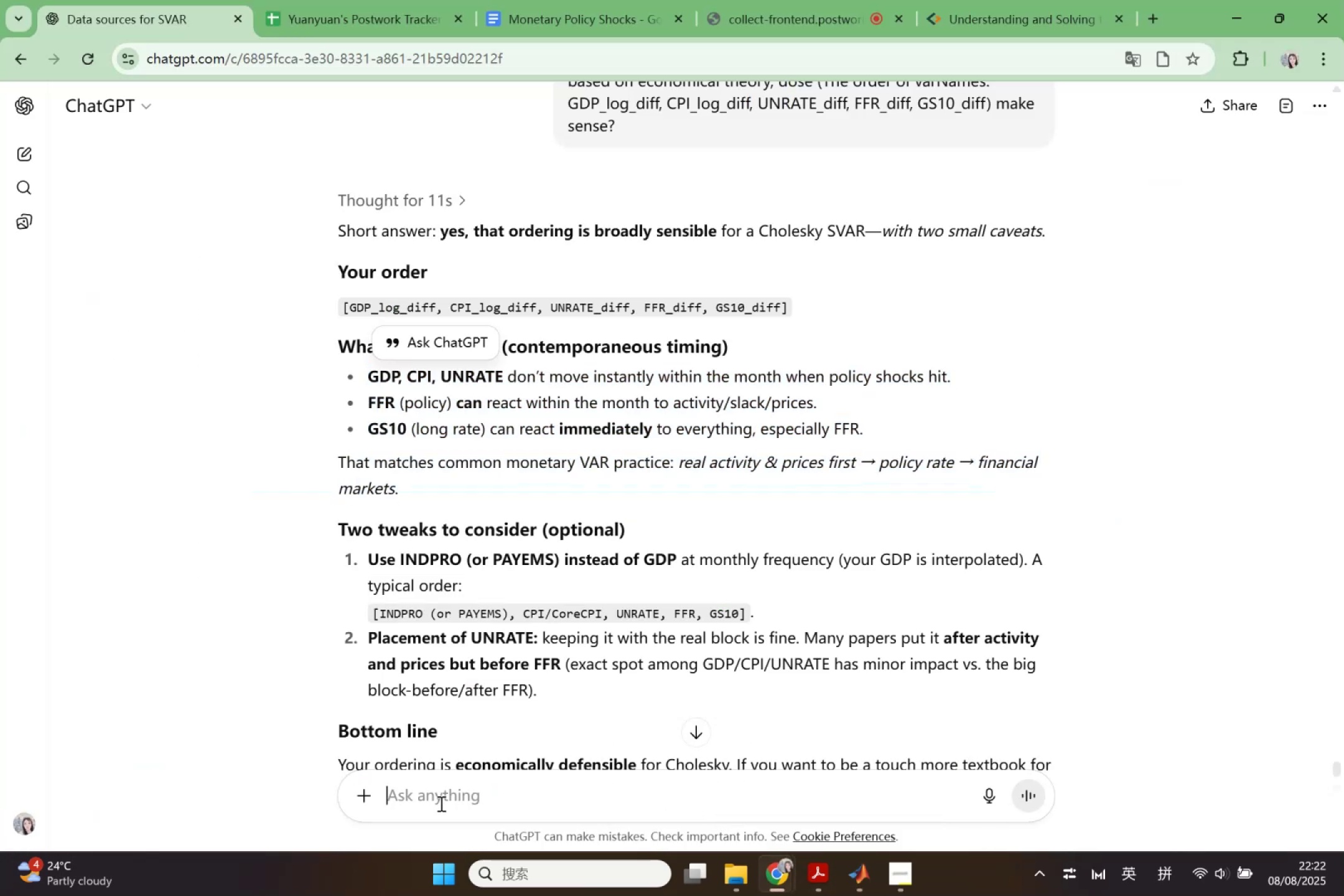 
left_click([440, 803])
 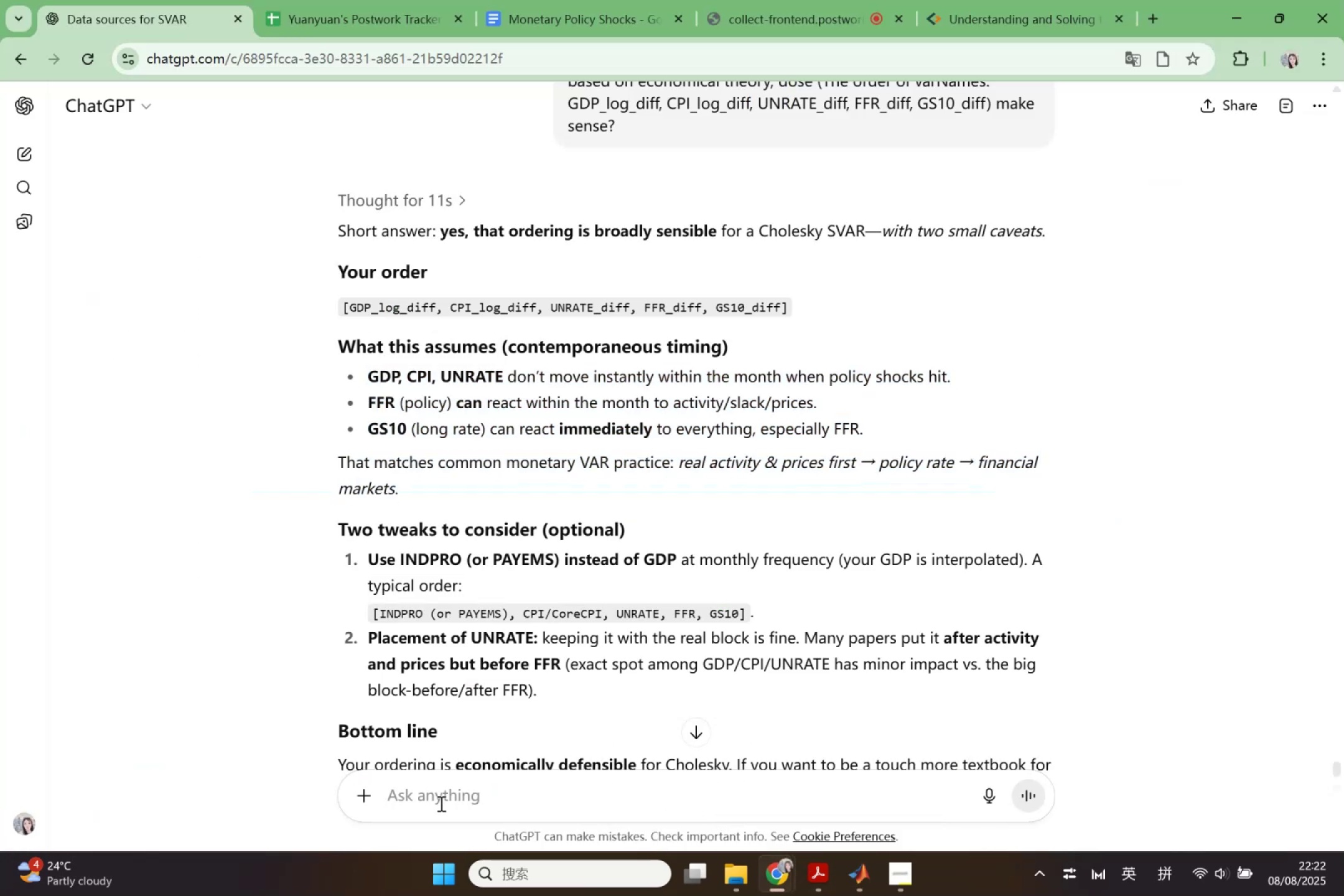 
key(Shift+Quote)
 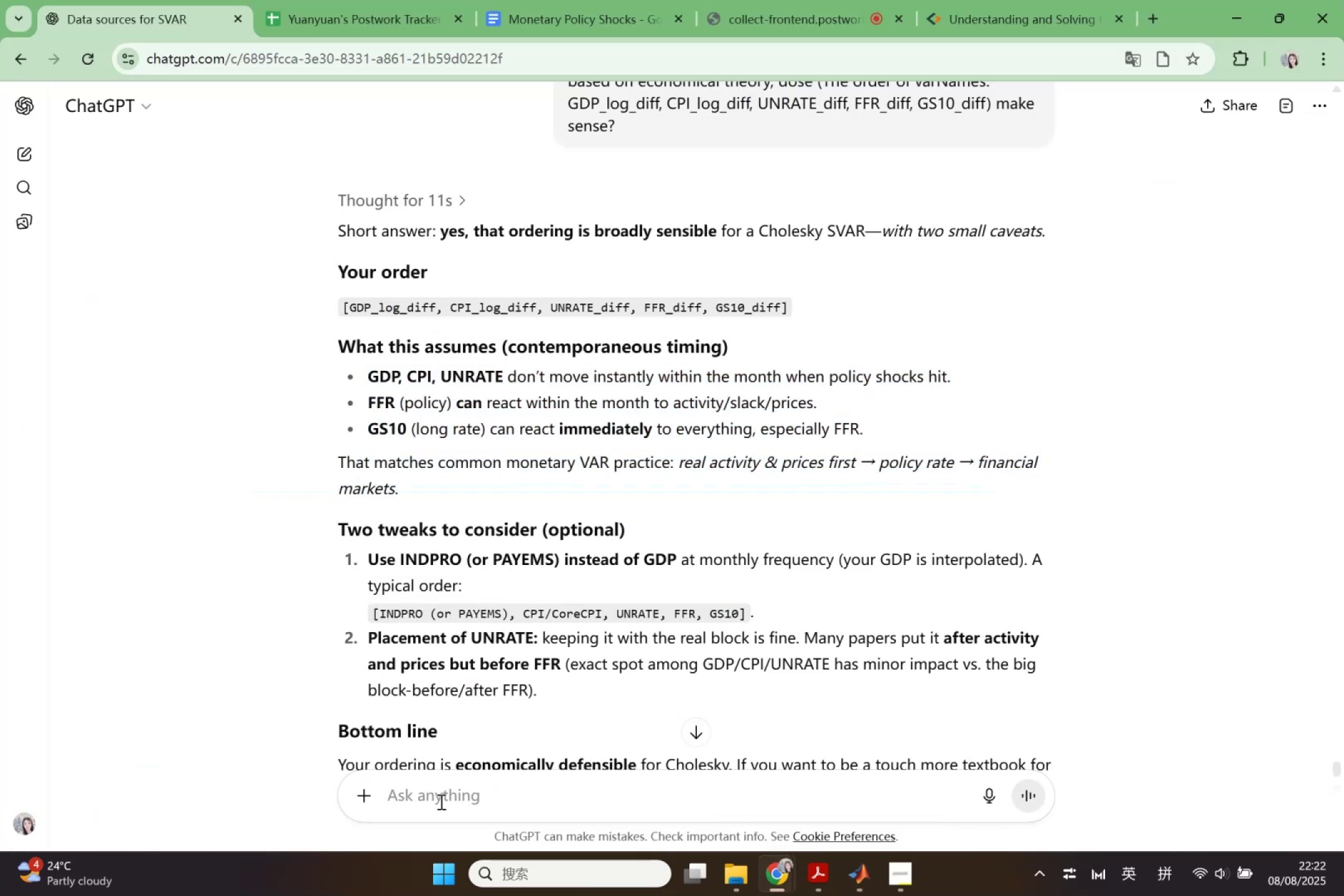 
key(Shift+Quote)
 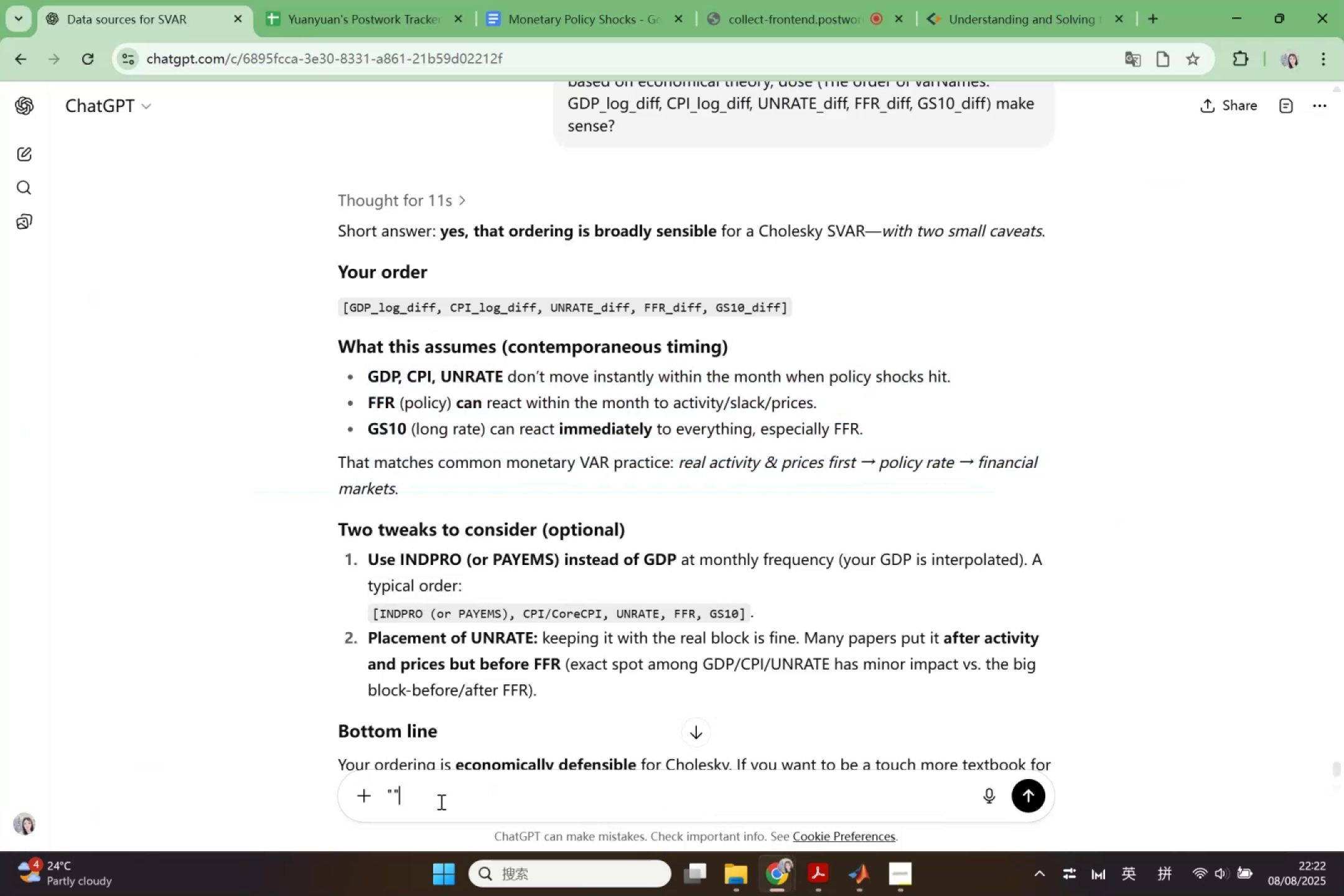 
key(ArrowLeft)
 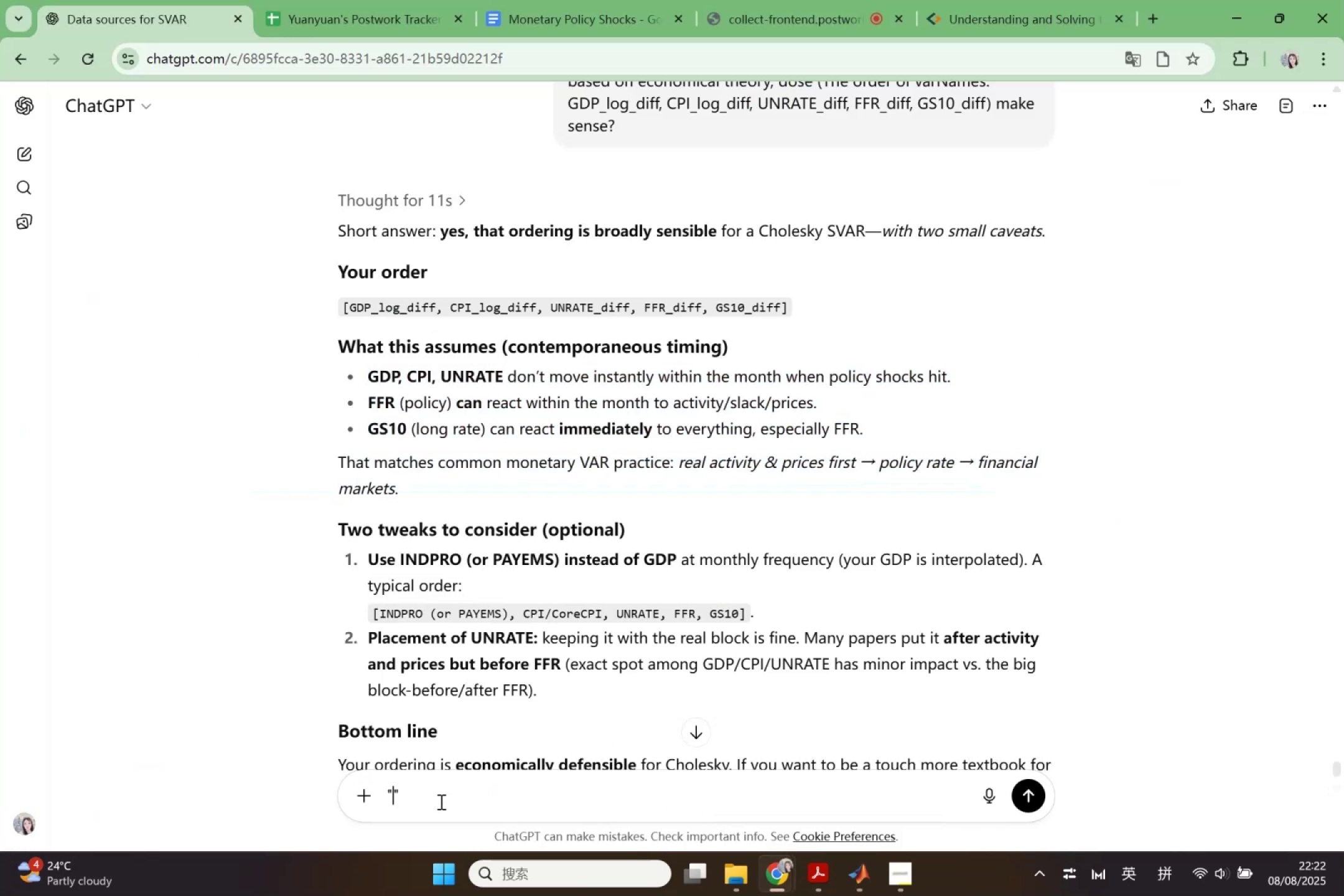 
key(Control+ControlLeft)
 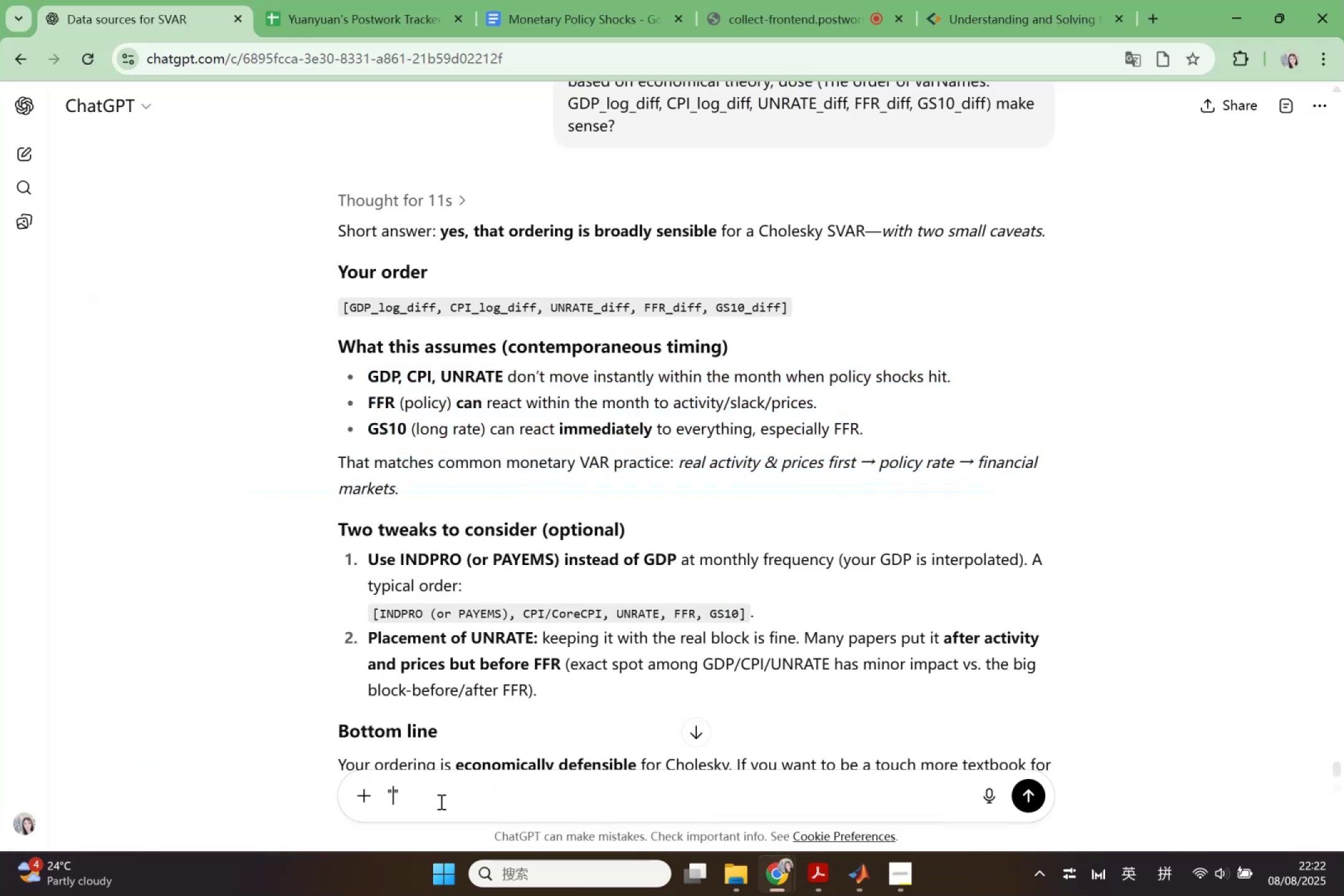 
key(Control+V)
 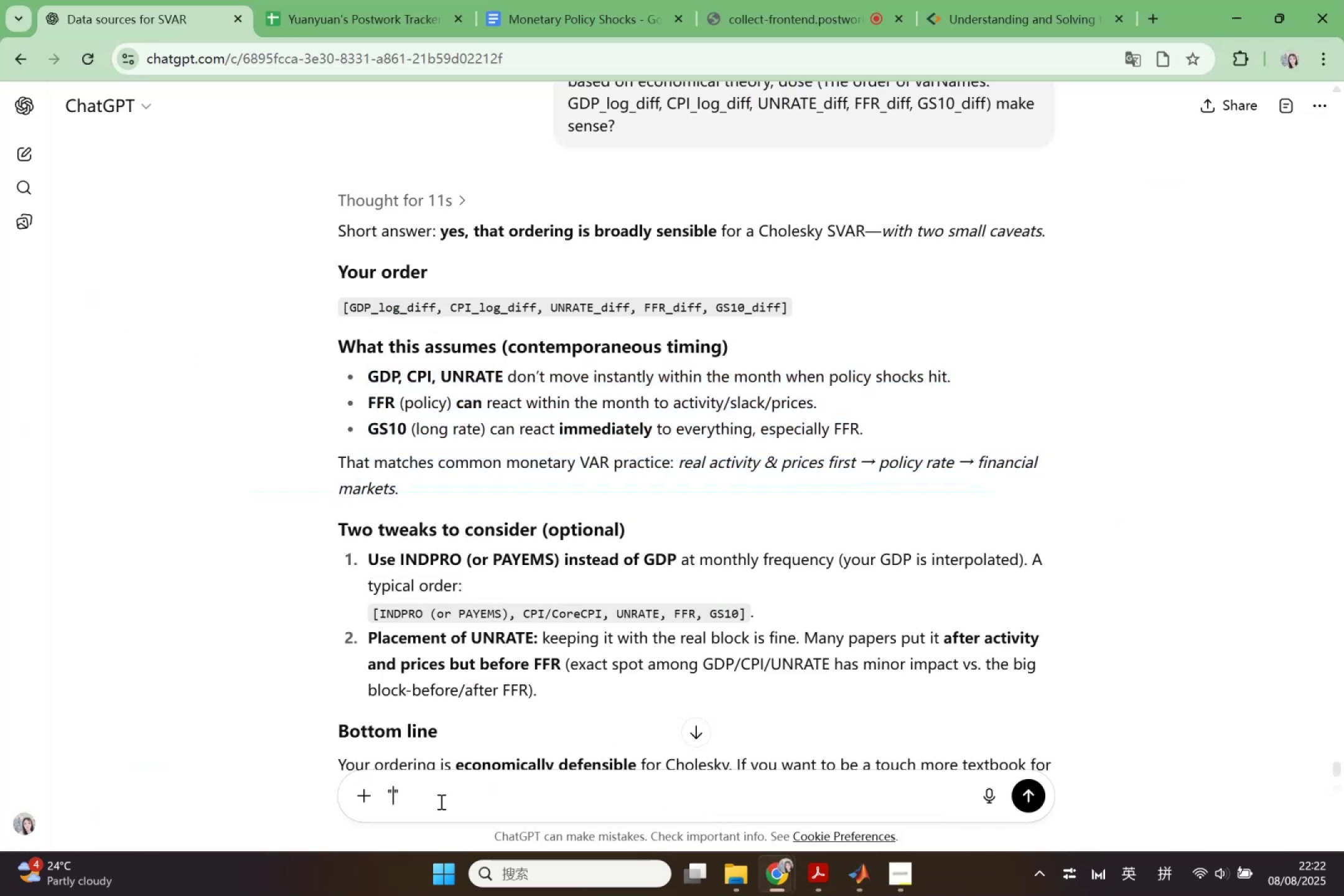 
hold_key(key=ShiftLeft, duration=1.03)
 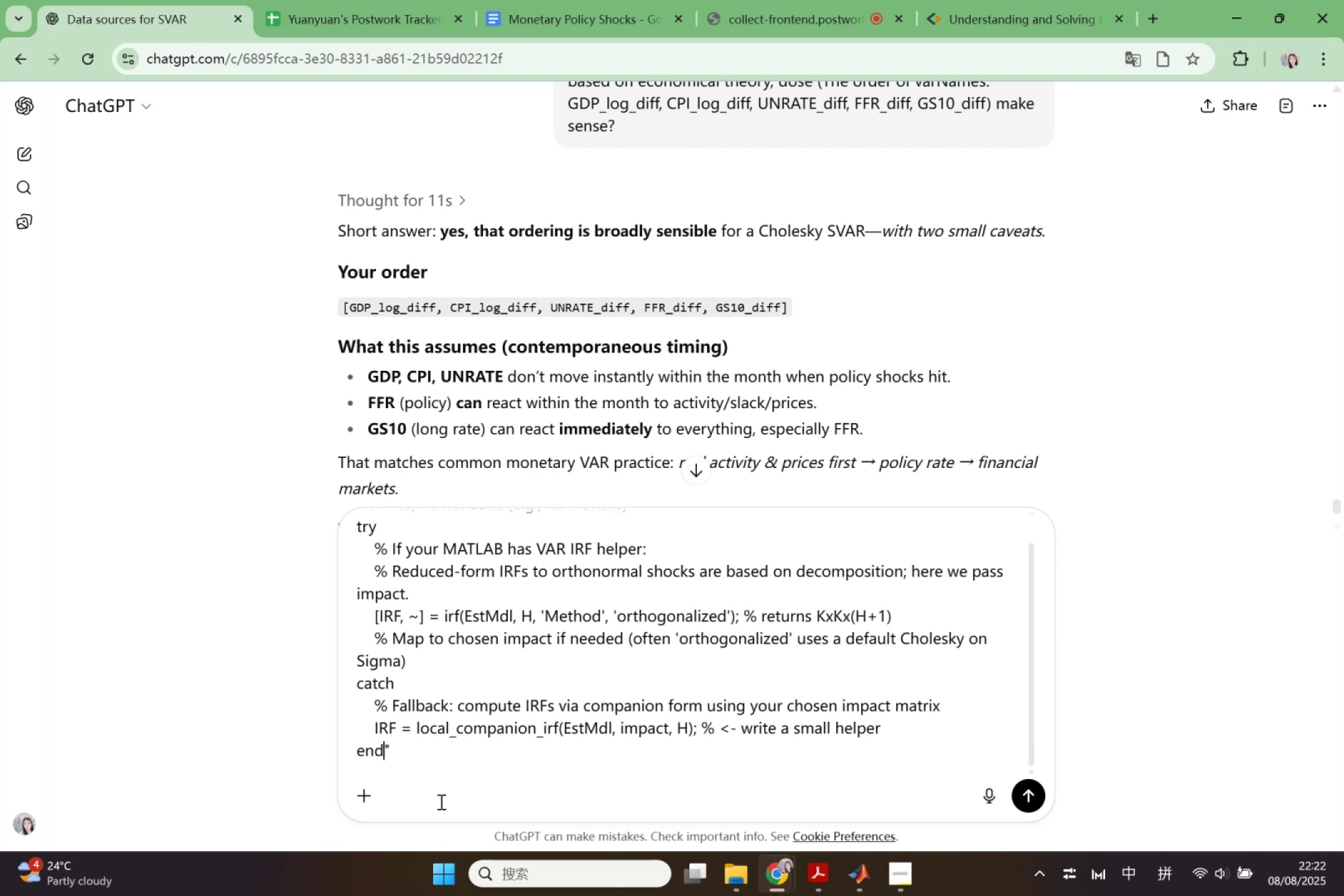 
key(ArrowRight)
 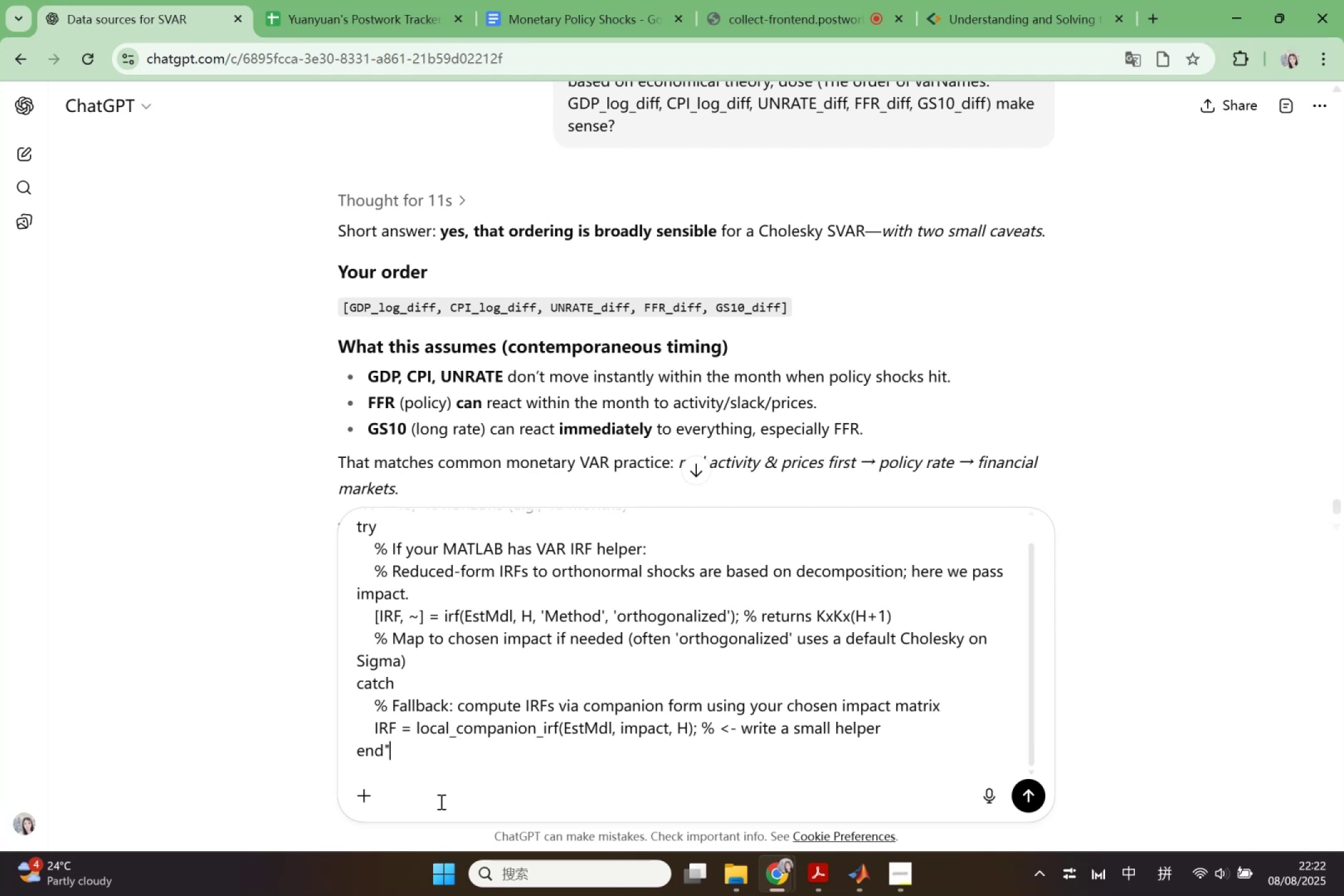 
key(Shift+Enter)
 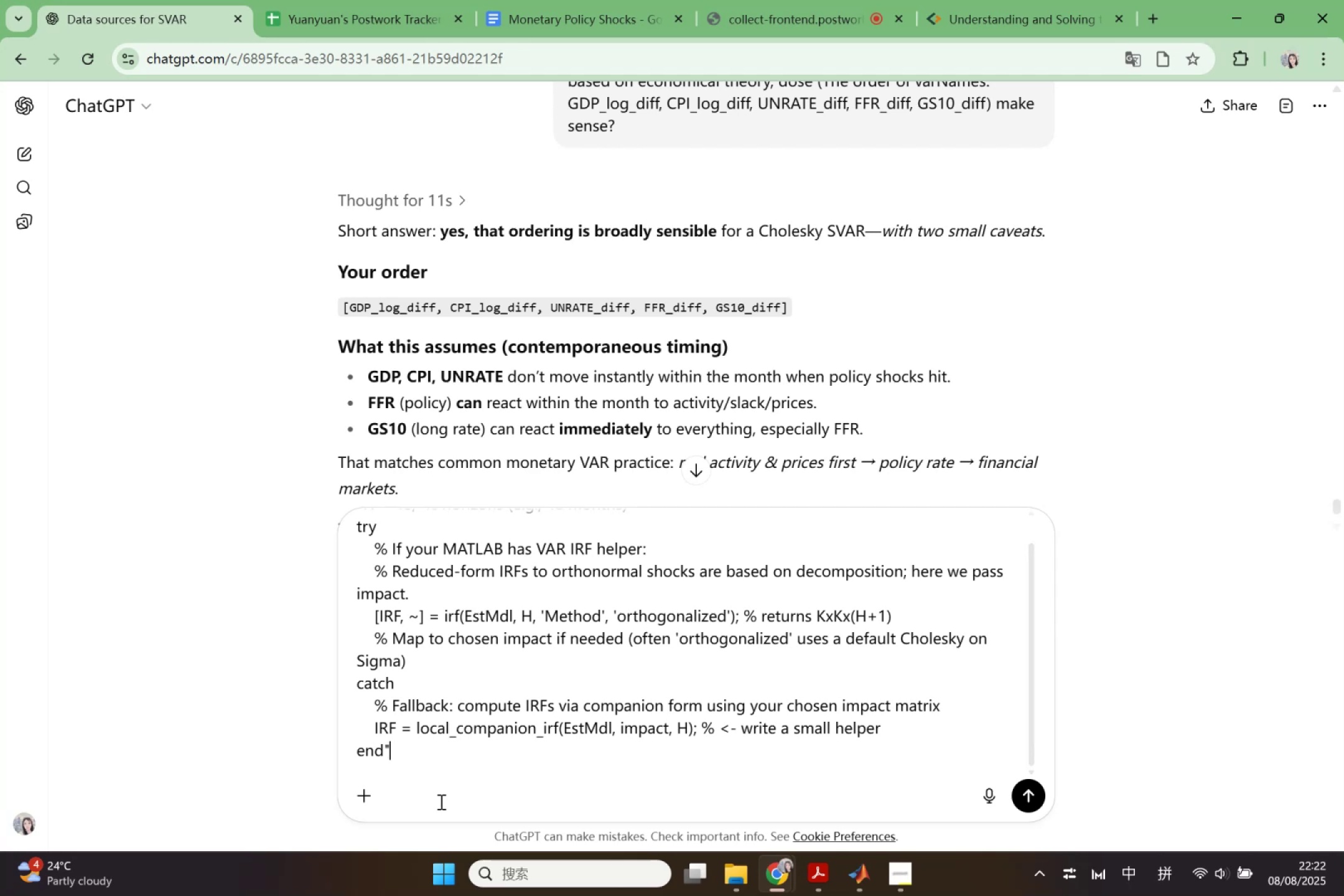 
key(Shift+Enter)
 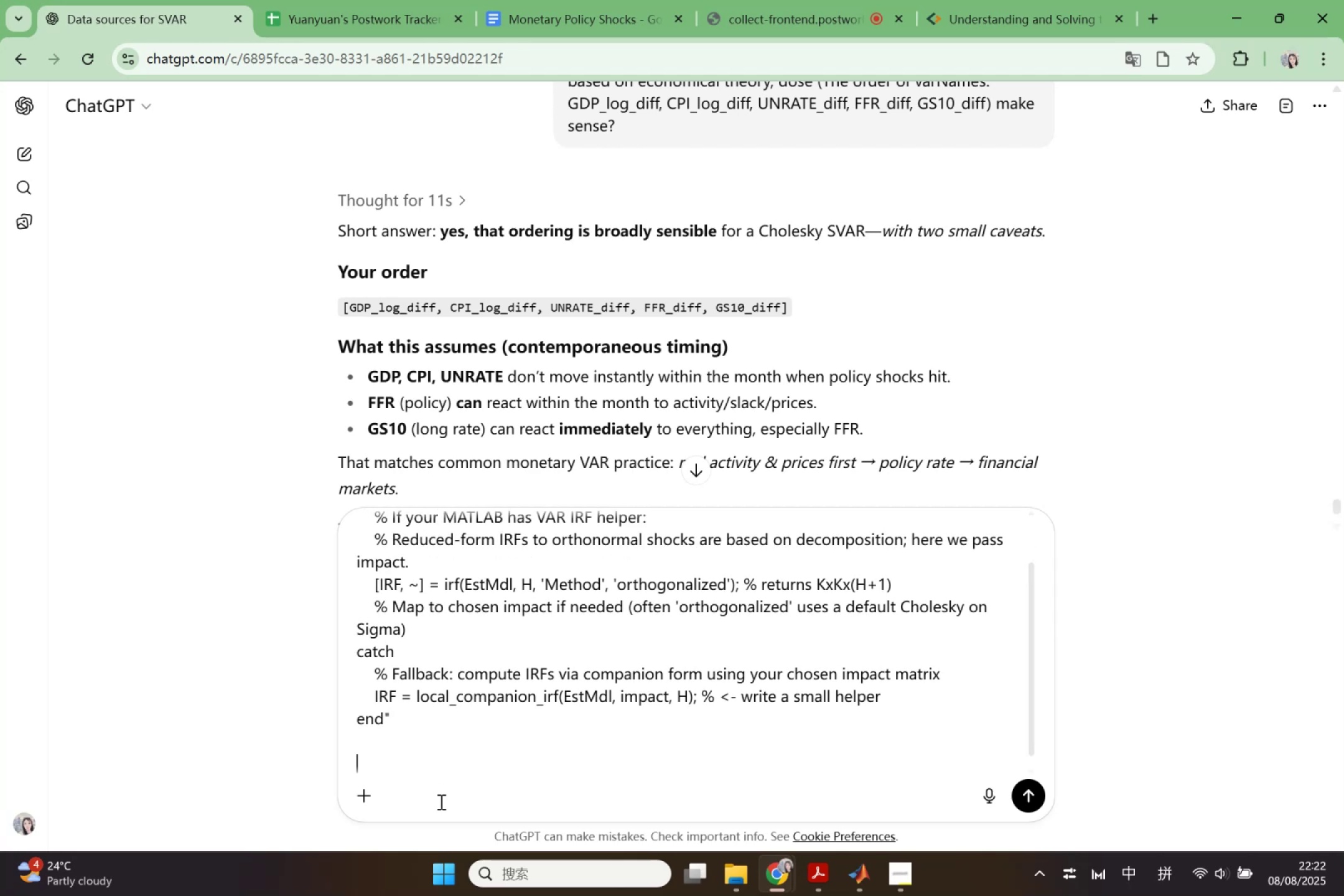 
type(explain this code and relative concept for me bon)
key(Backspace)
type(h)
key(Backspace)
type(th in english and chinese)
 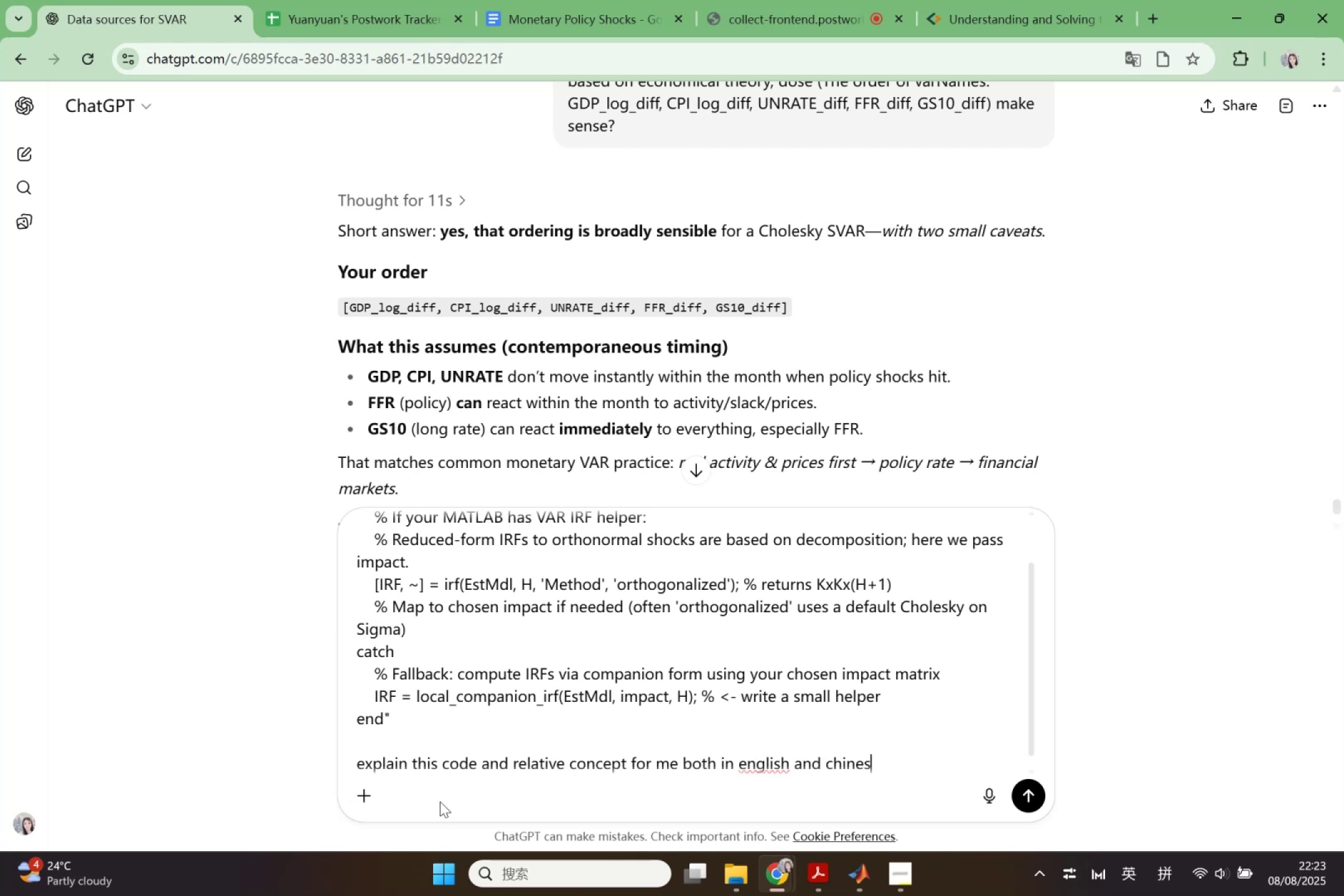 
key(Enter)
 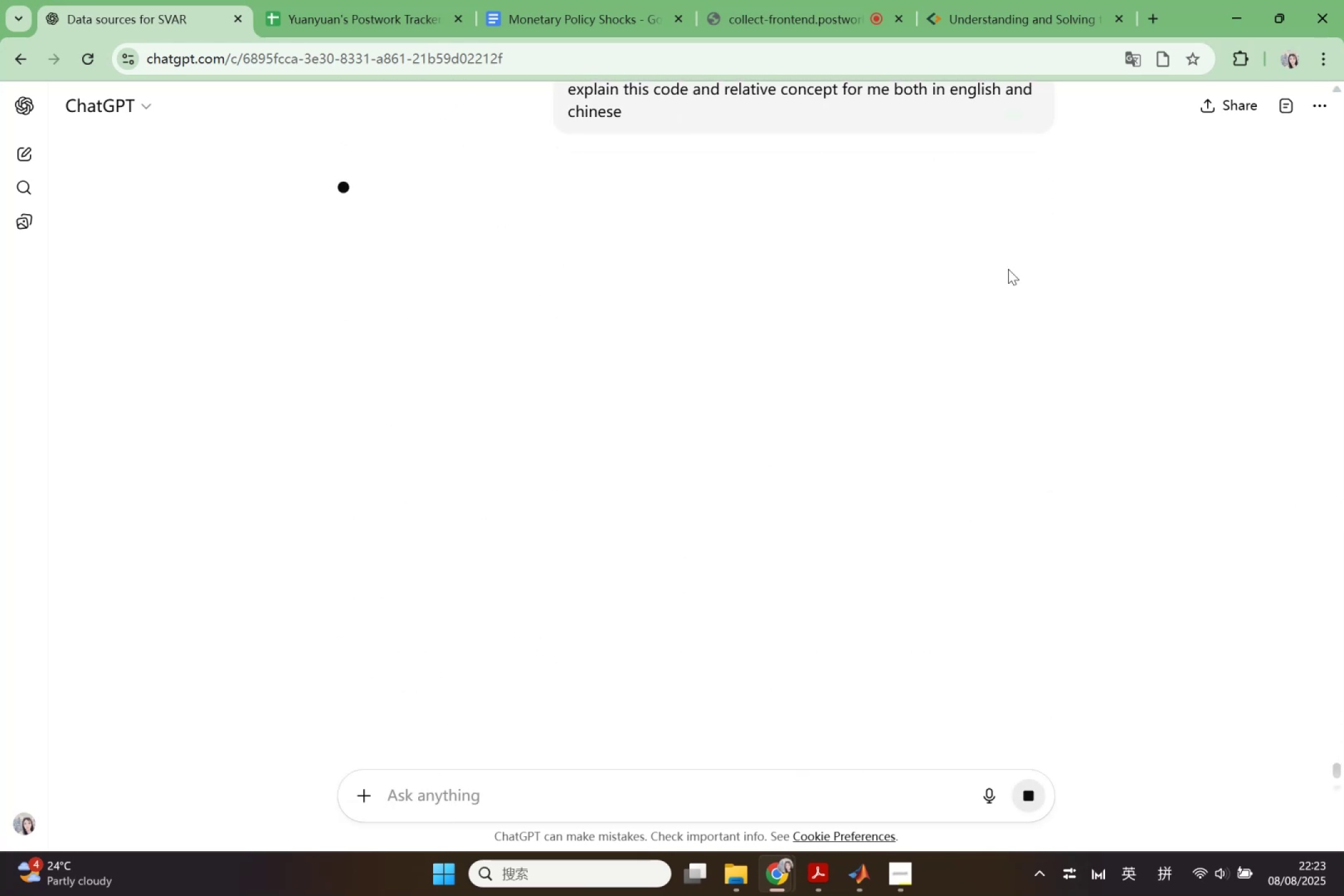 
wait(7.48)
 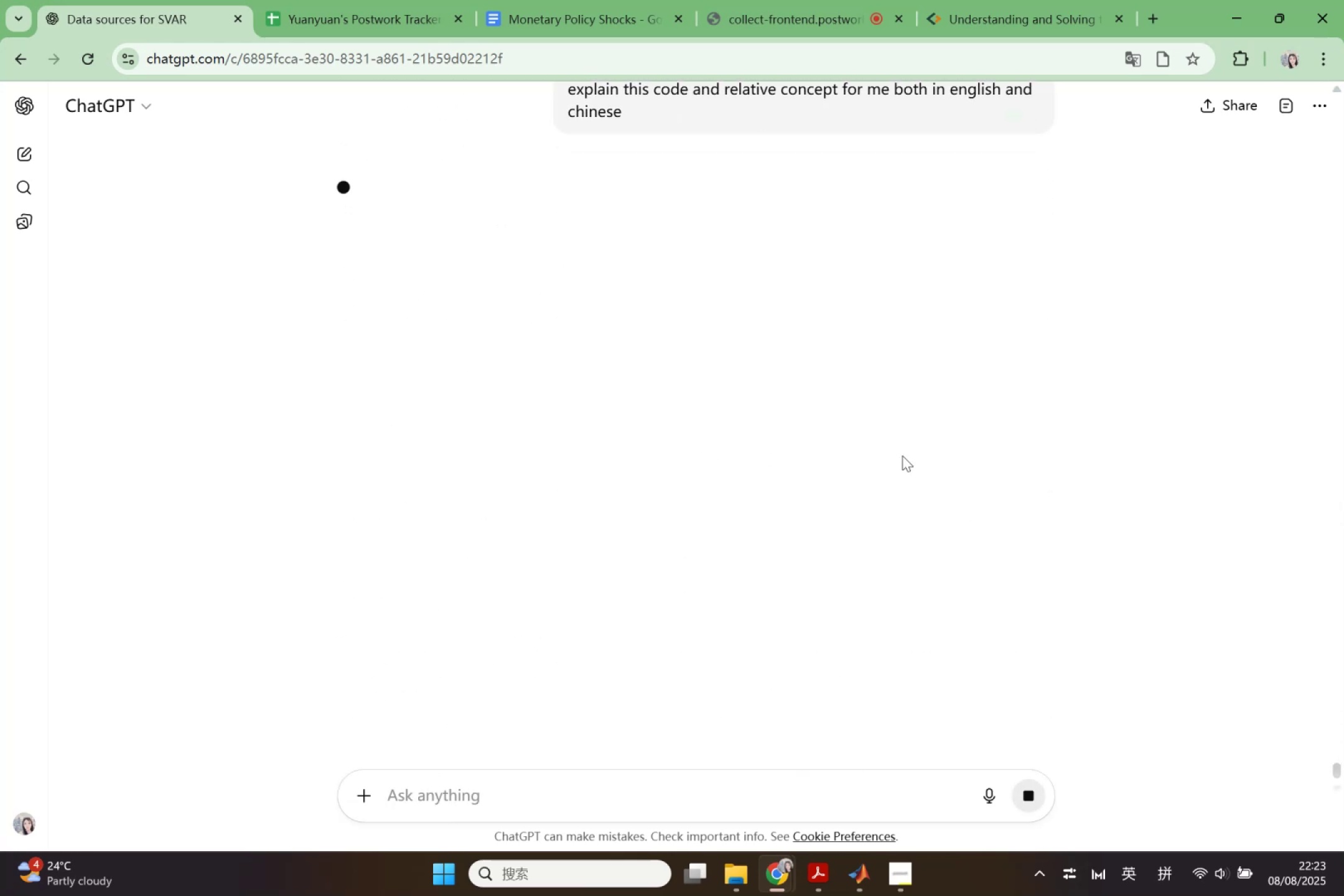 
left_click([92, 106])
 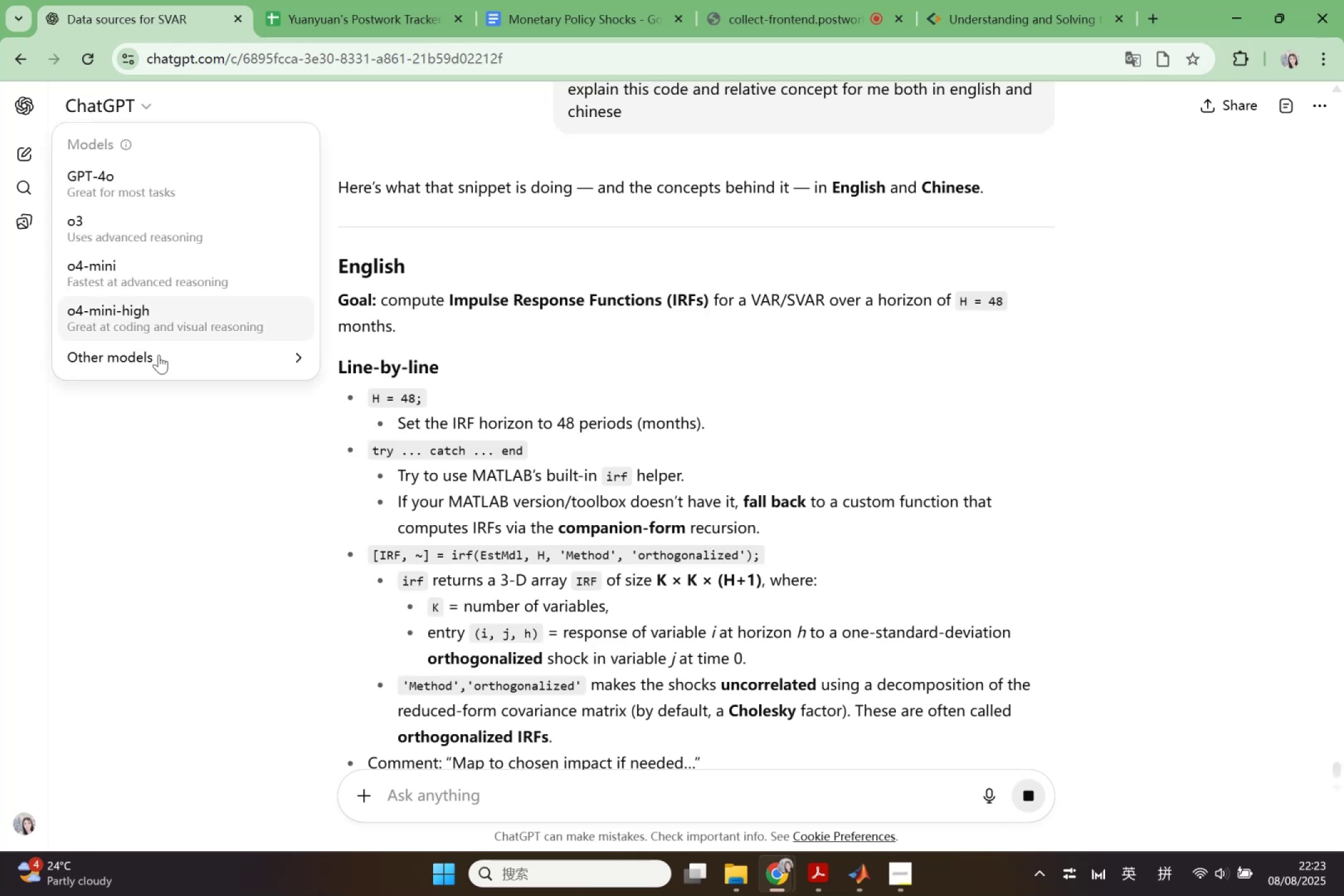 
left_click([159, 355])
 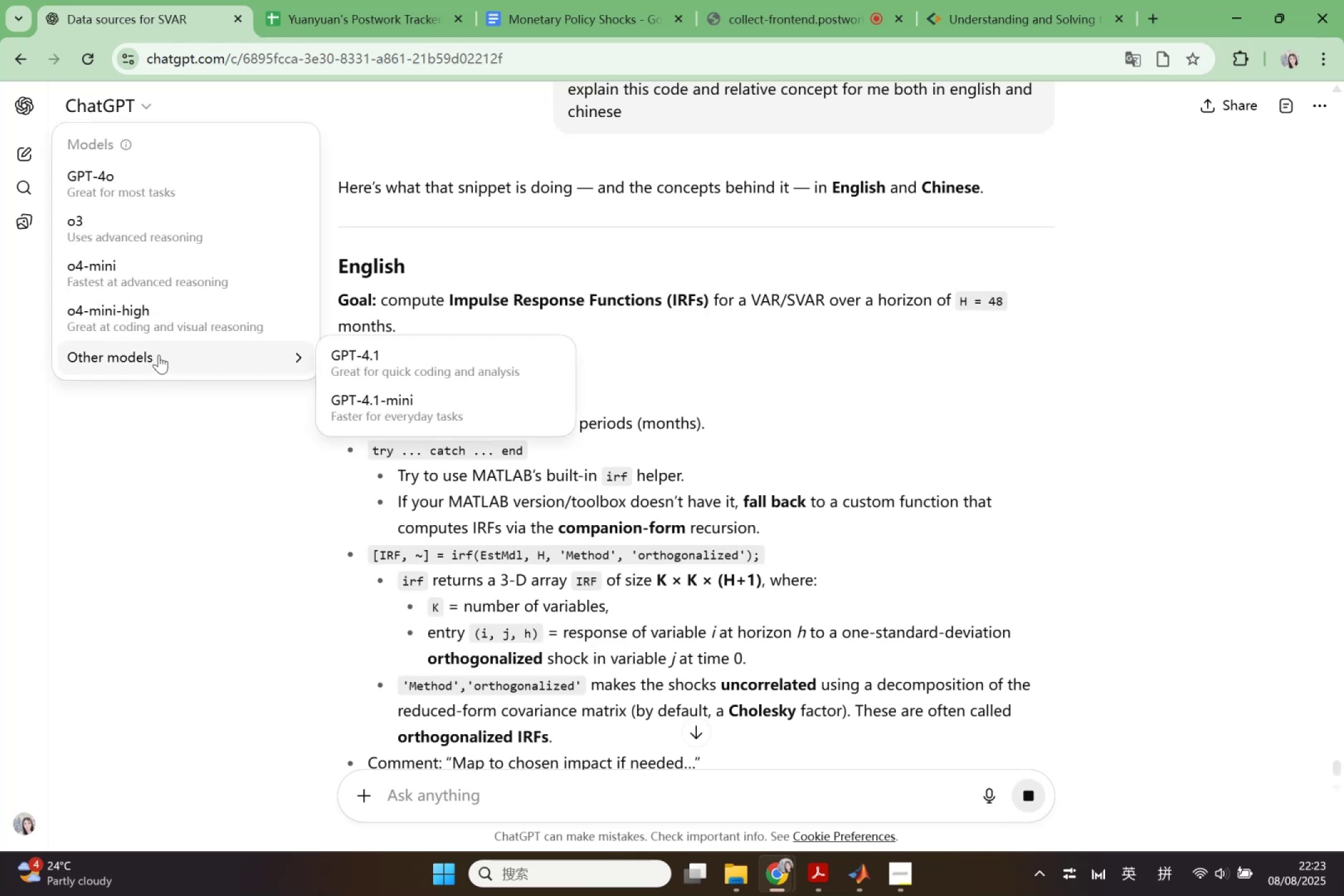 
left_click([159, 355])
 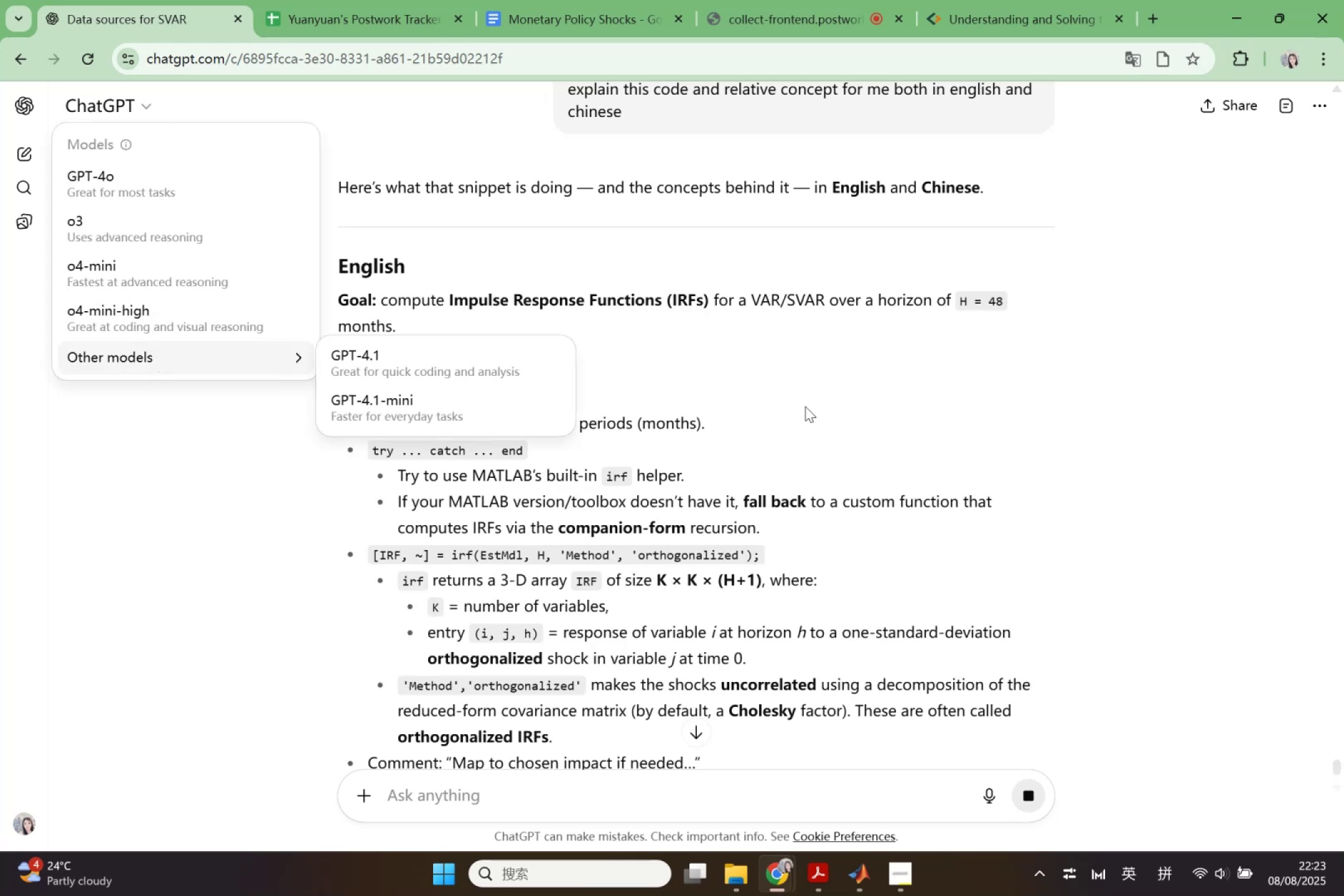 
left_click([805, 406])
 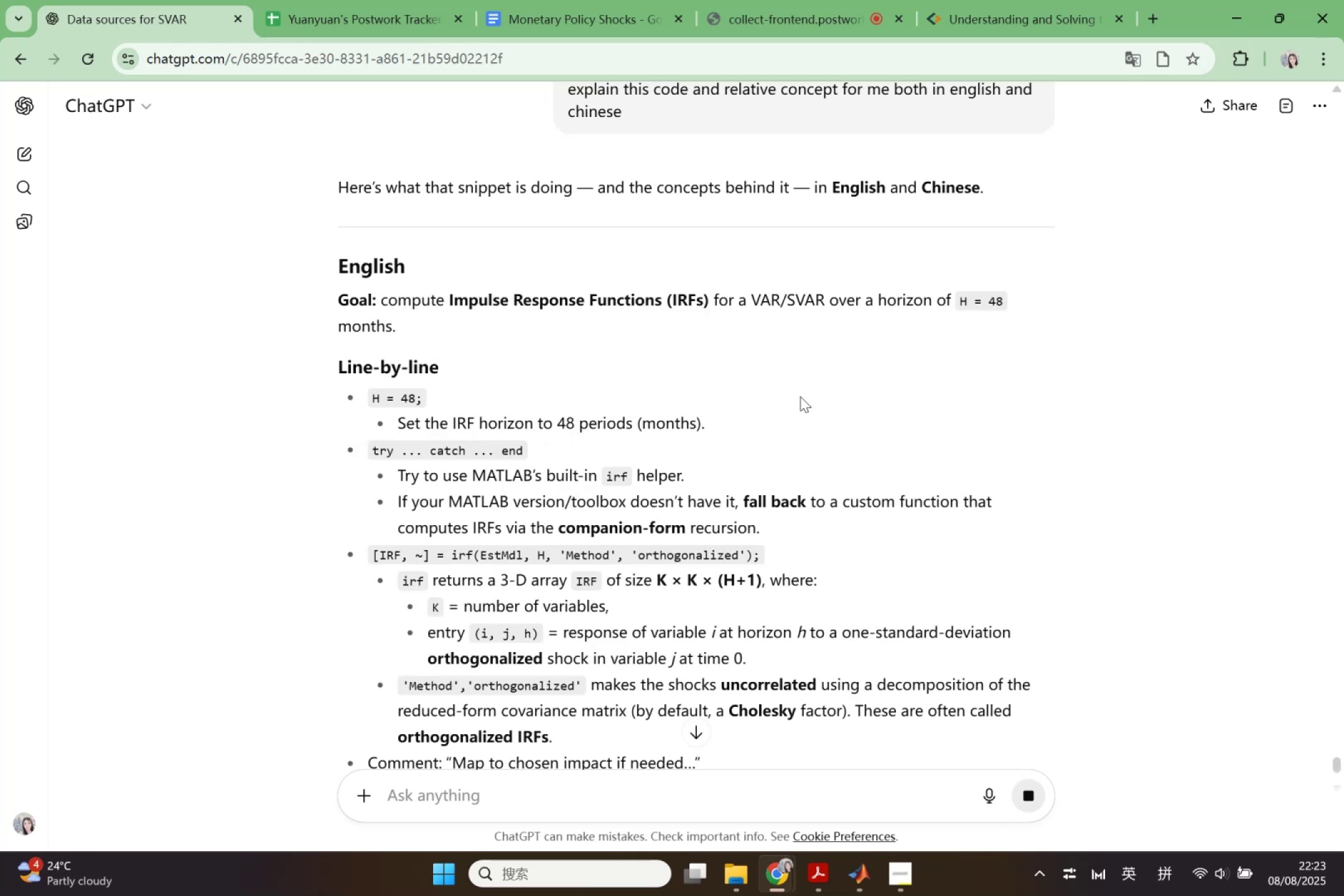 
scroll: coordinate [800, 396], scroll_direction: down, amount: 1.0
 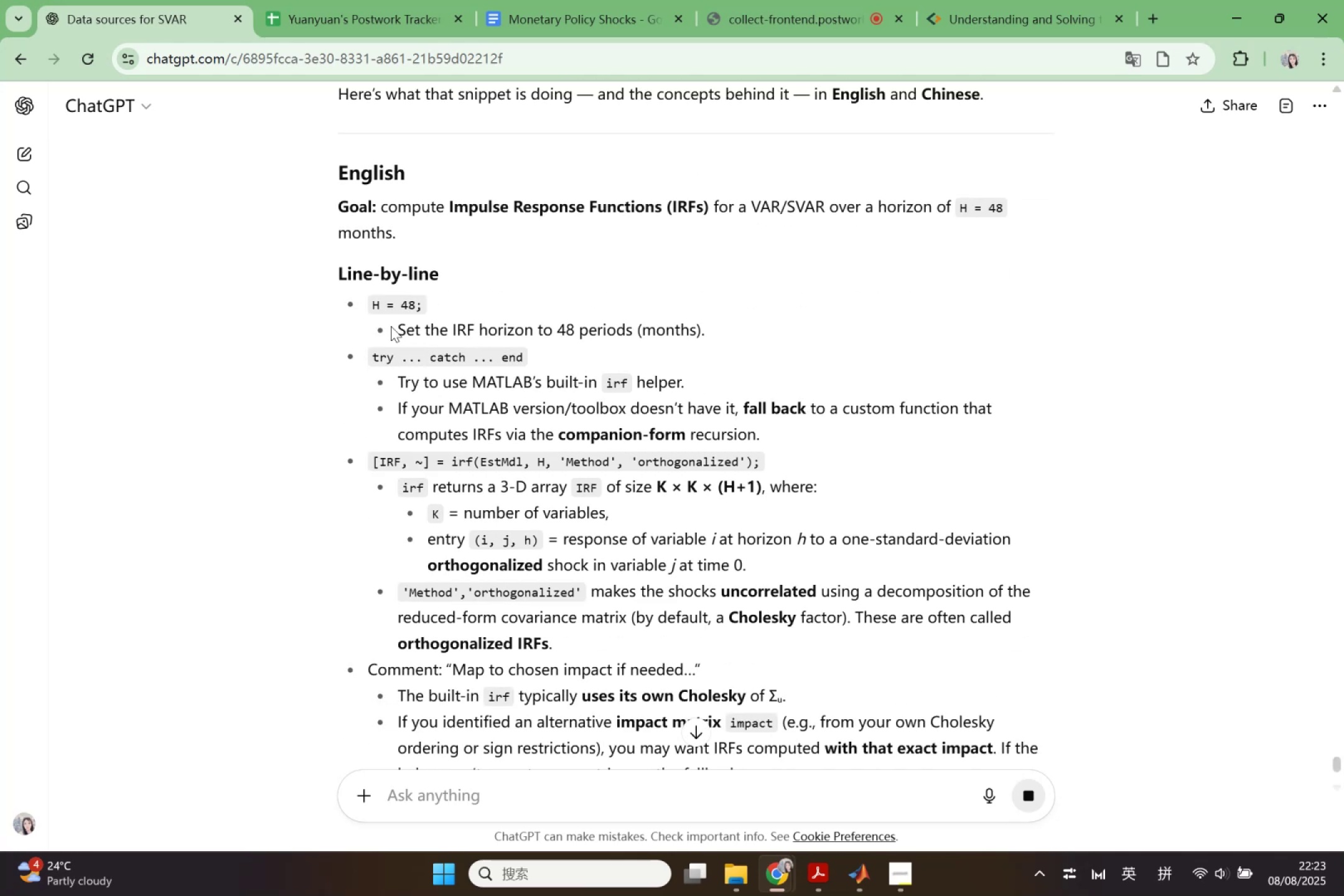 
left_click_drag(start_coordinate=[396, 330], to_coordinate=[709, 341])
 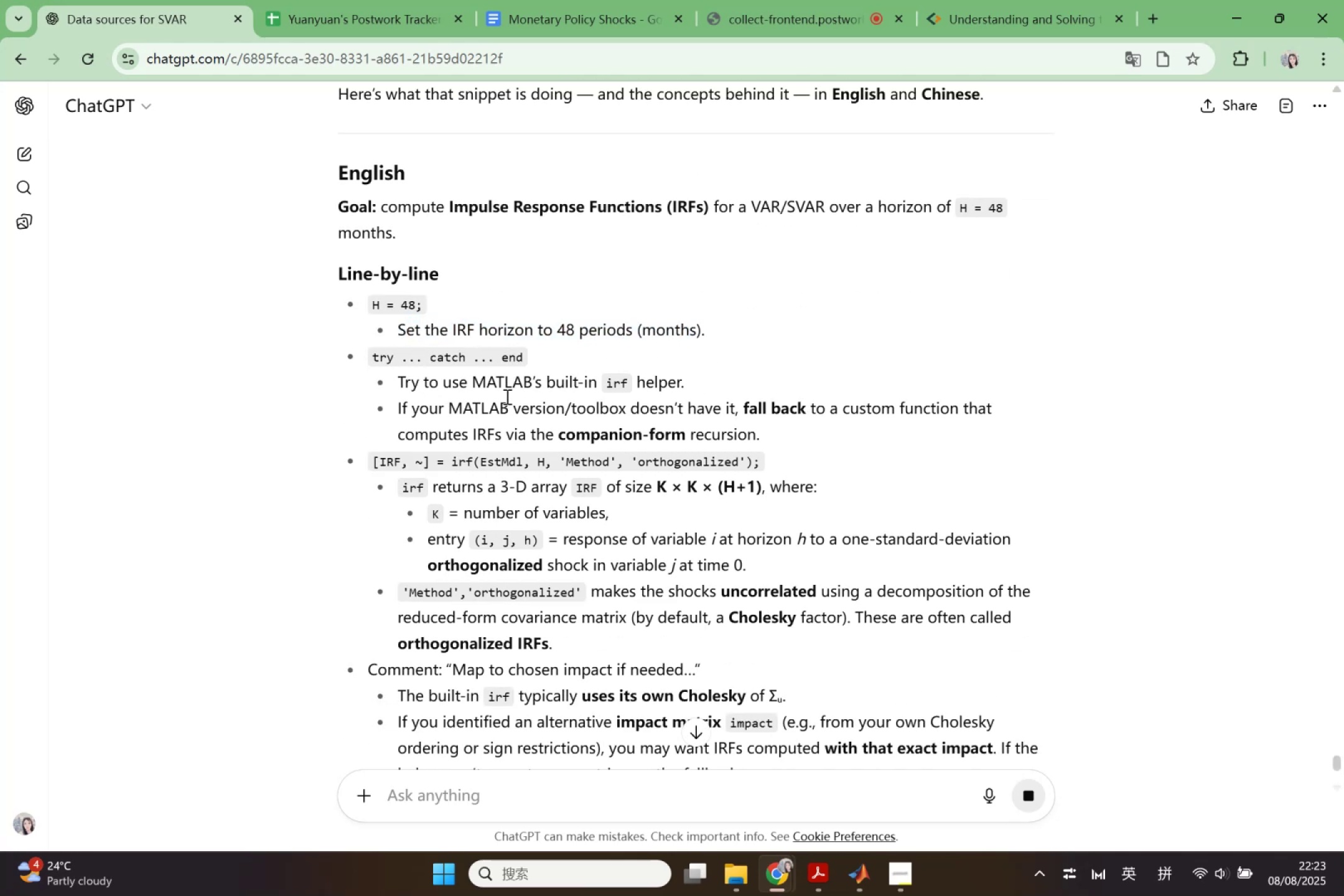 
scroll: coordinate [632, 483], scroll_direction: down, amount: 9.0
 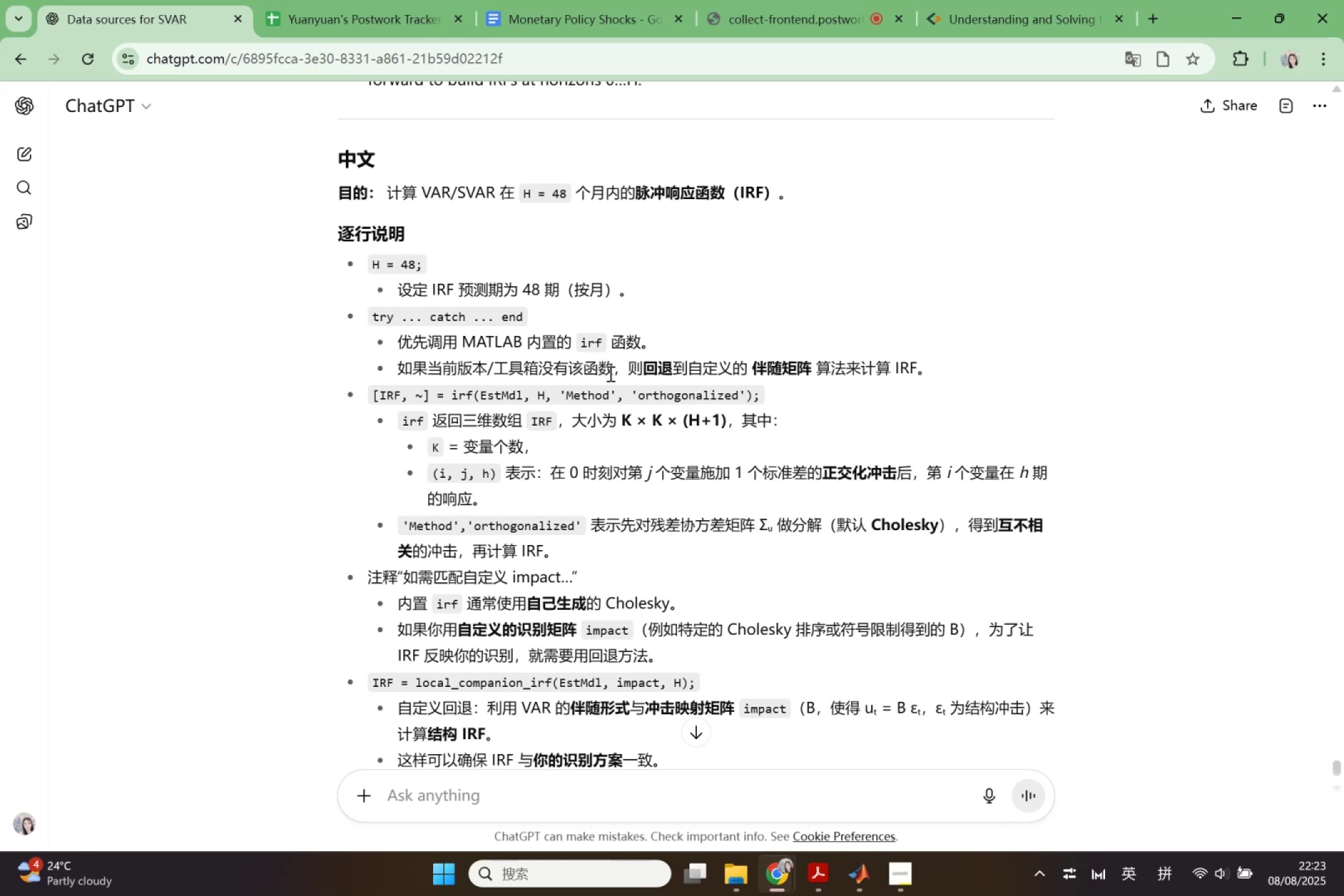 
wait(6.98)
 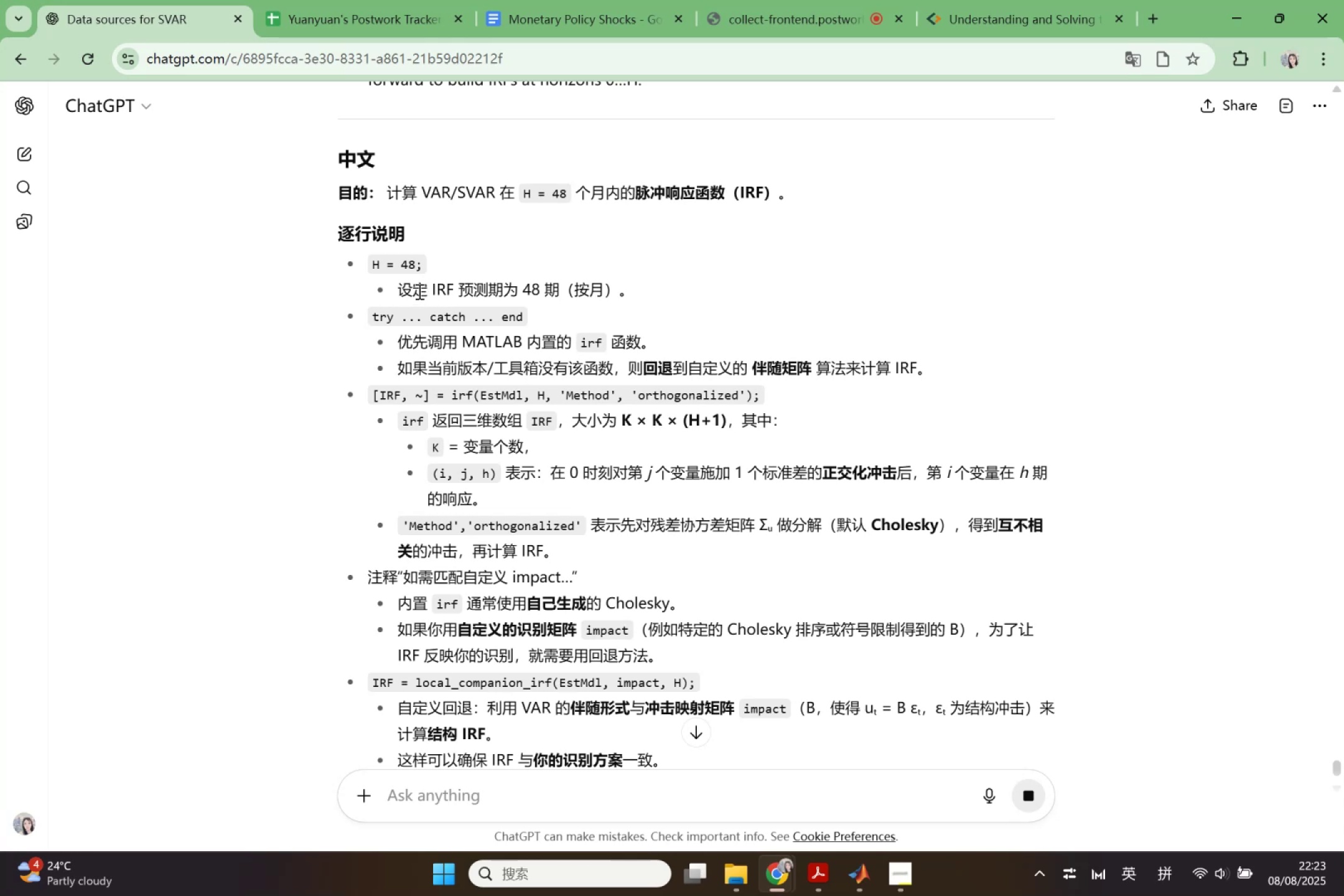 
left_click_drag(start_coordinate=[751, 371], to_coordinate=[920, 366])
 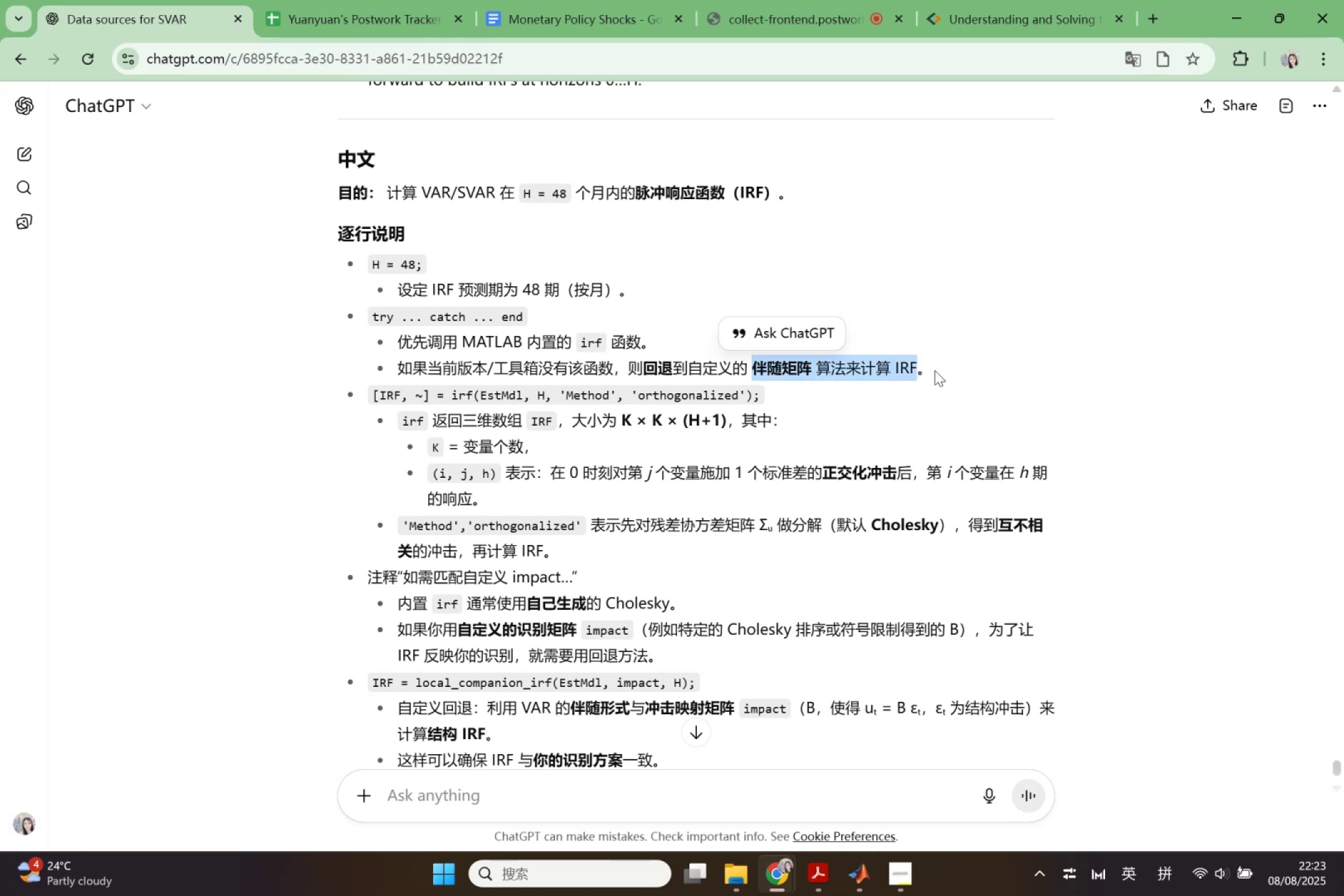 
left_click([939, 371])
 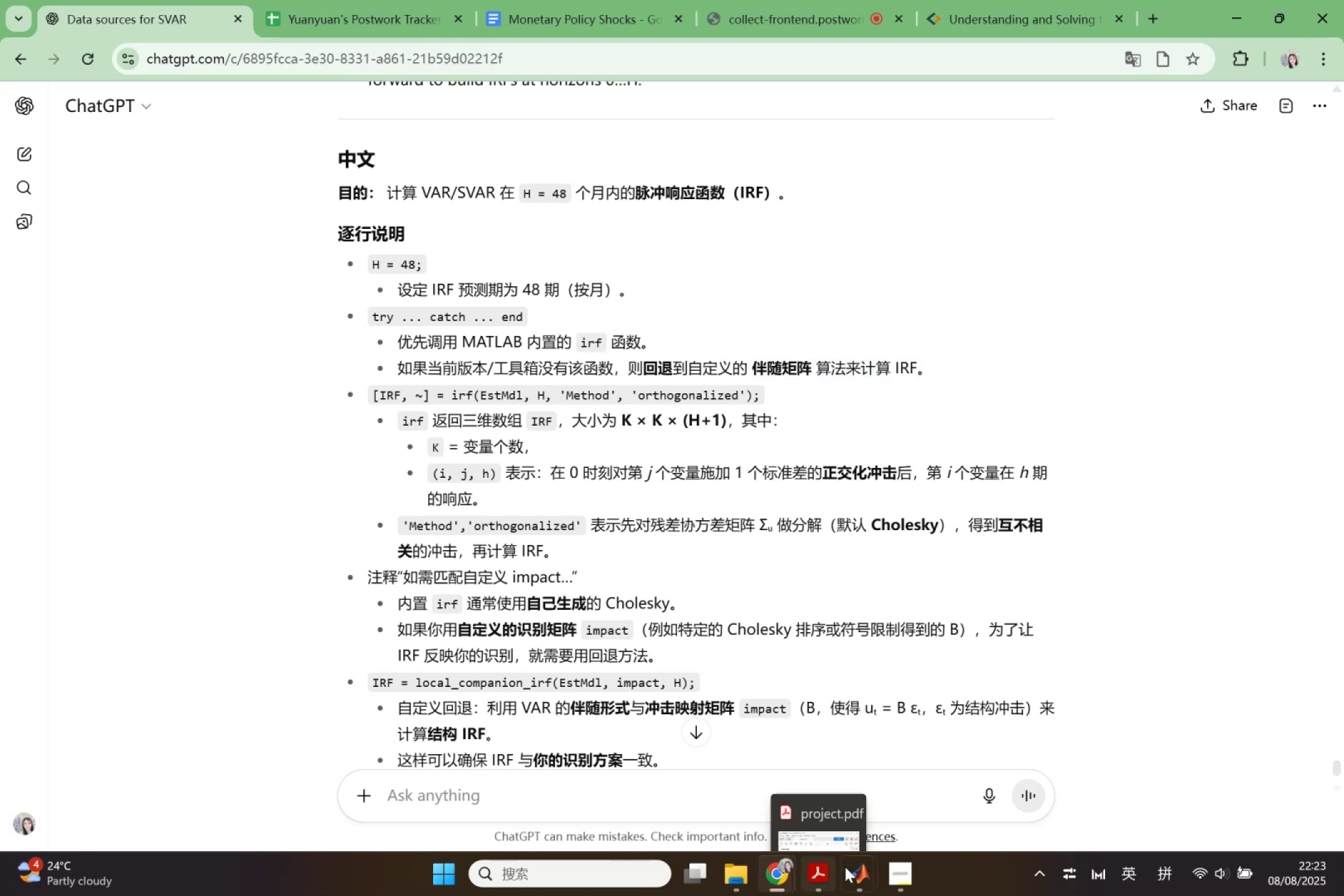 
left_click([791, 815])
 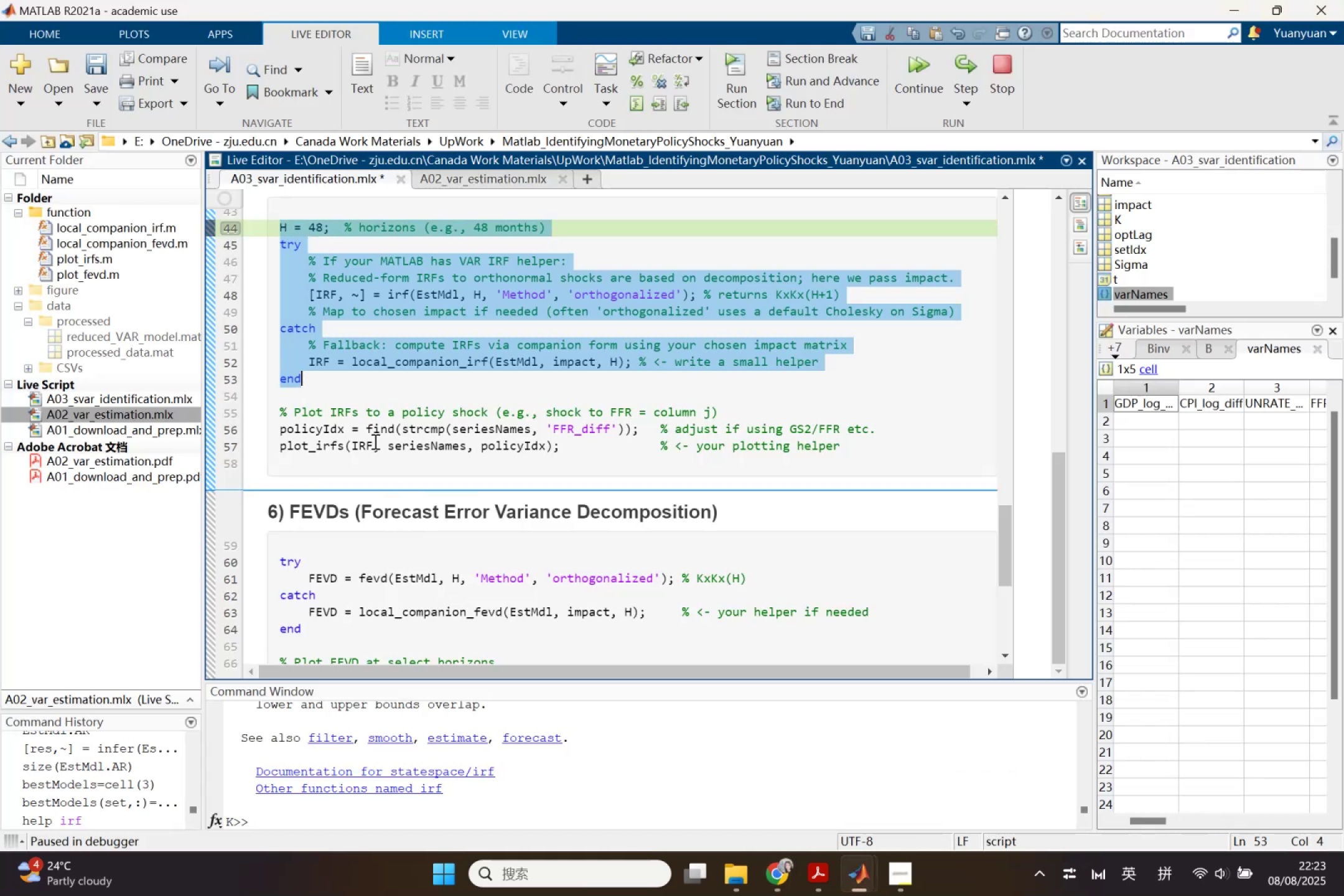 
left_click([375, 402])
 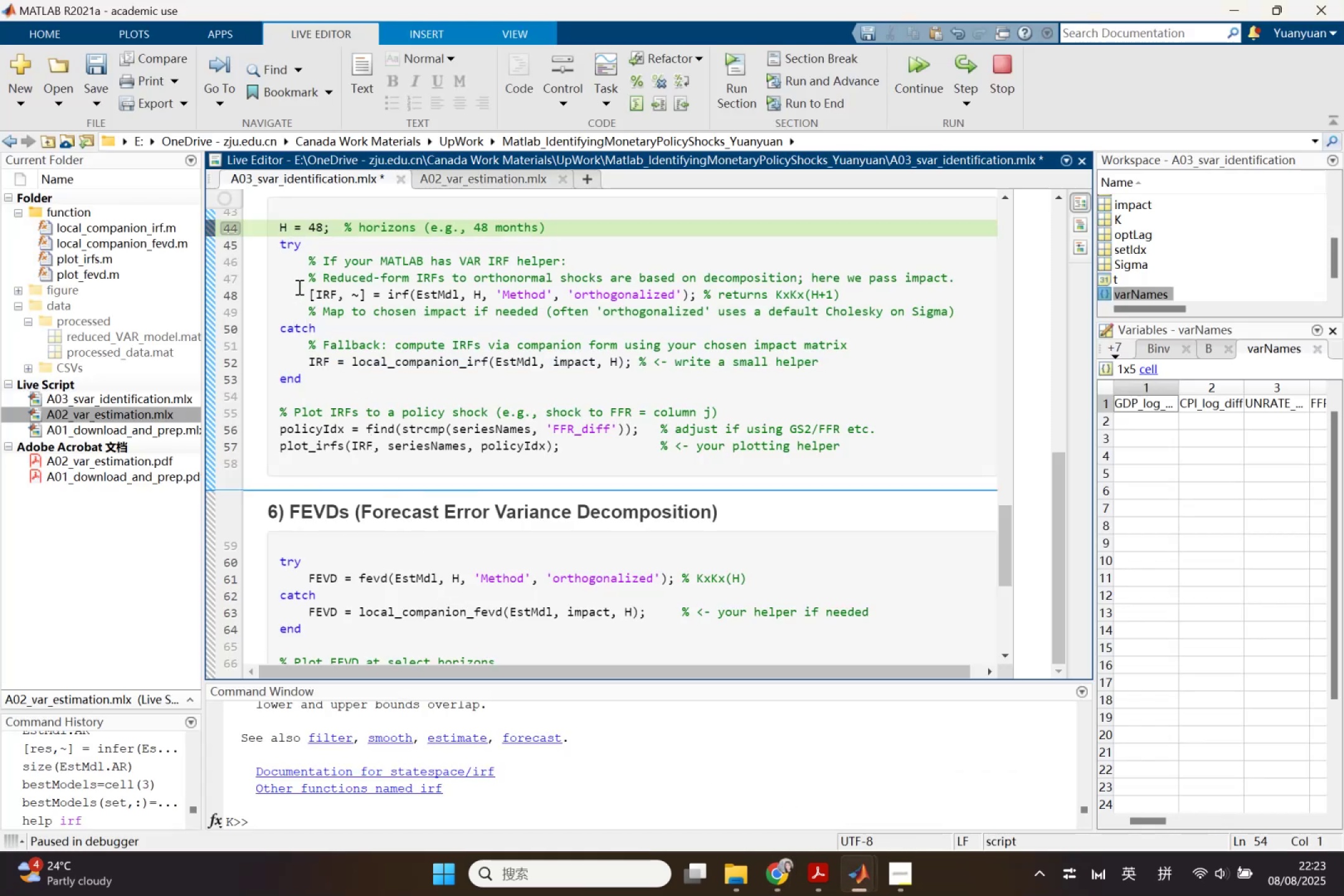 
left_click_drag(start_coordinate=[309, 292], to_coordinate=[325, 292])
 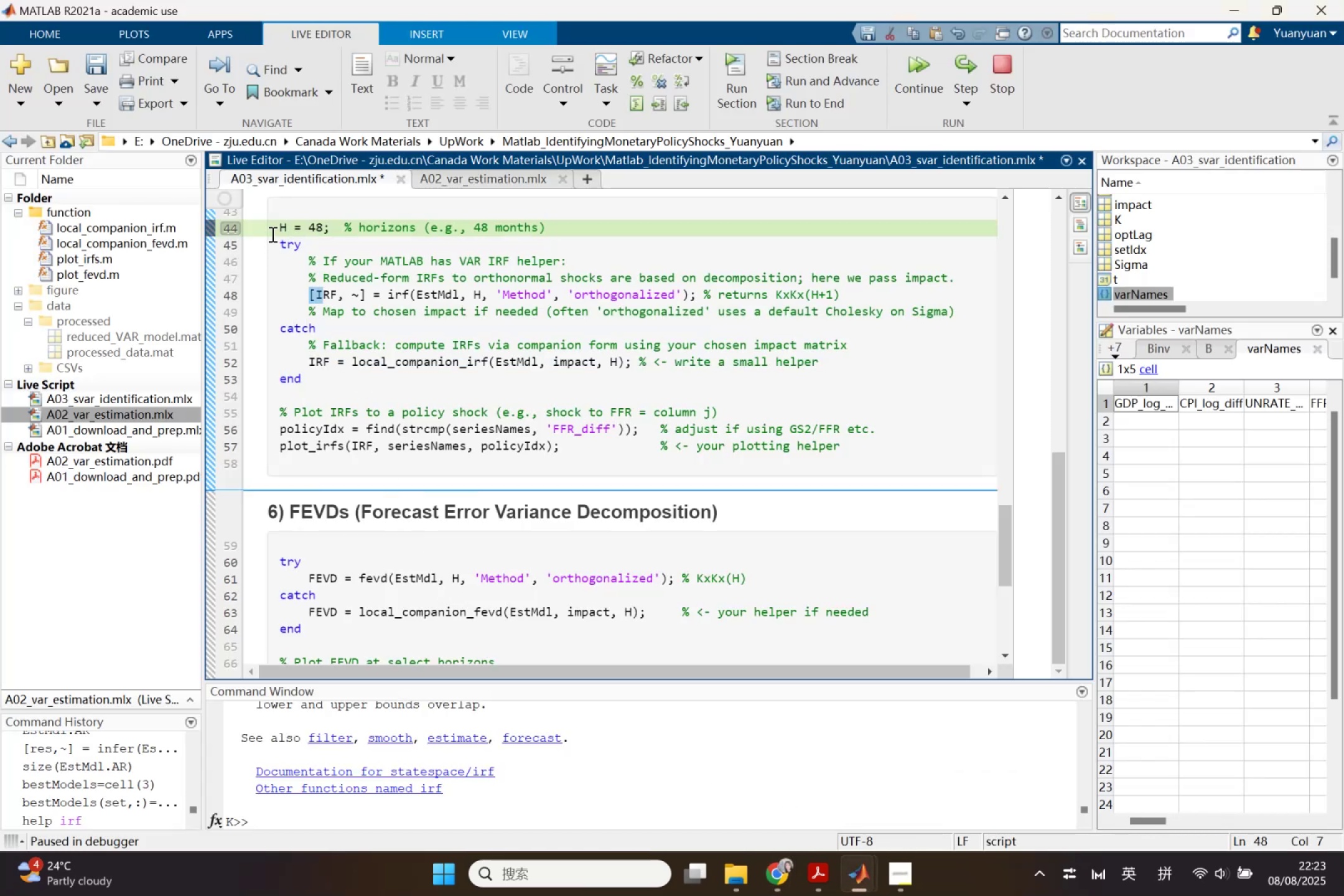 
left_click_drag(start_coordinate=[277, 227], to_coordinate=[330, 221])
 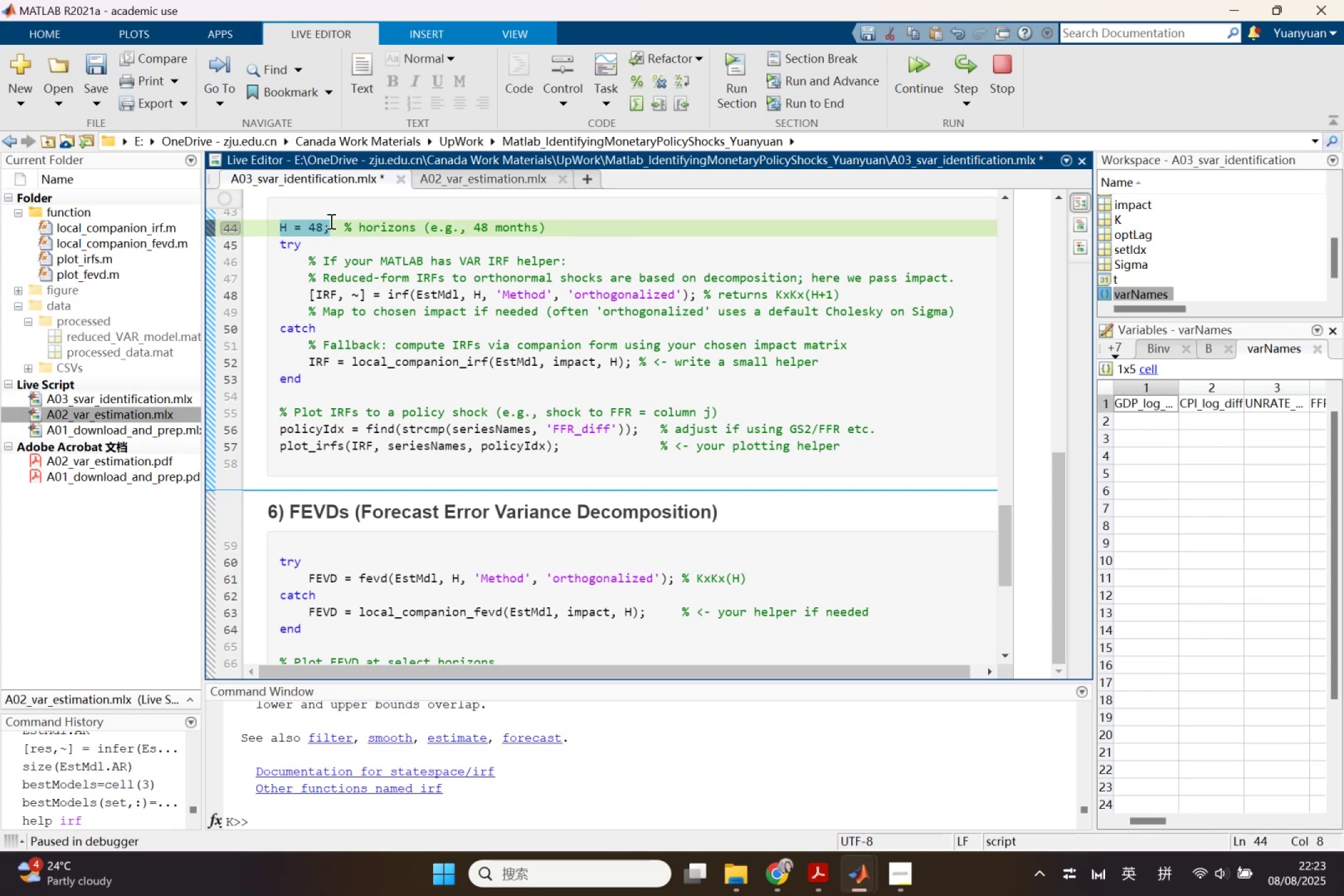 
key(F9)
 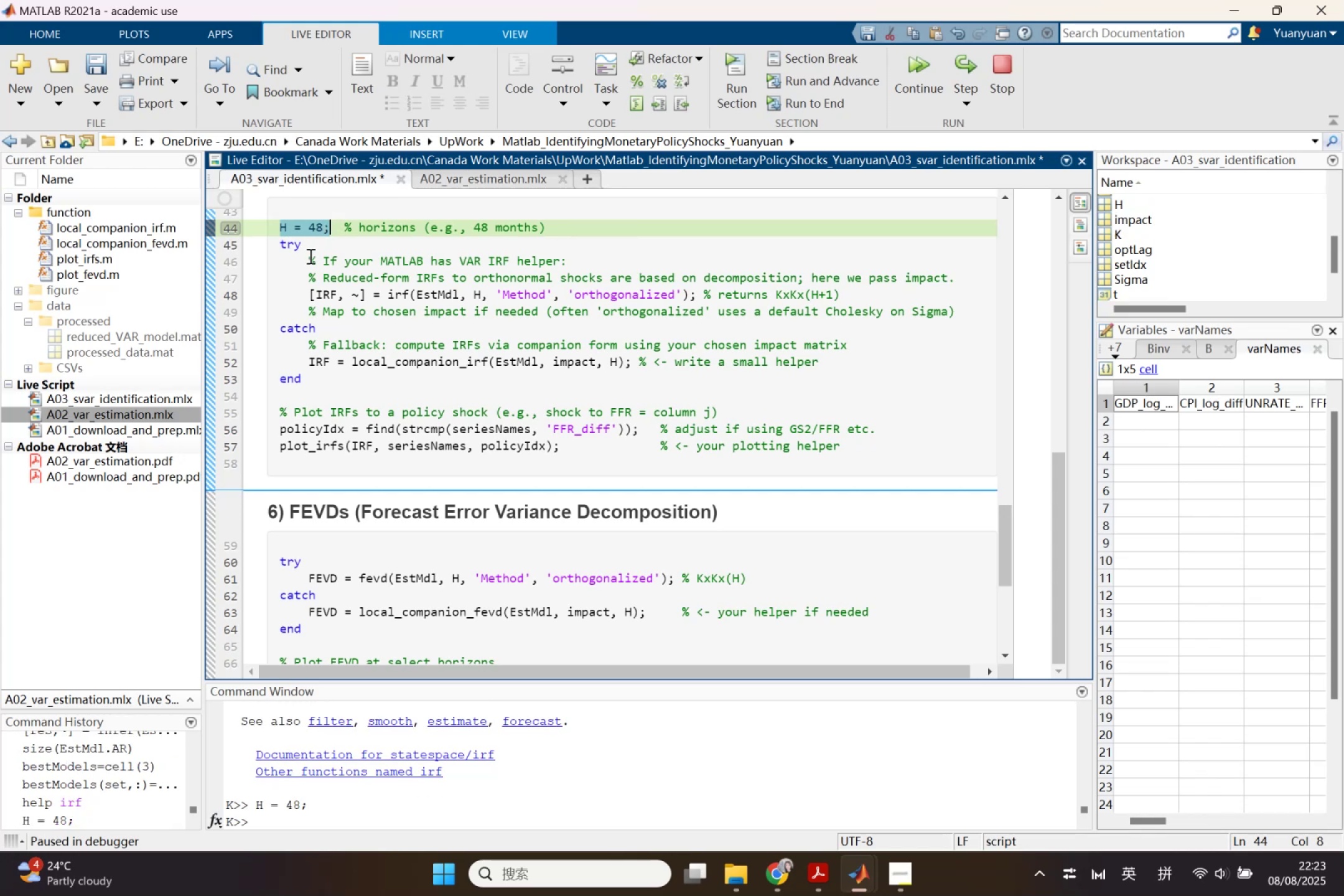 
left_click_drag(start_coordinate=[309, 290], to_coordinate=[698, 299])
 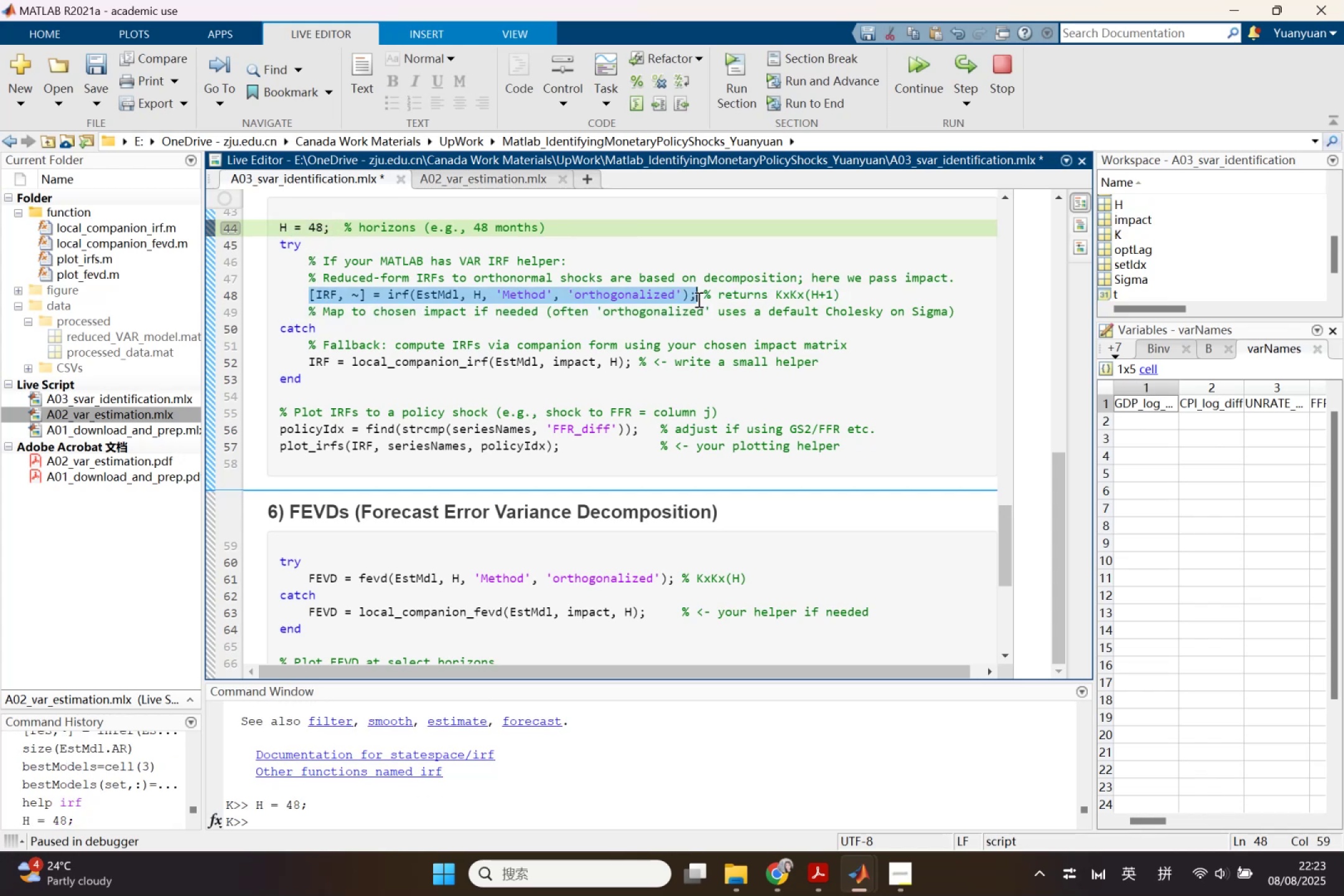 
key(F9)
 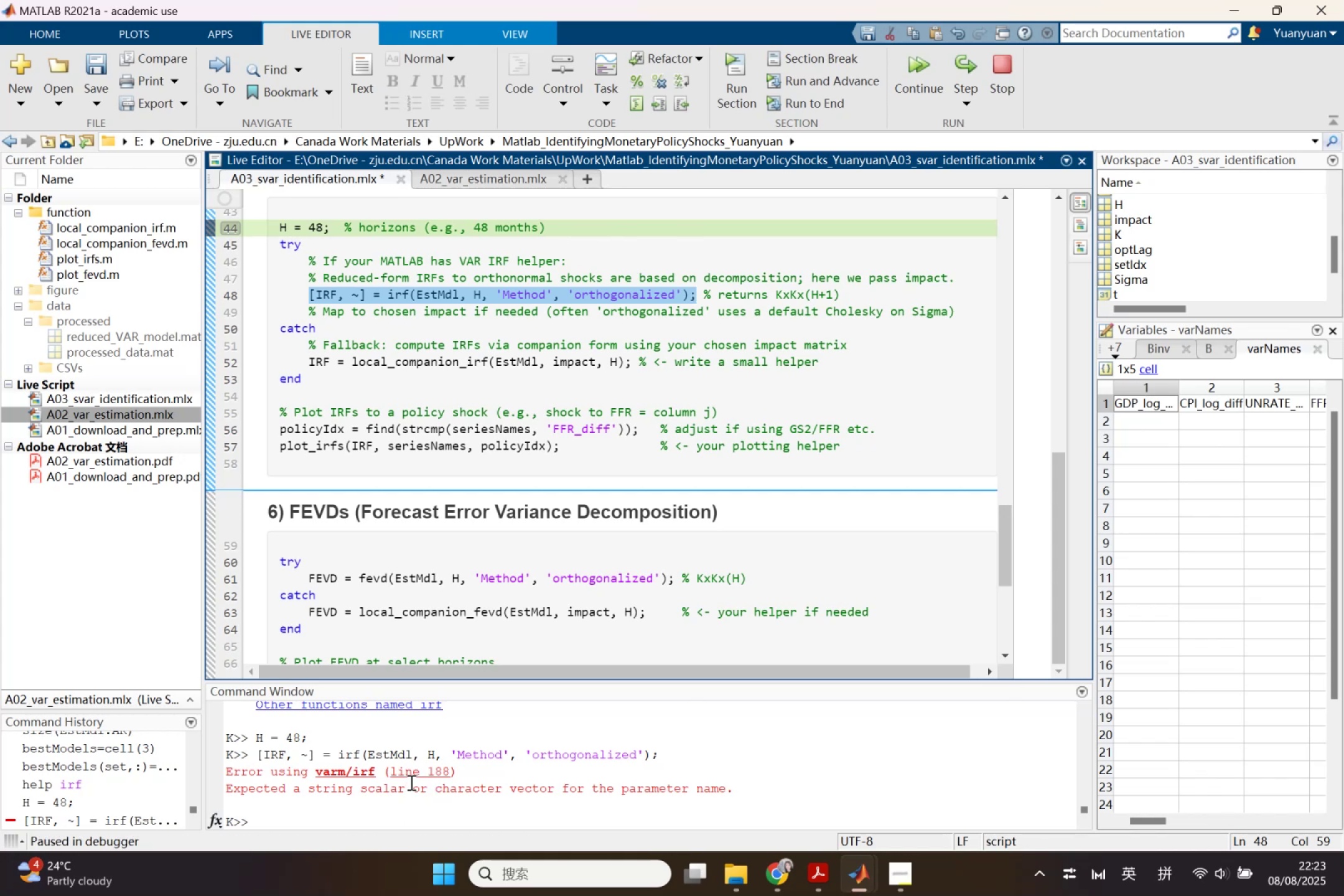 
wait(11.79)
 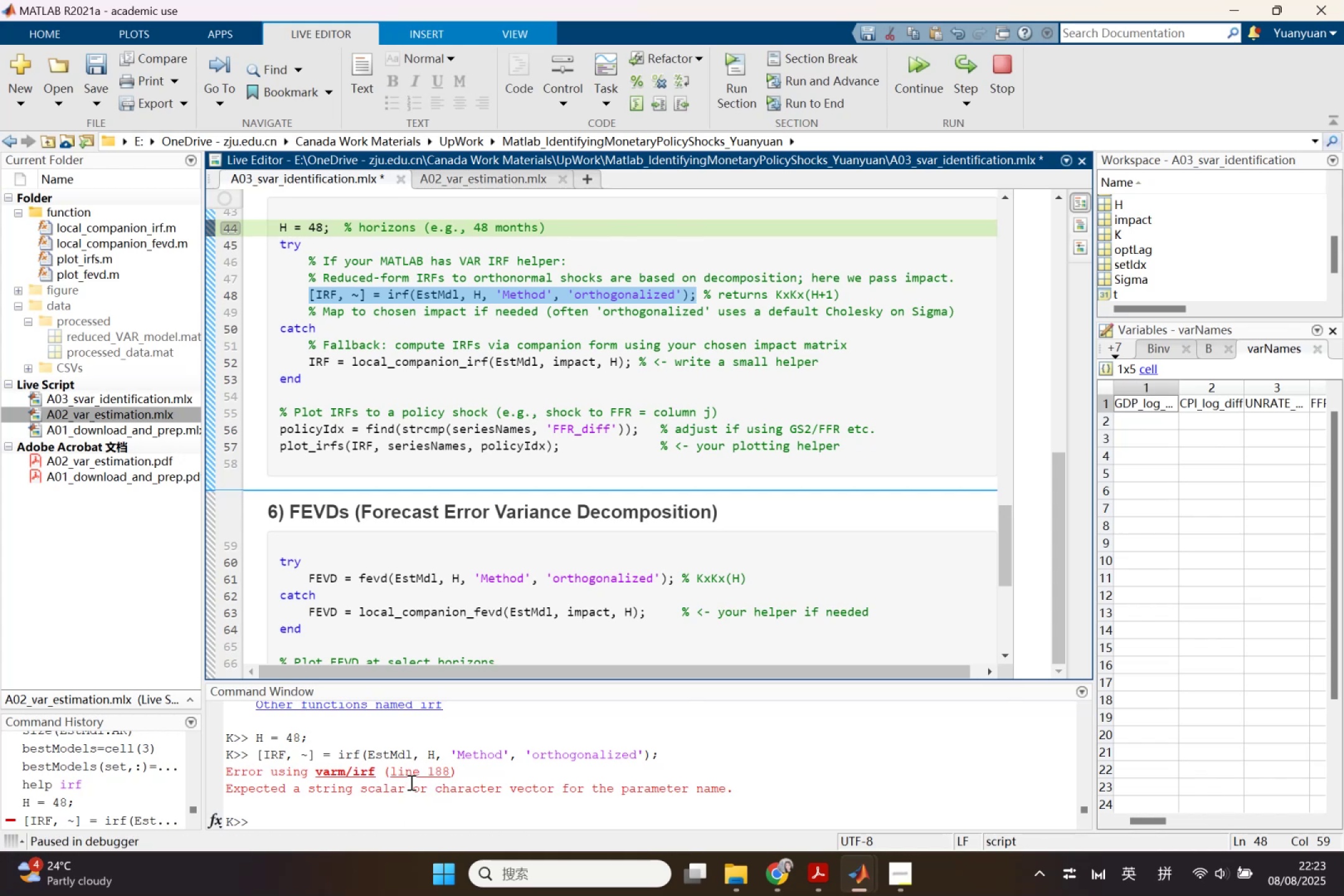 
left_click([772, 866])
 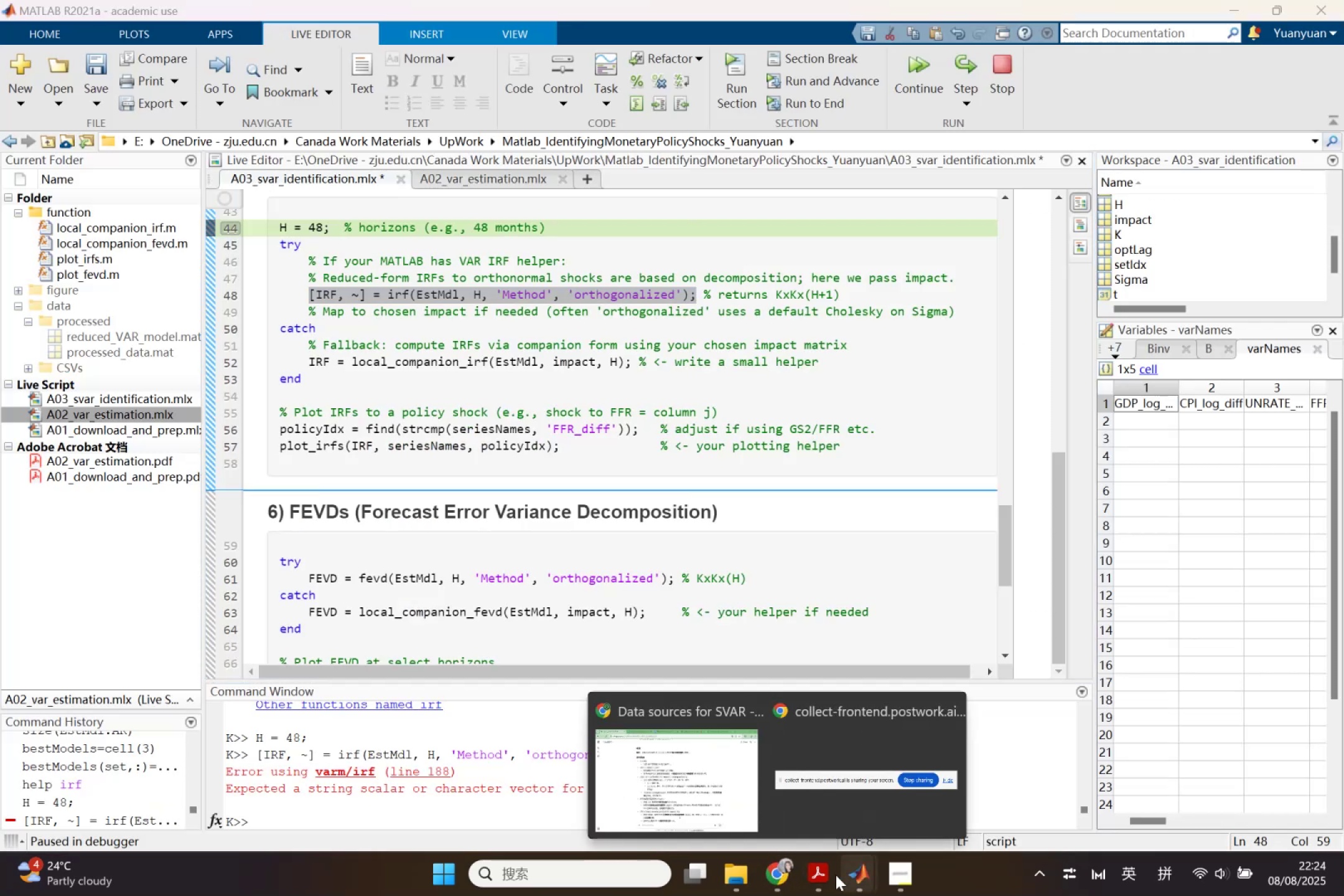 
left_click([851, 875])
 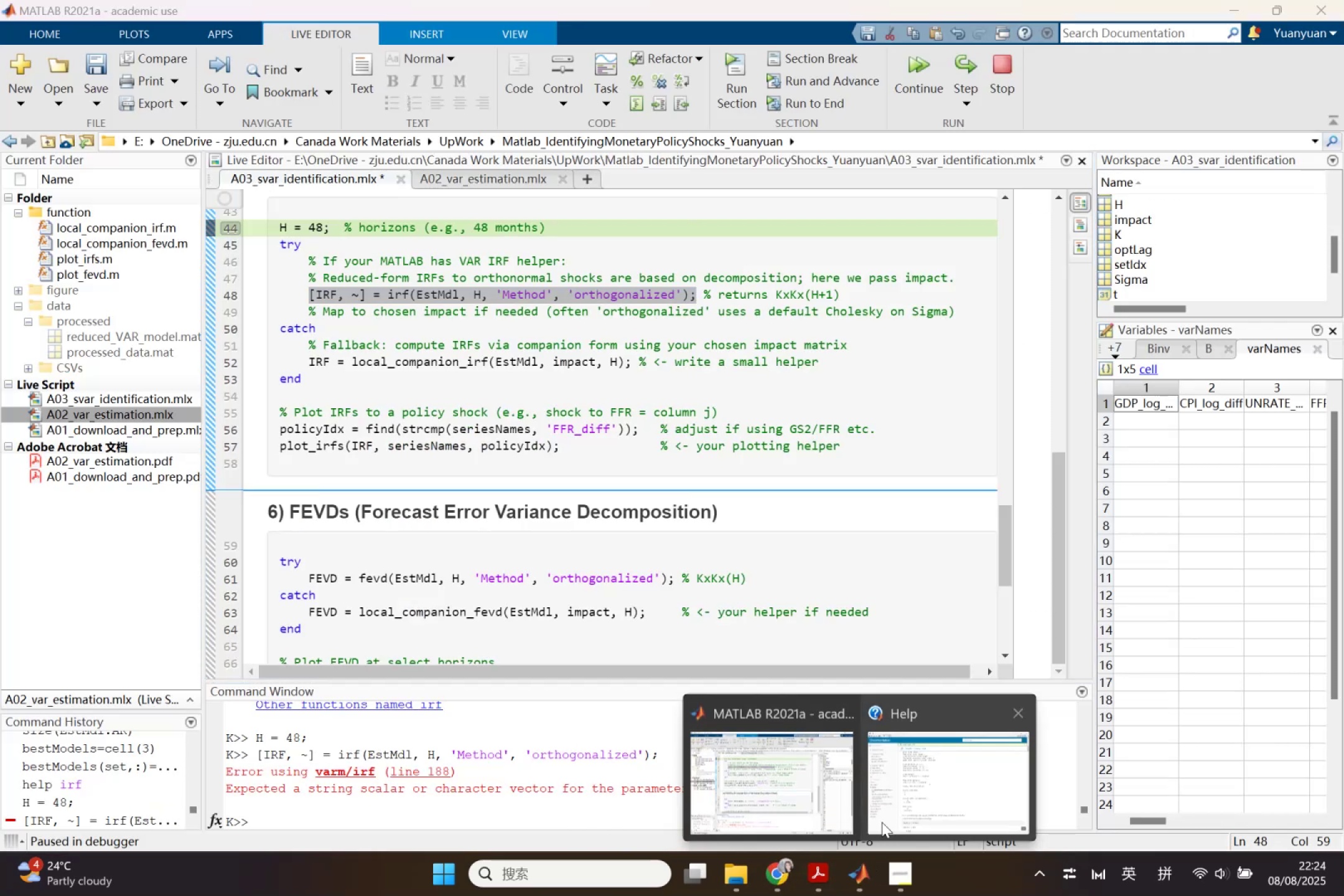 
left_click([905, 786])
 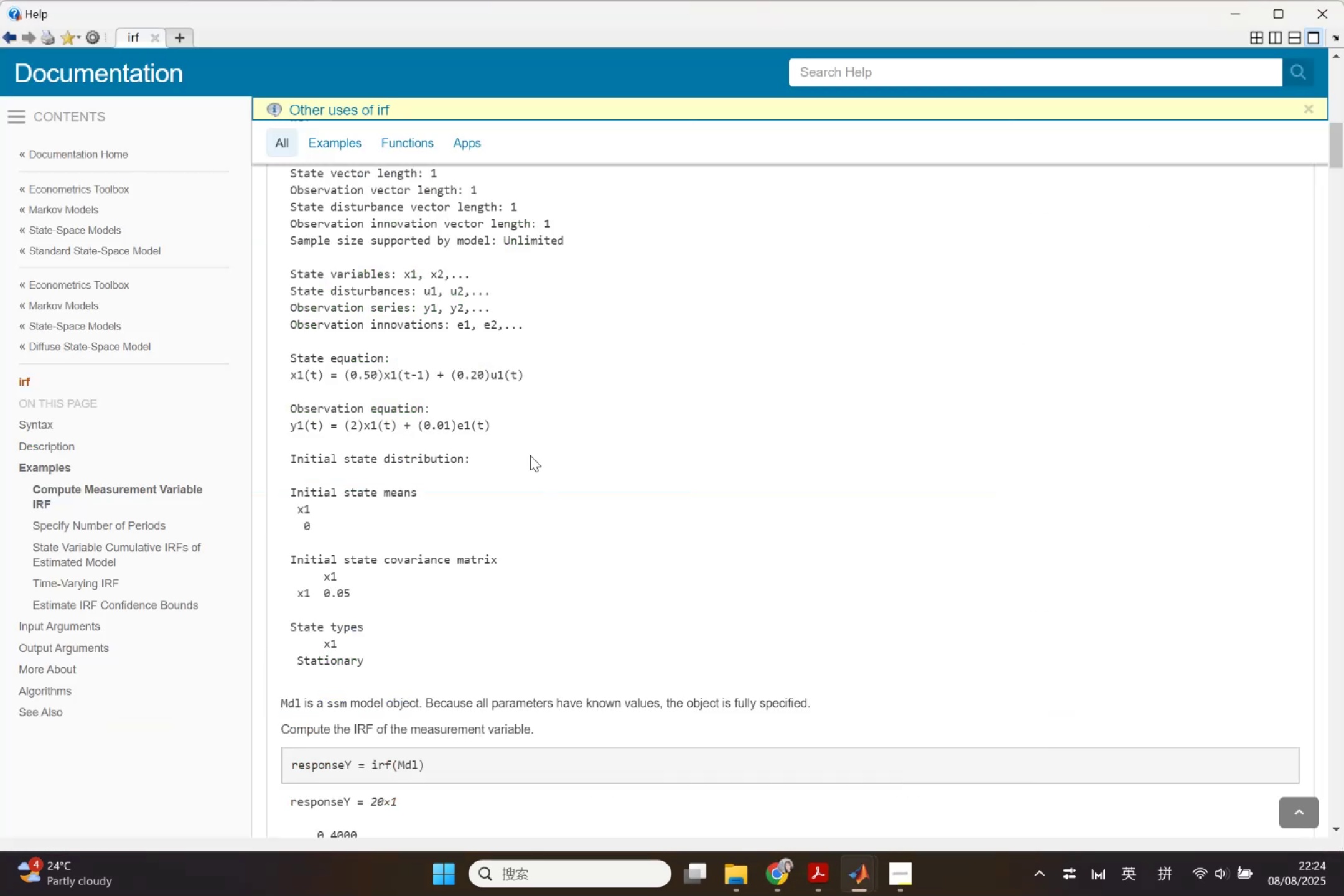 
scroll: coordinate [551, 542], scroll_direction: up, amount: 15.0
 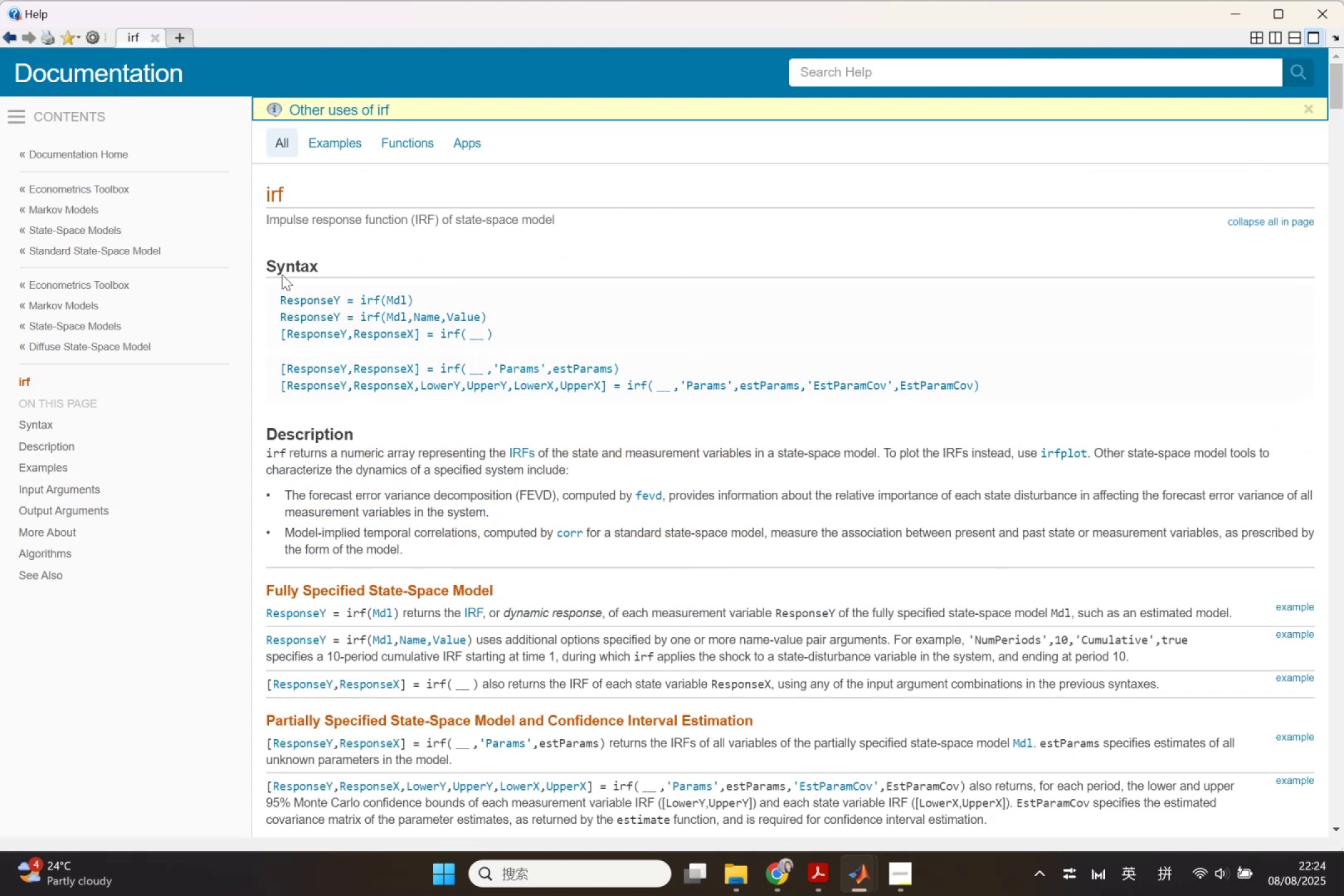 
left_click_drag(start_coordinate=[268, 263], to_coordinate=[546, 543])
 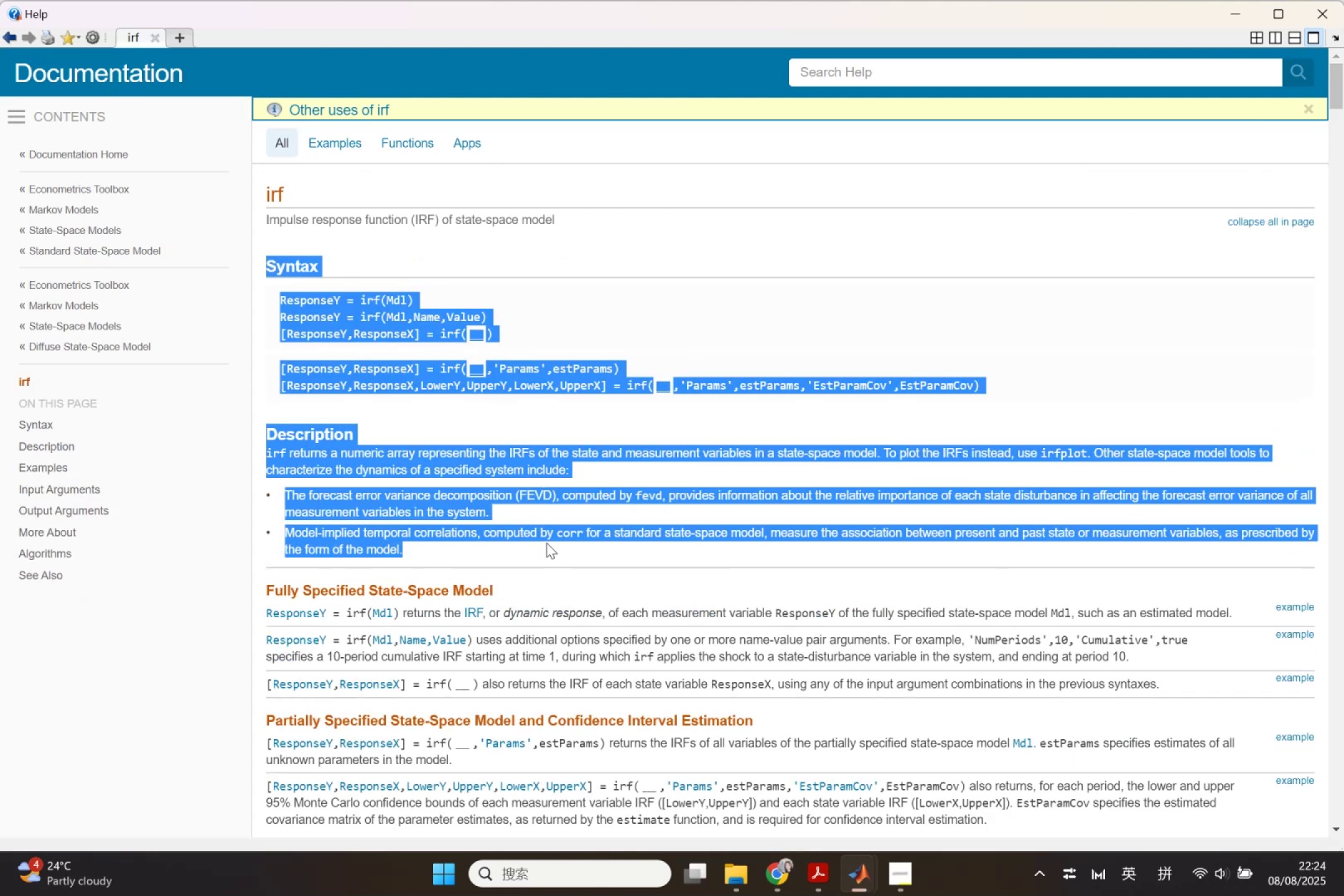 
key(Control+C)
 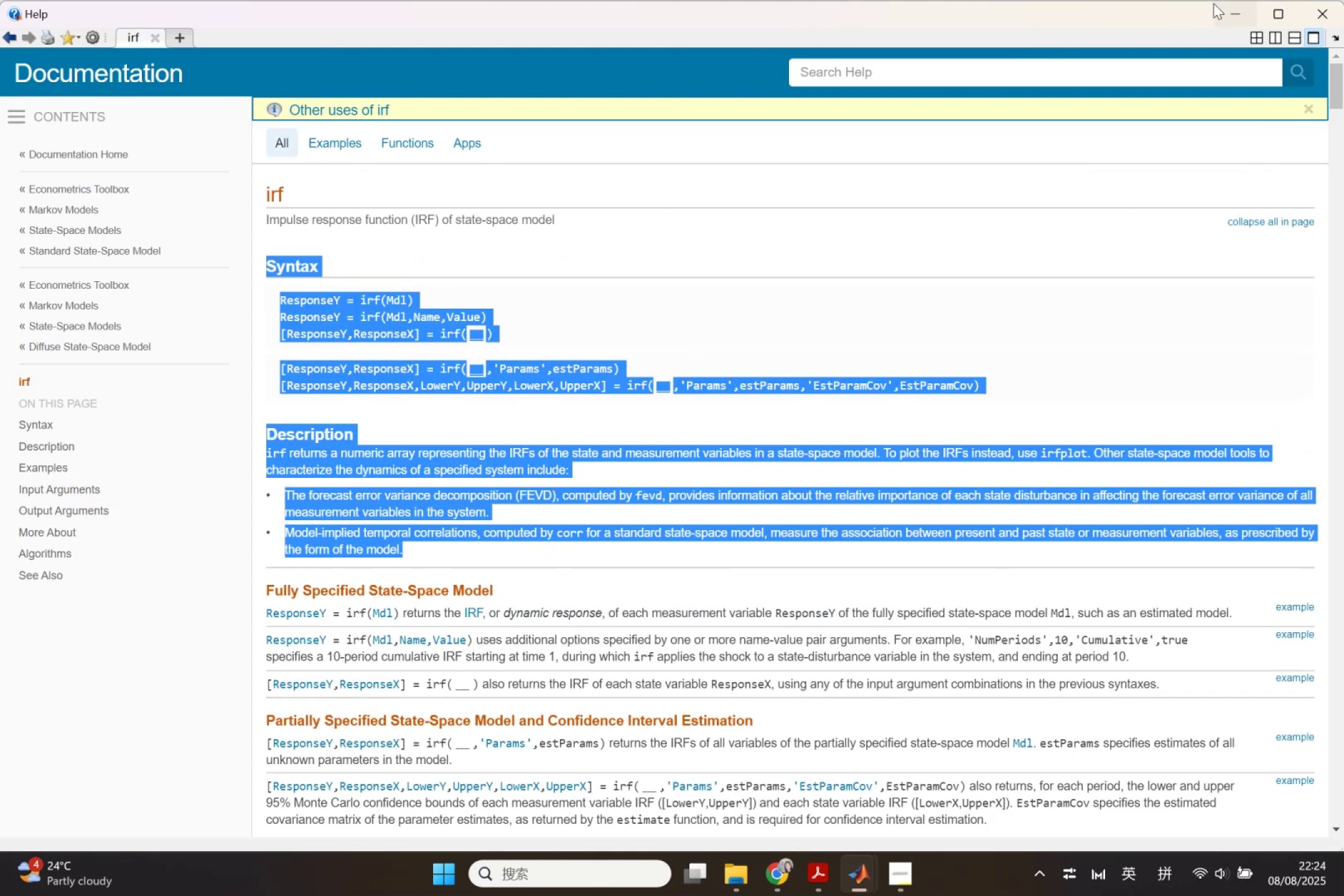 
left_click([1240, 11])
 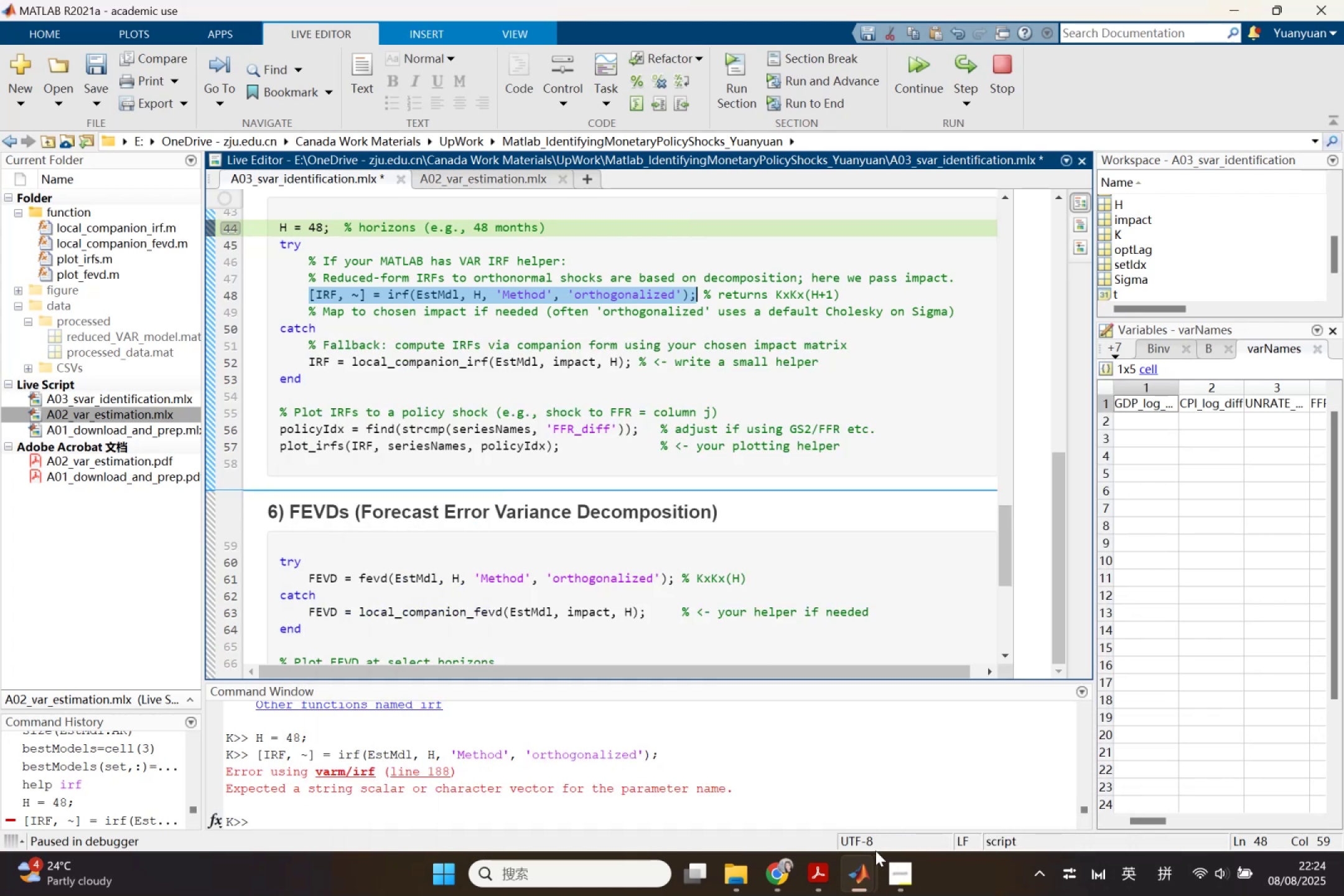 
left_click([846, 883])
 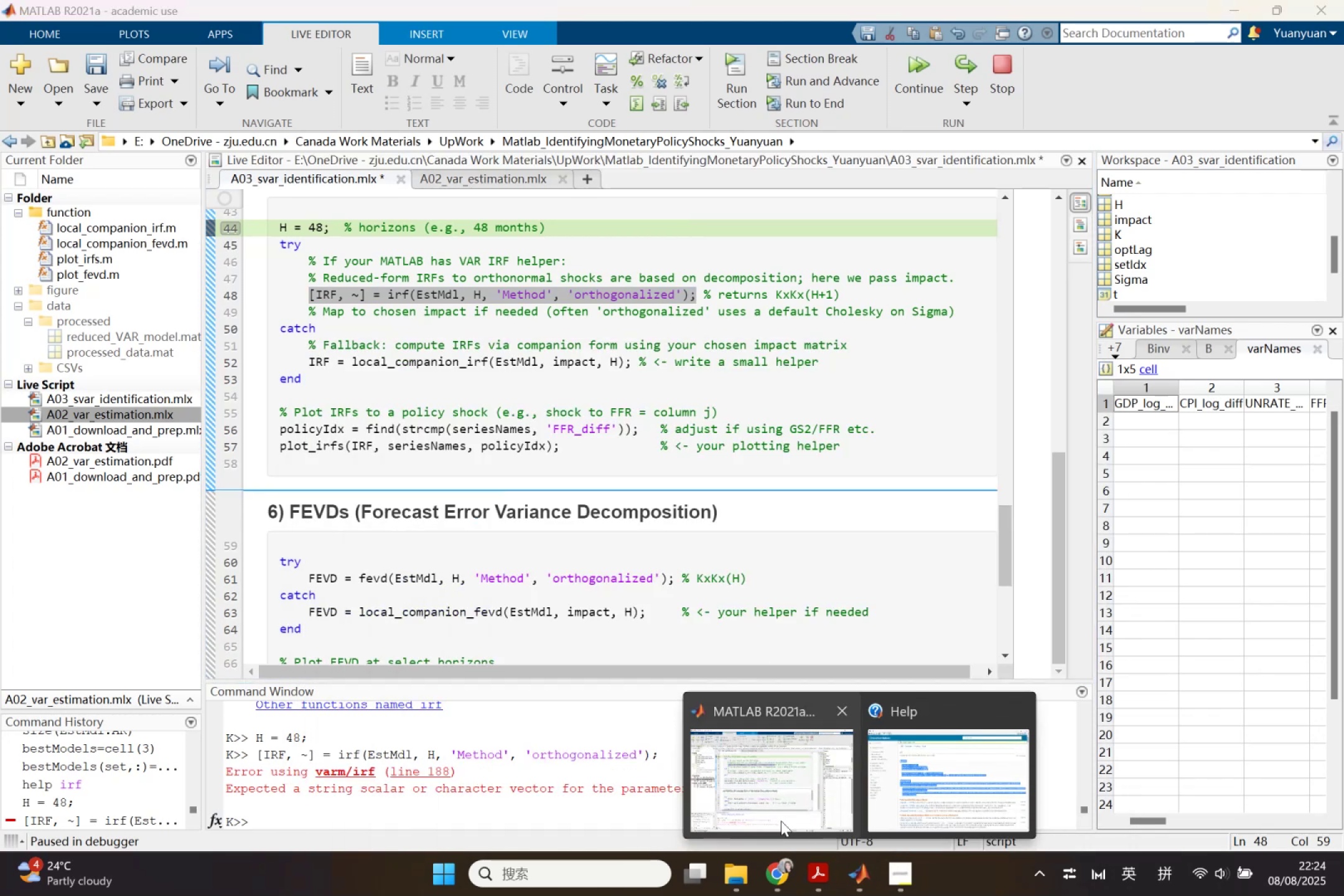 
left_click([897, 811])
 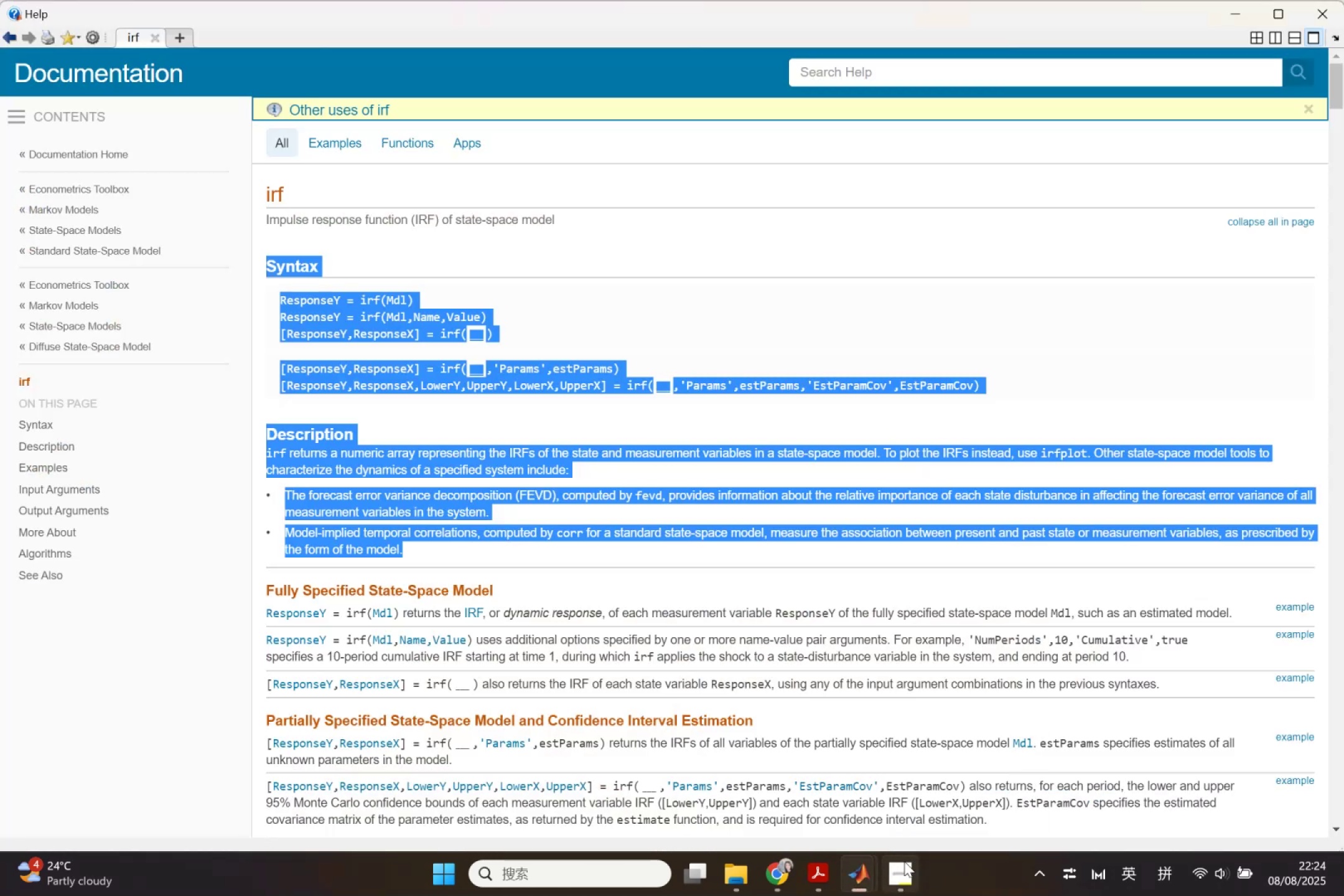 
left_click([869, 867])
 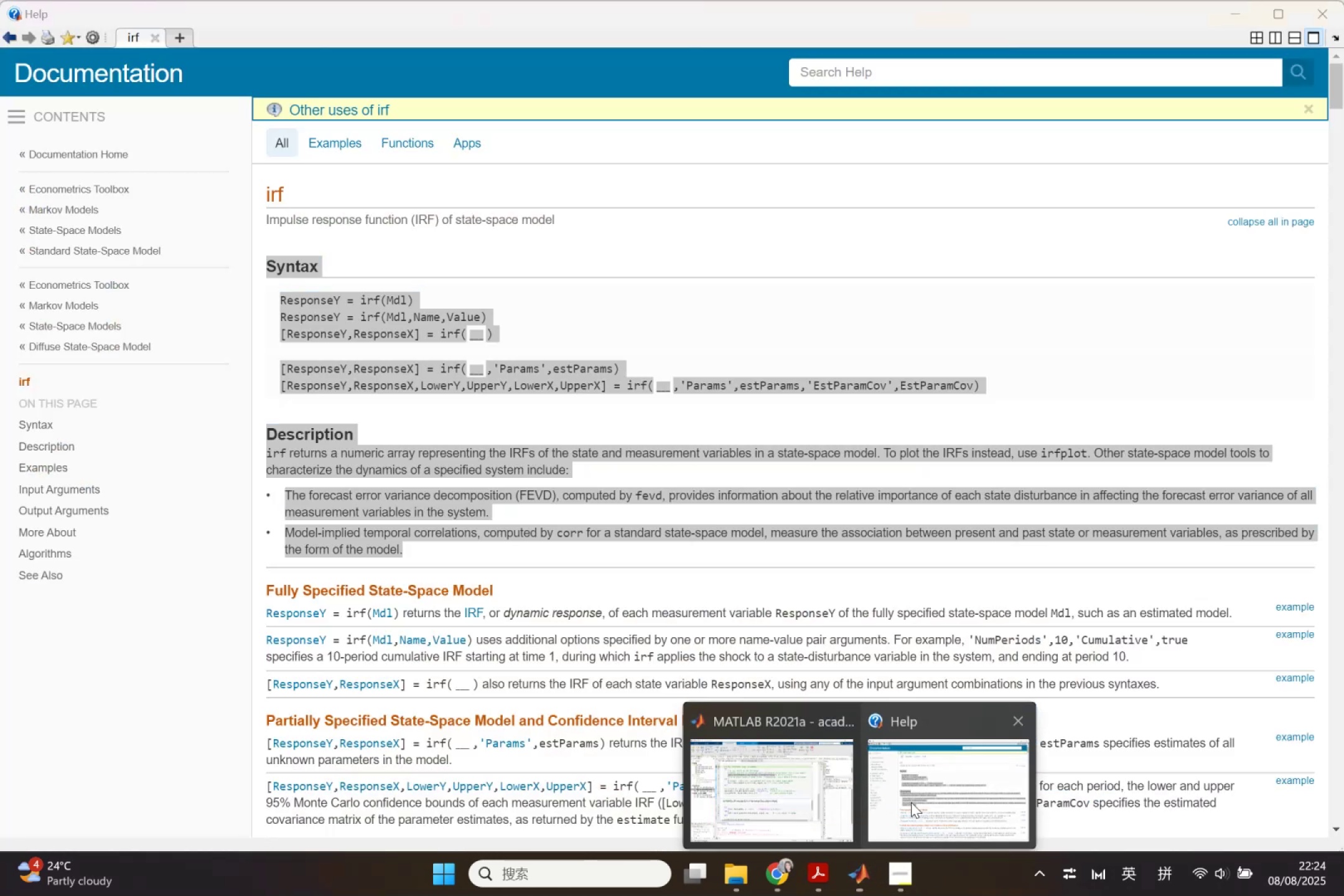 
left_click([924, 795])
 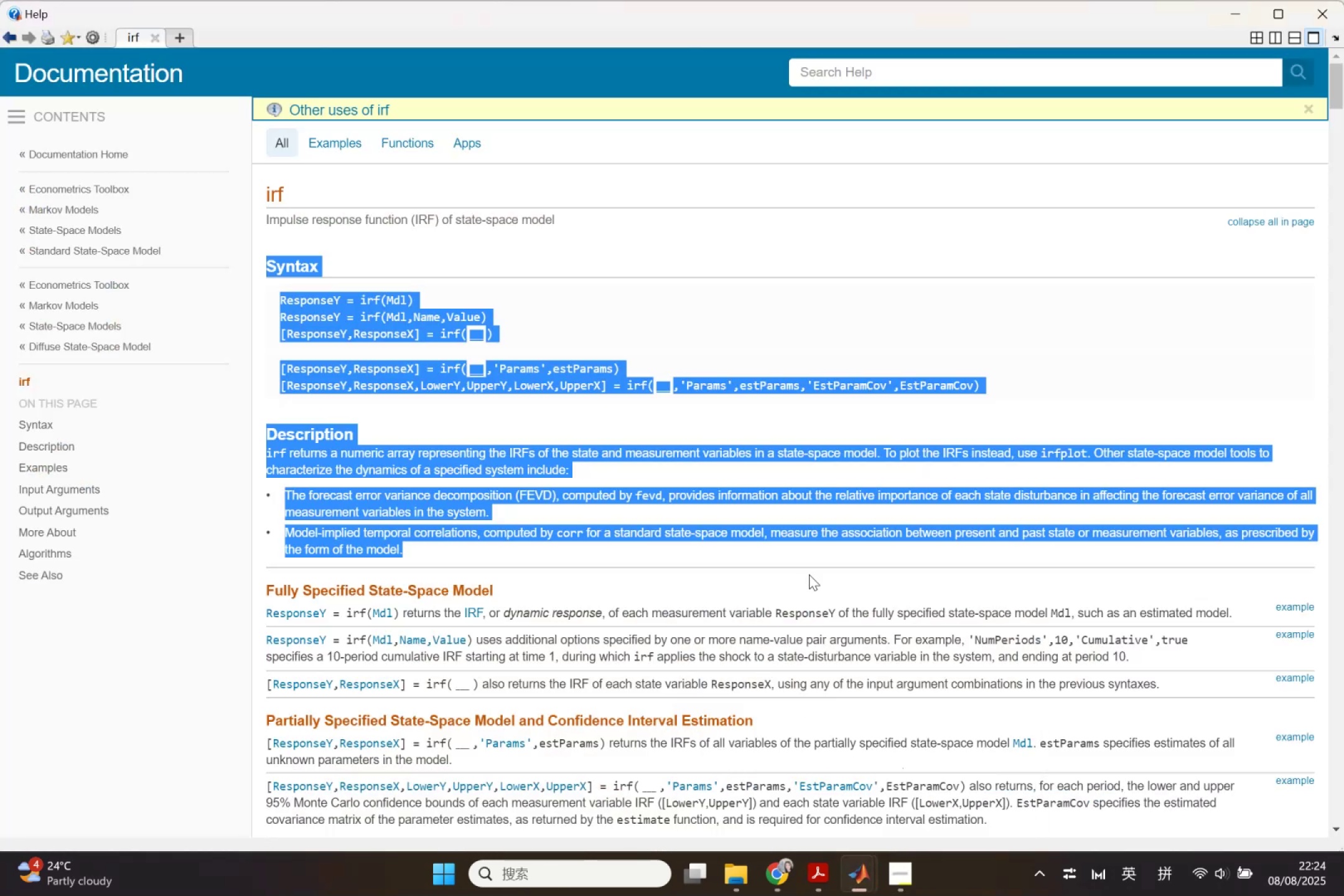 
left_click([809, 574])
 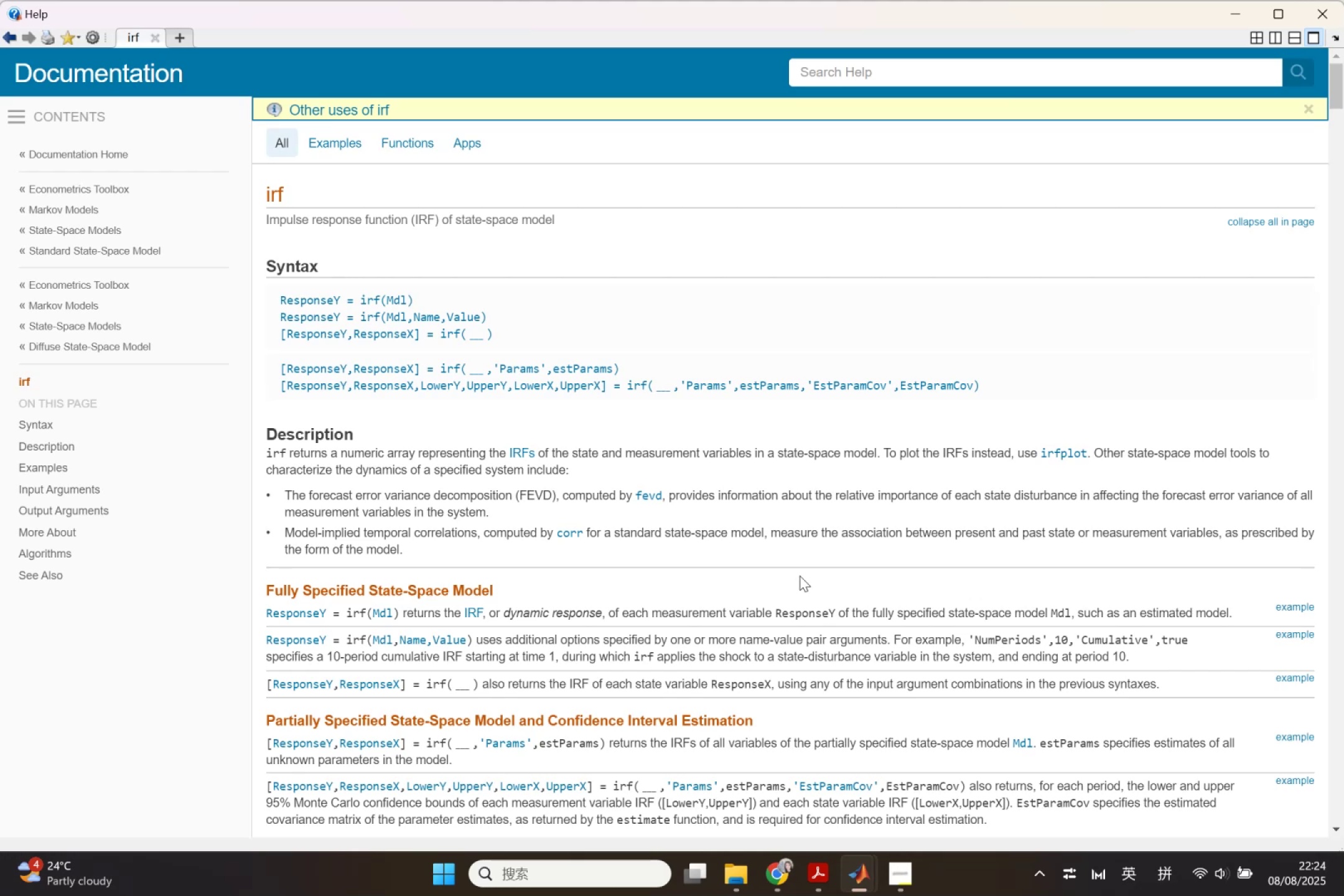 
scroll: coordinate [800, 576], scroll_direction: down, amount: 15.0
 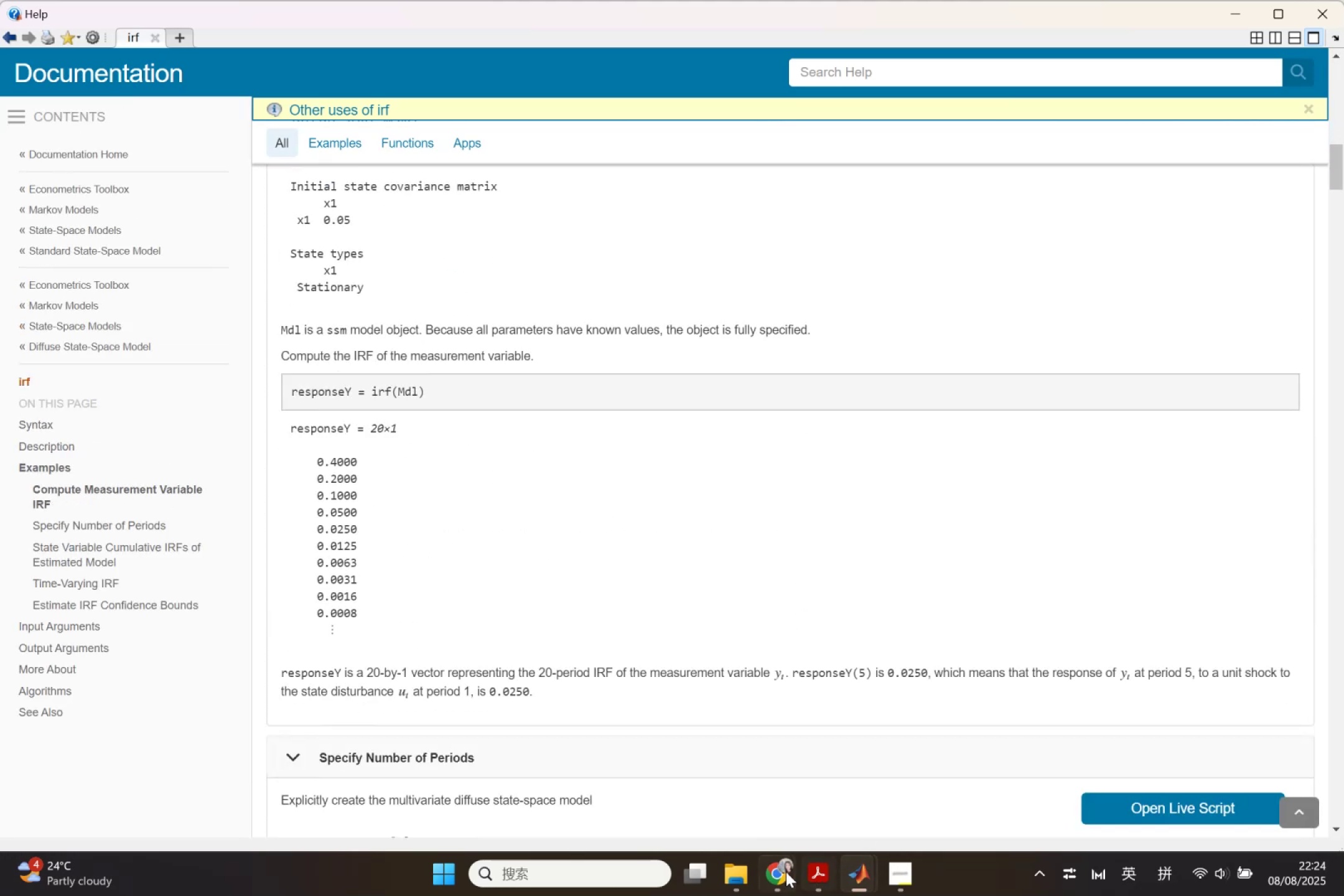 
left_click([782, 872])
 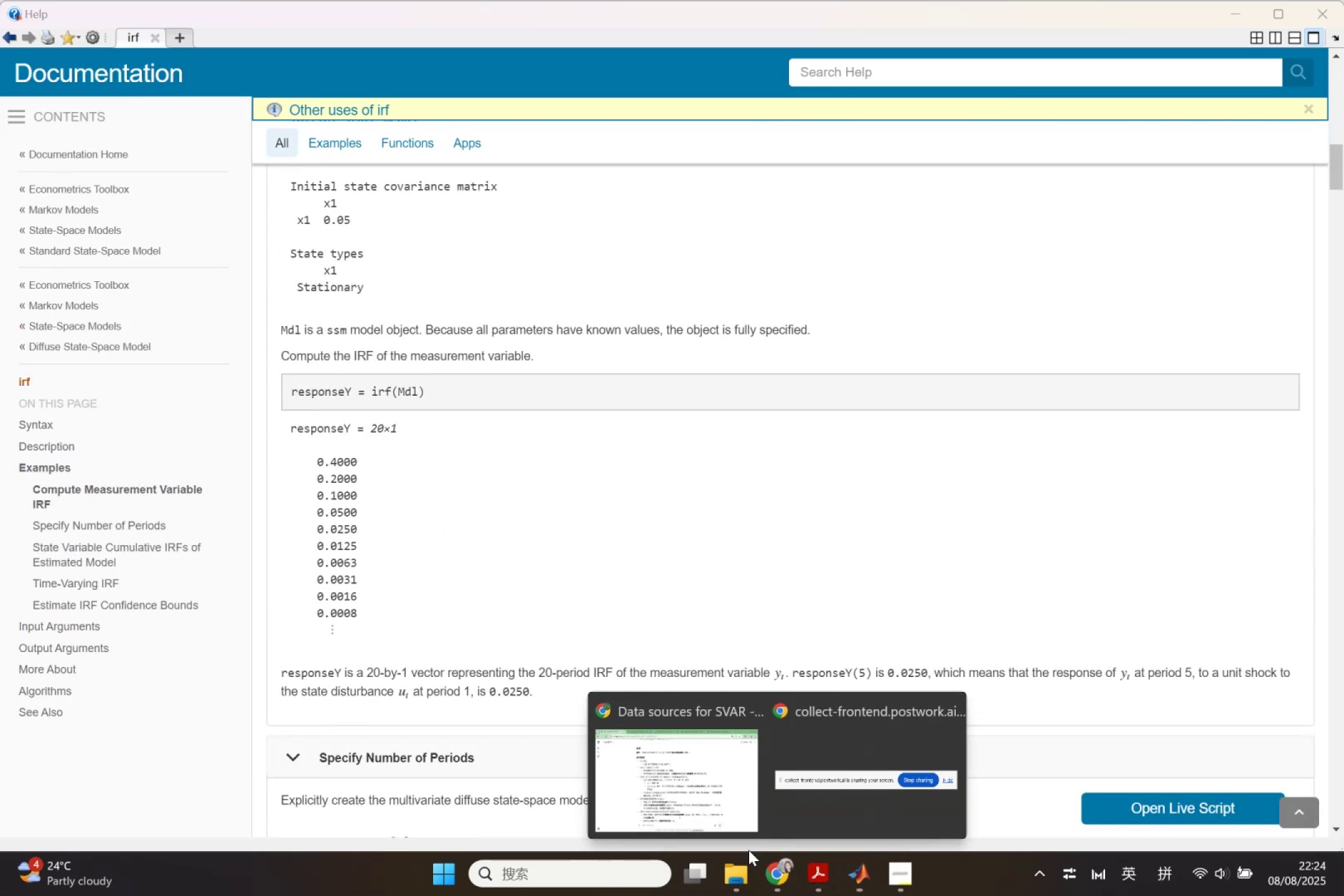 
left_click([712, 813])
 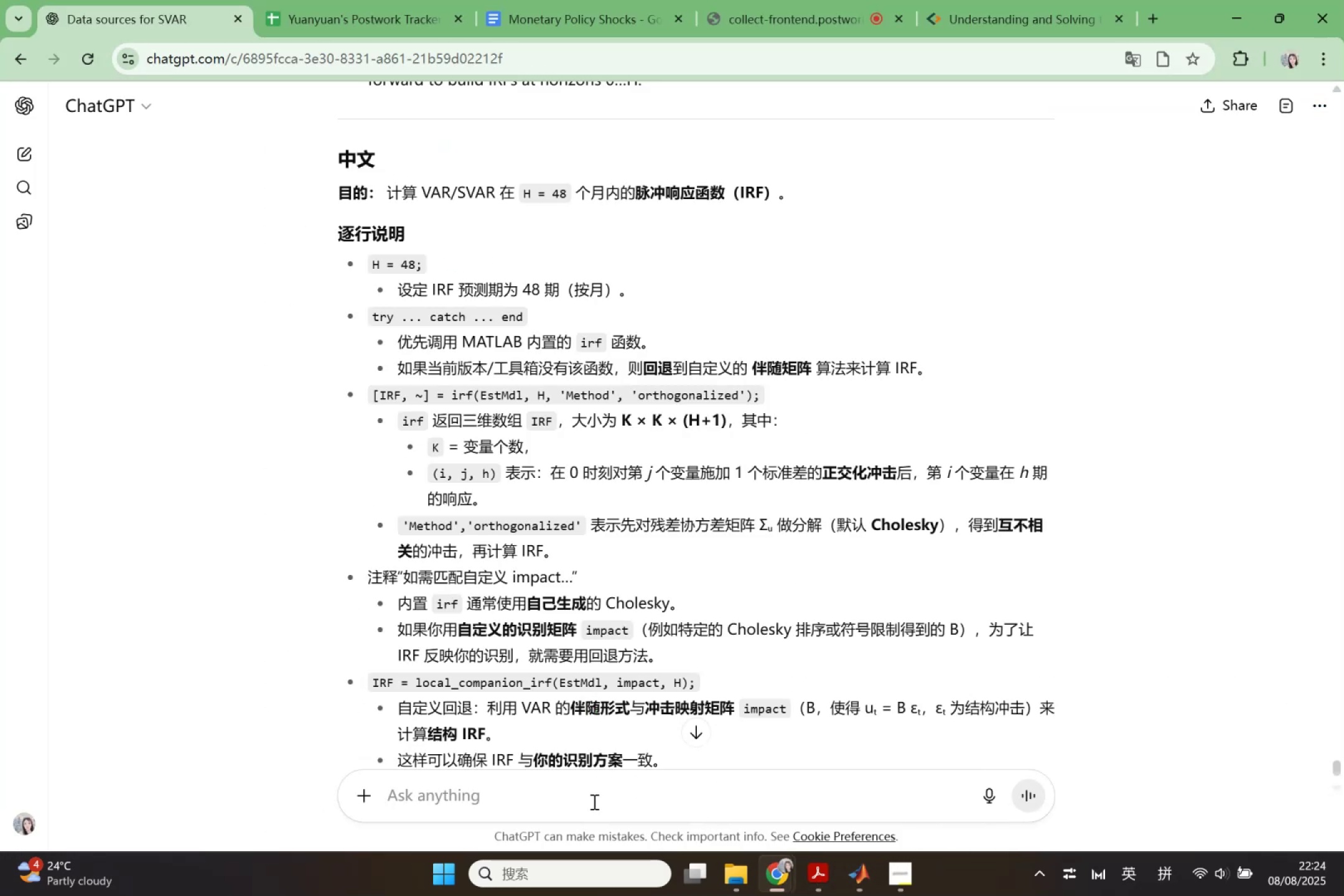 
left_click([592, 802])
 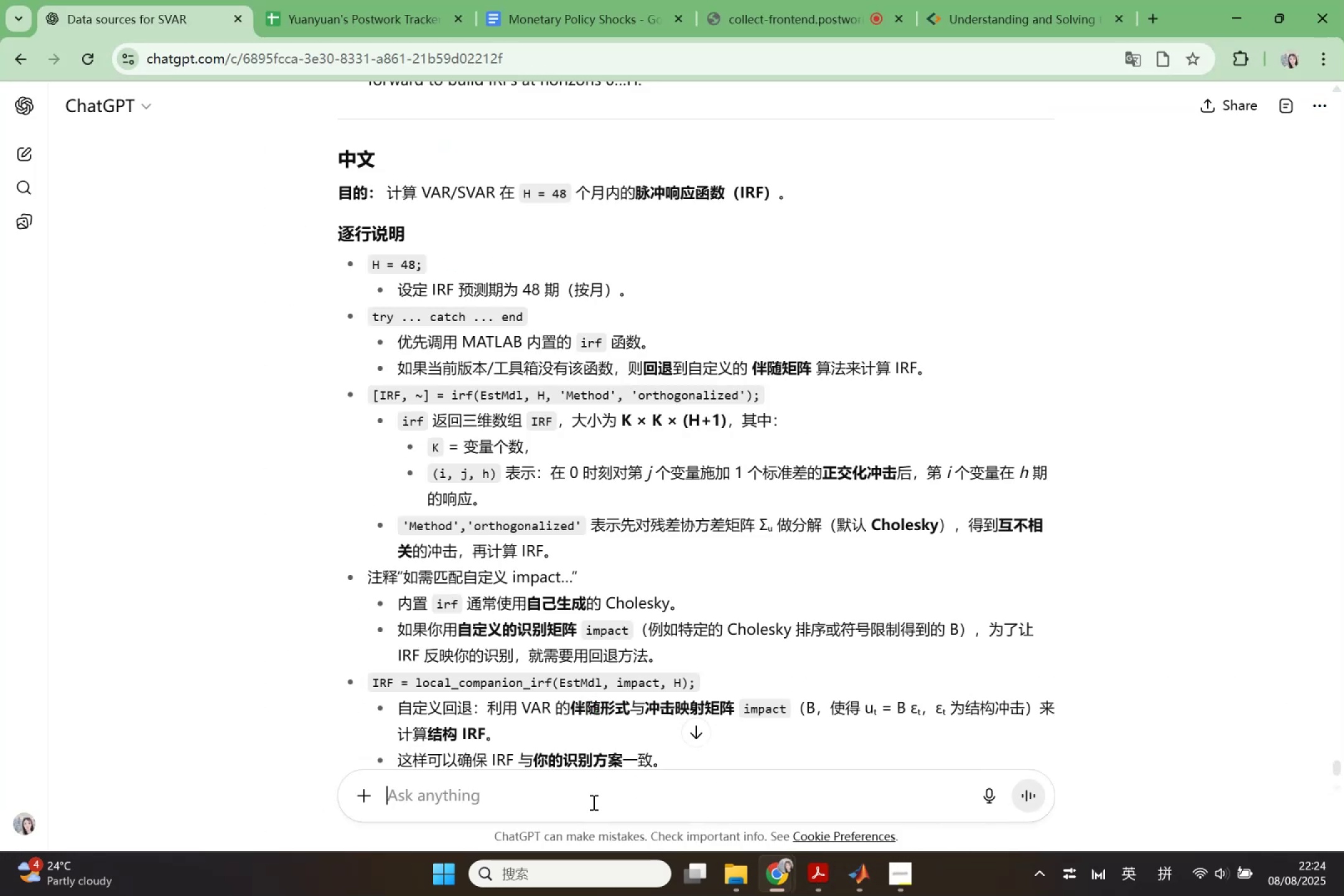 
key(Shift+Quote)
 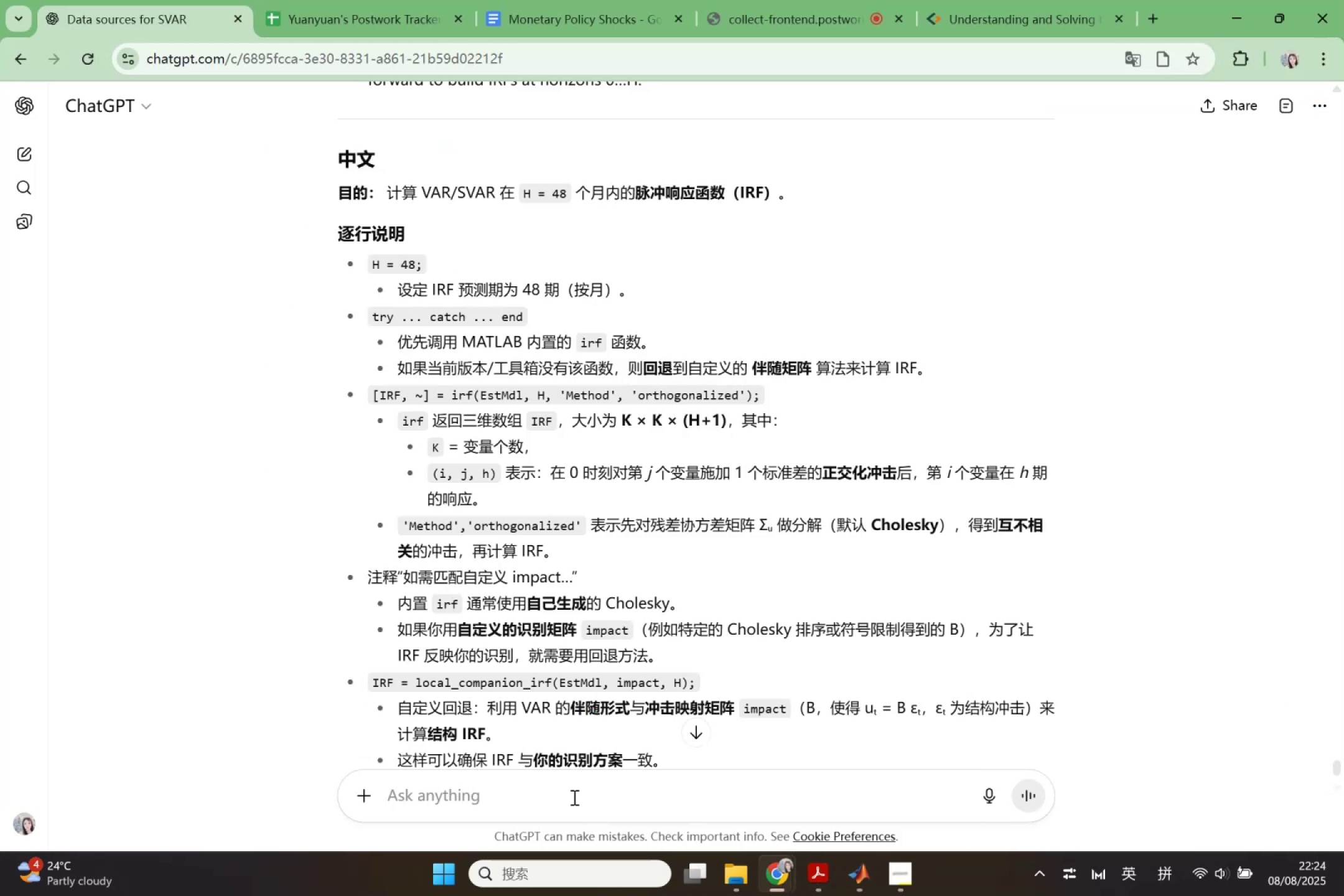 
key(Shift+Quote)
 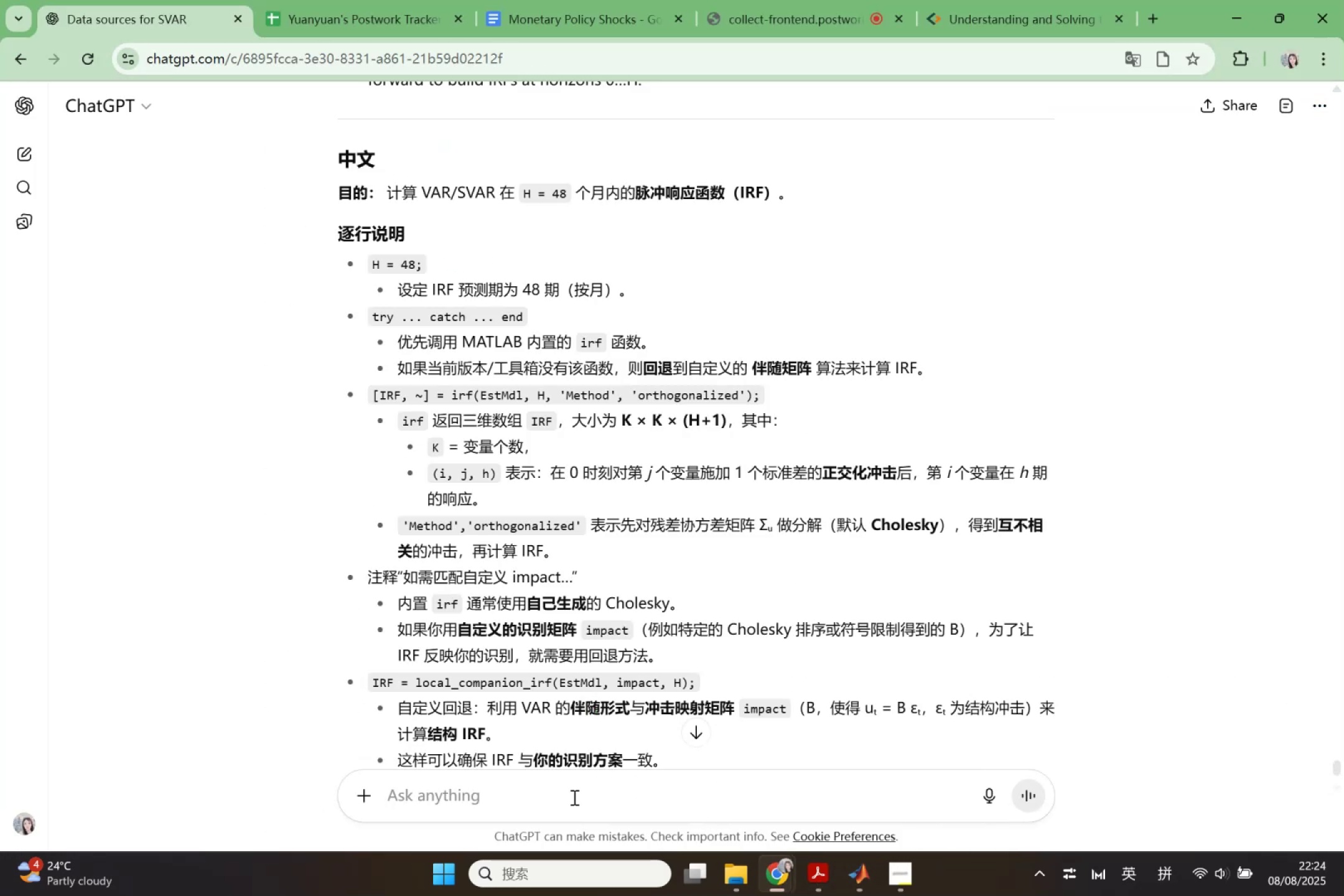 
key(ArrowLeft)
 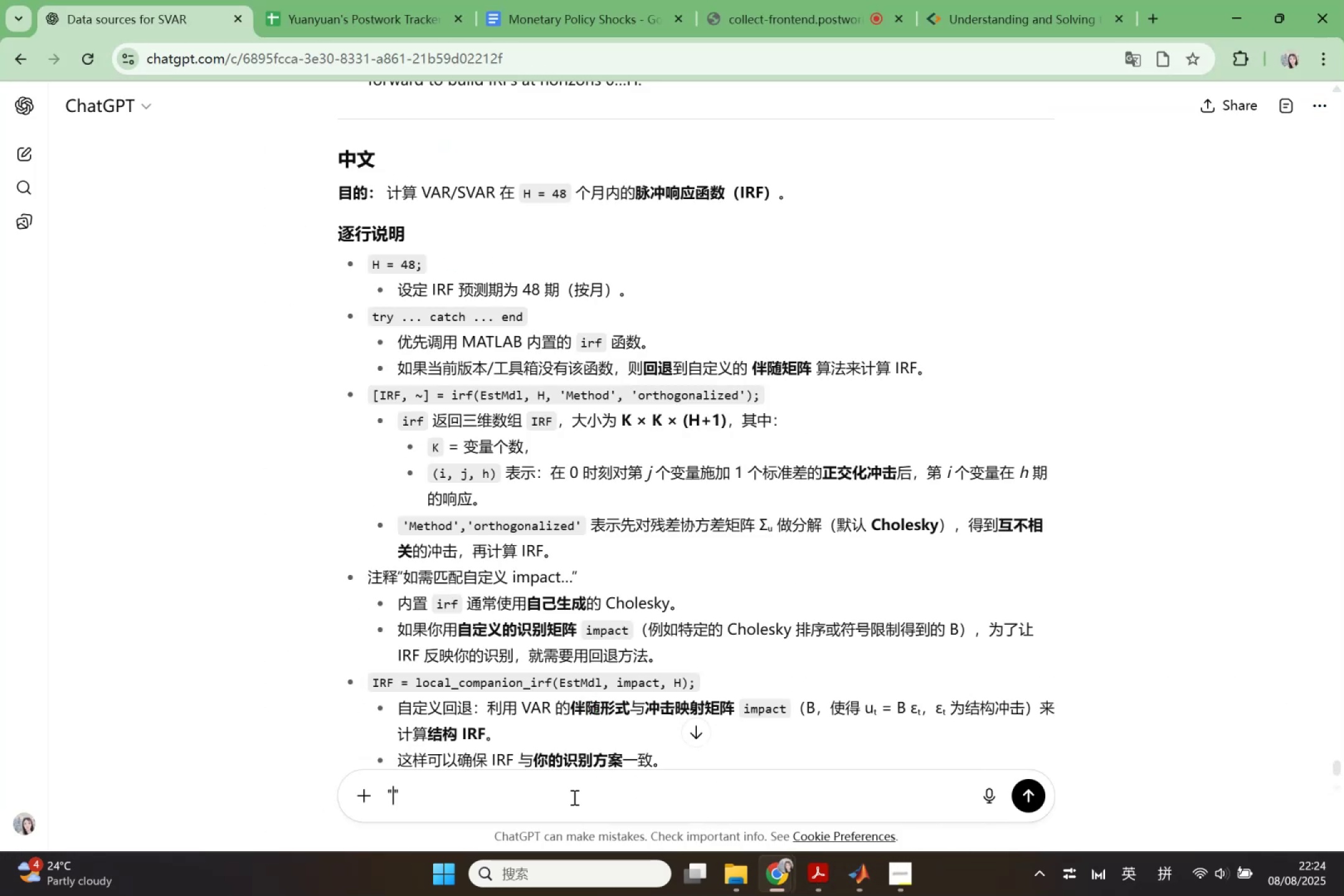 
key(Control+ControlLeft)
 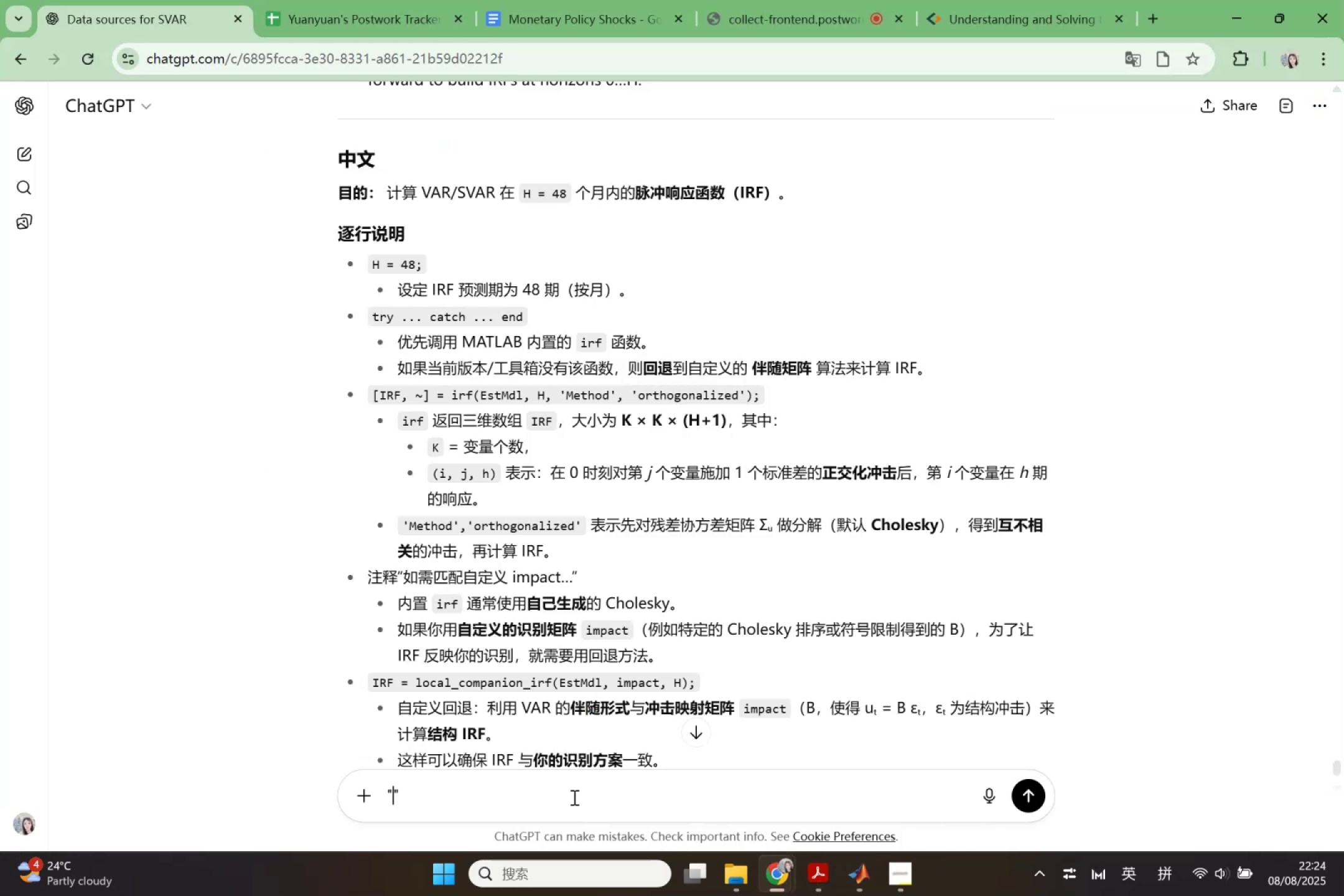 
key(Control+V)
 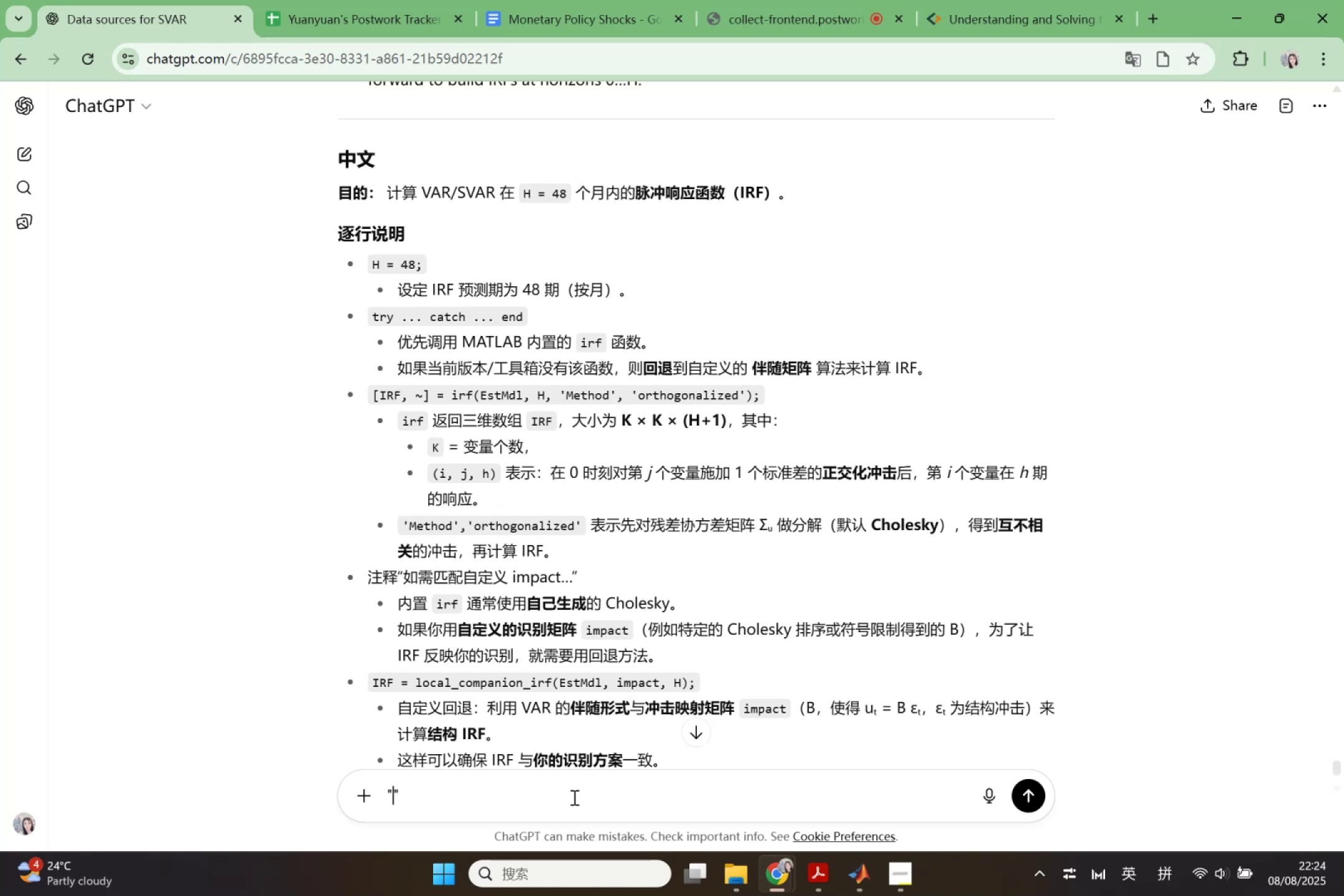 
key(ArrowRight)
 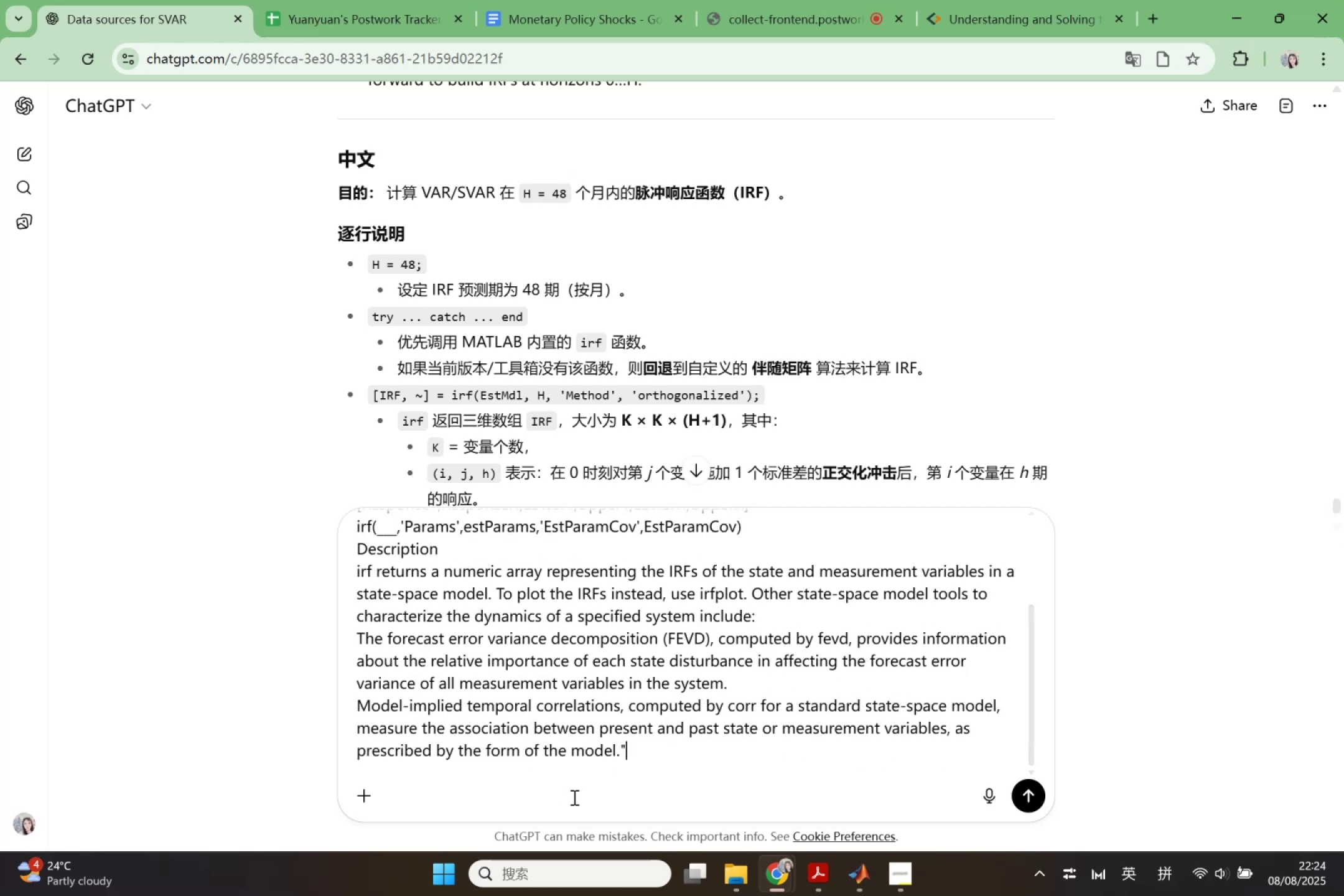 
key(Shift+Enter)
 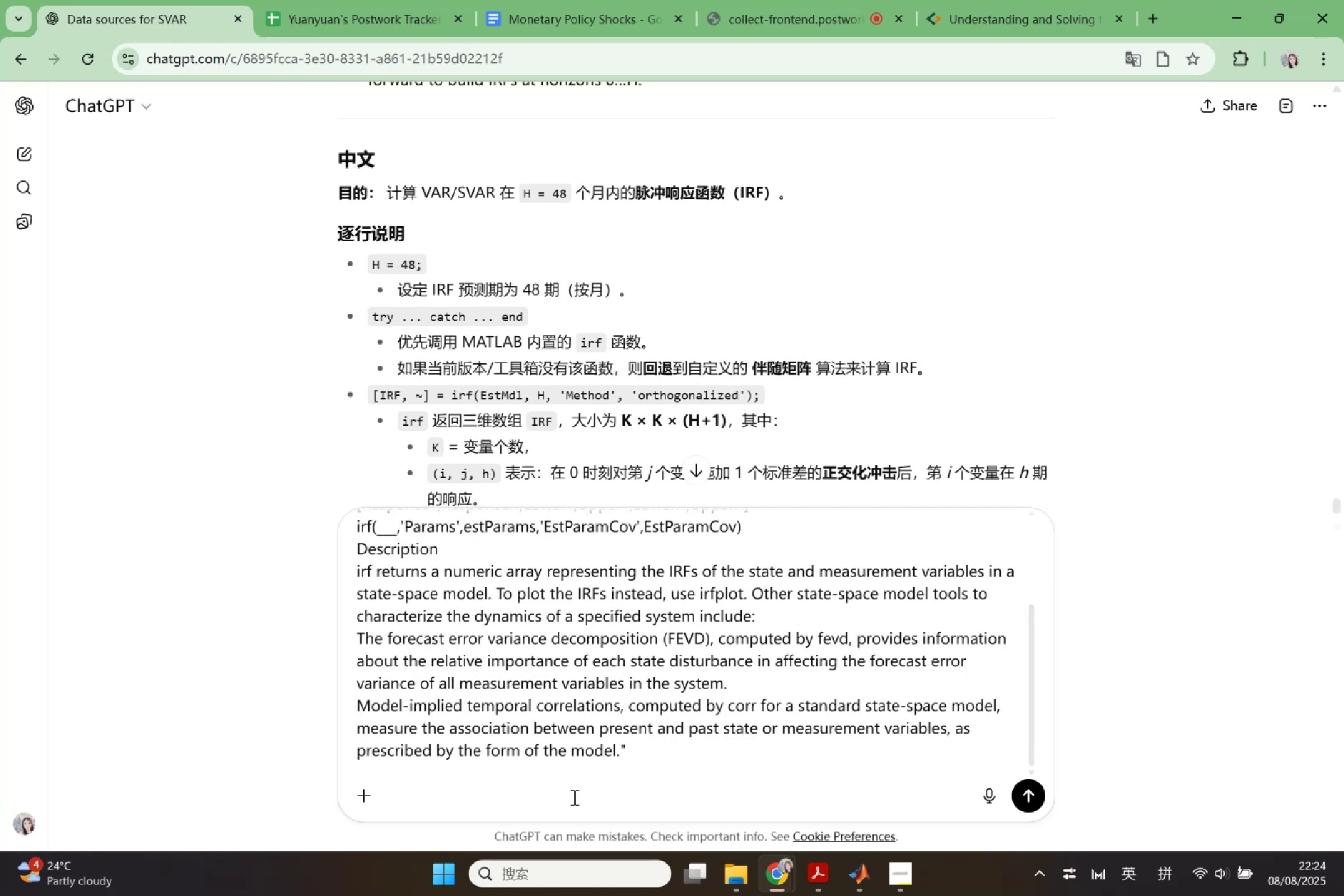 
key(Shift+Enter)
 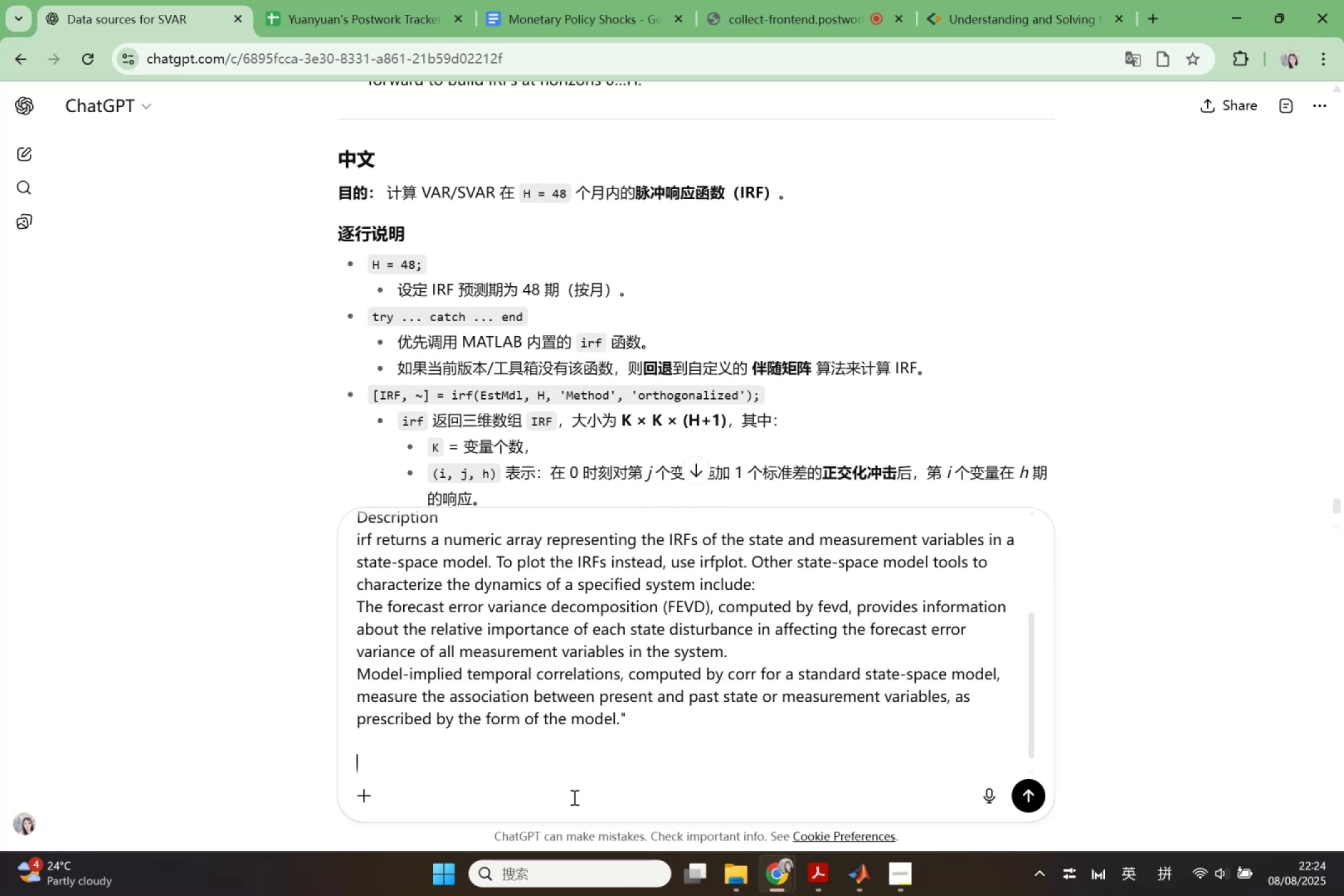 
type(the )
key(Backspace)
key(Backspace)
key(Backspace)
key(Backspace)
type(above t)
key(Backspace)
type(is the )
 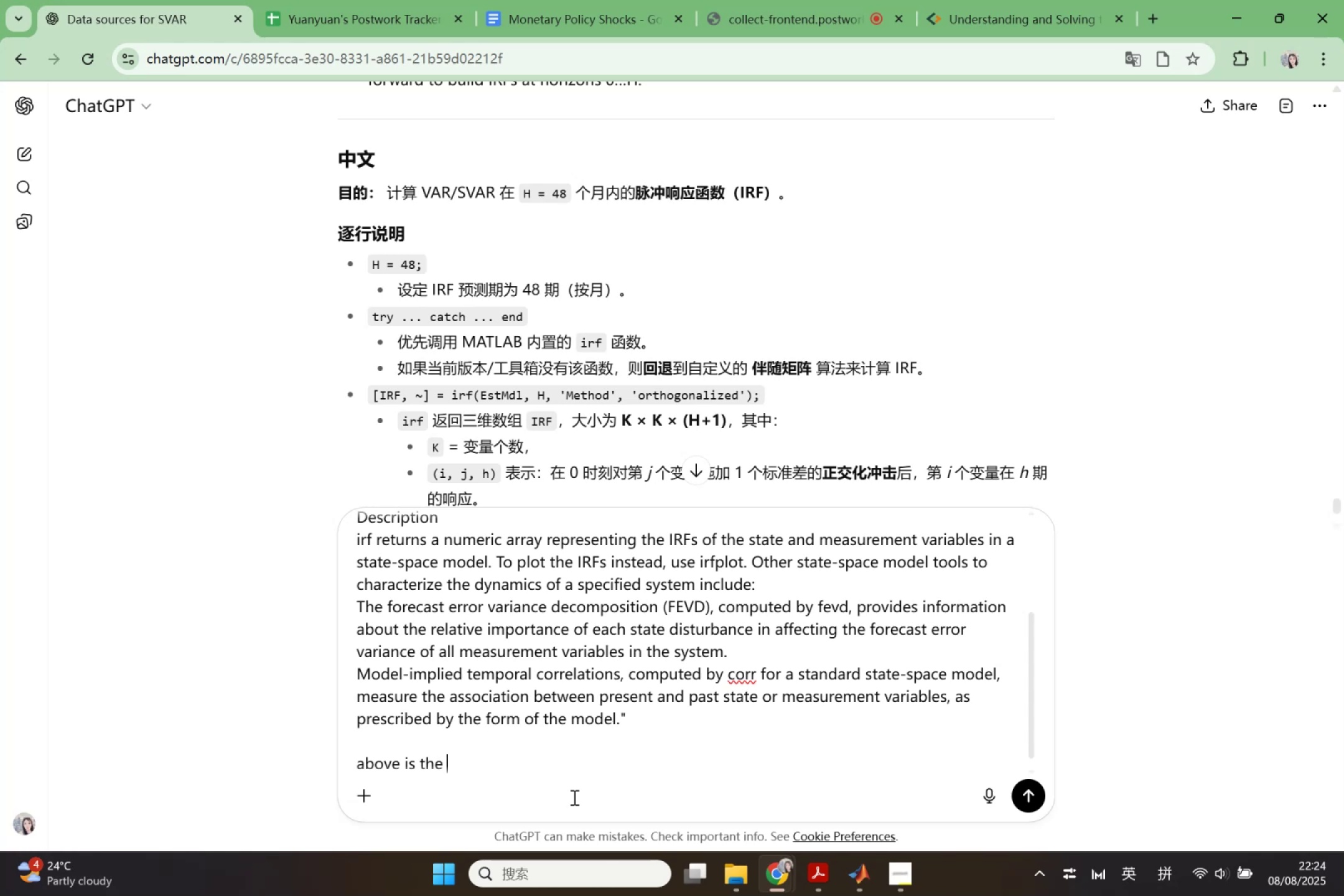 
scroll: coordinate [724, 367], scroll_direction: up, amount: 8.0
 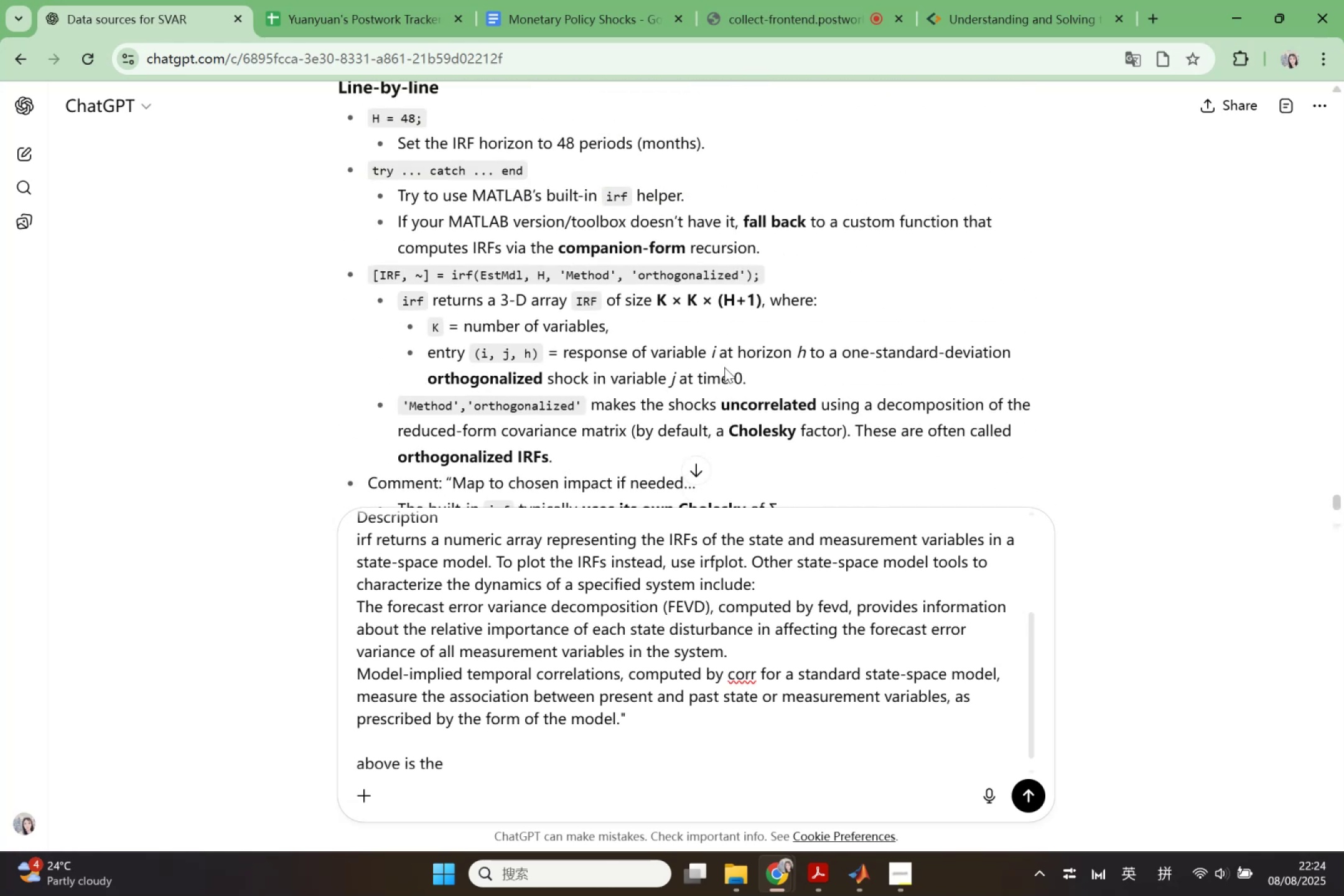 
type(built_in irf function )
 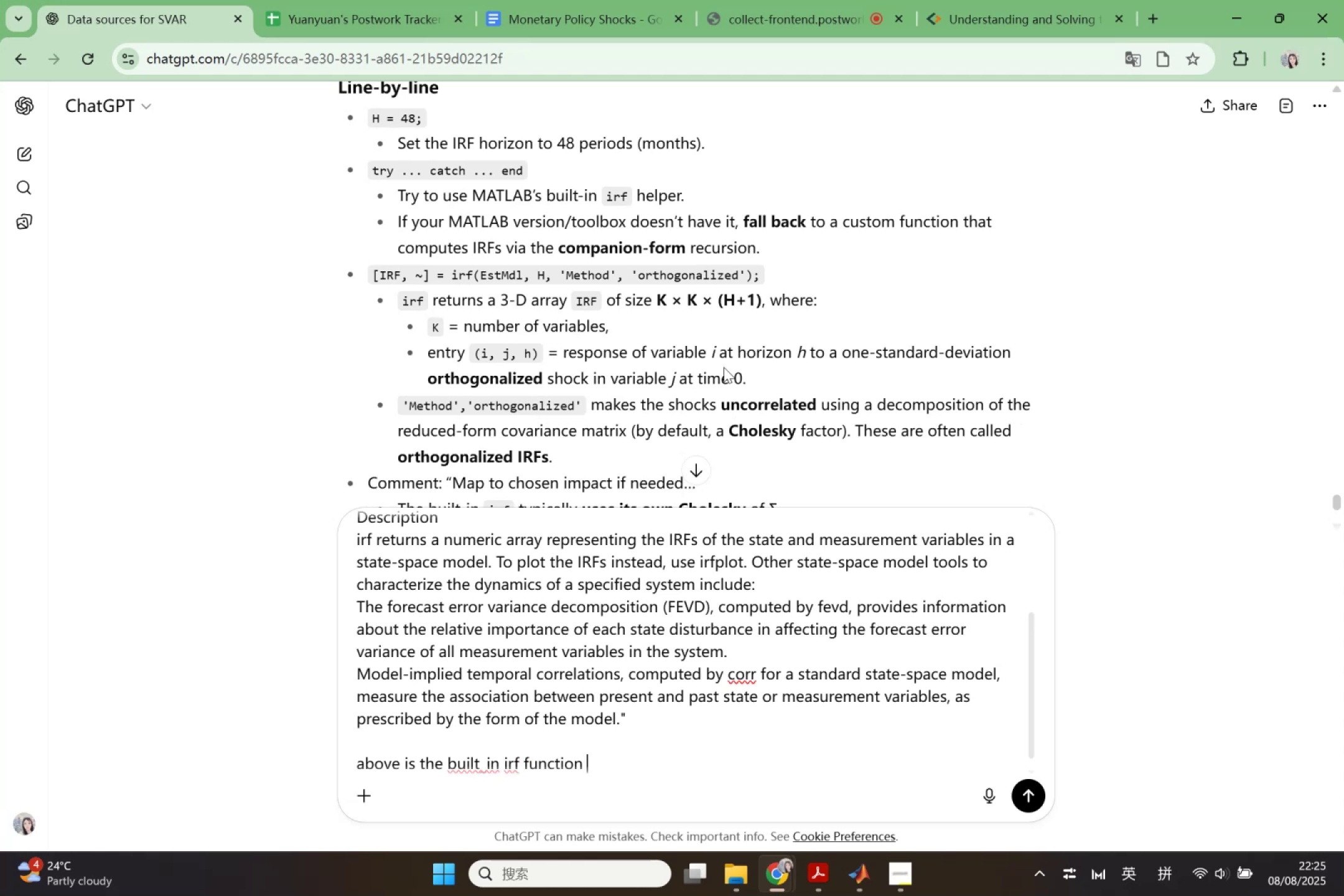 
key(Enter)
 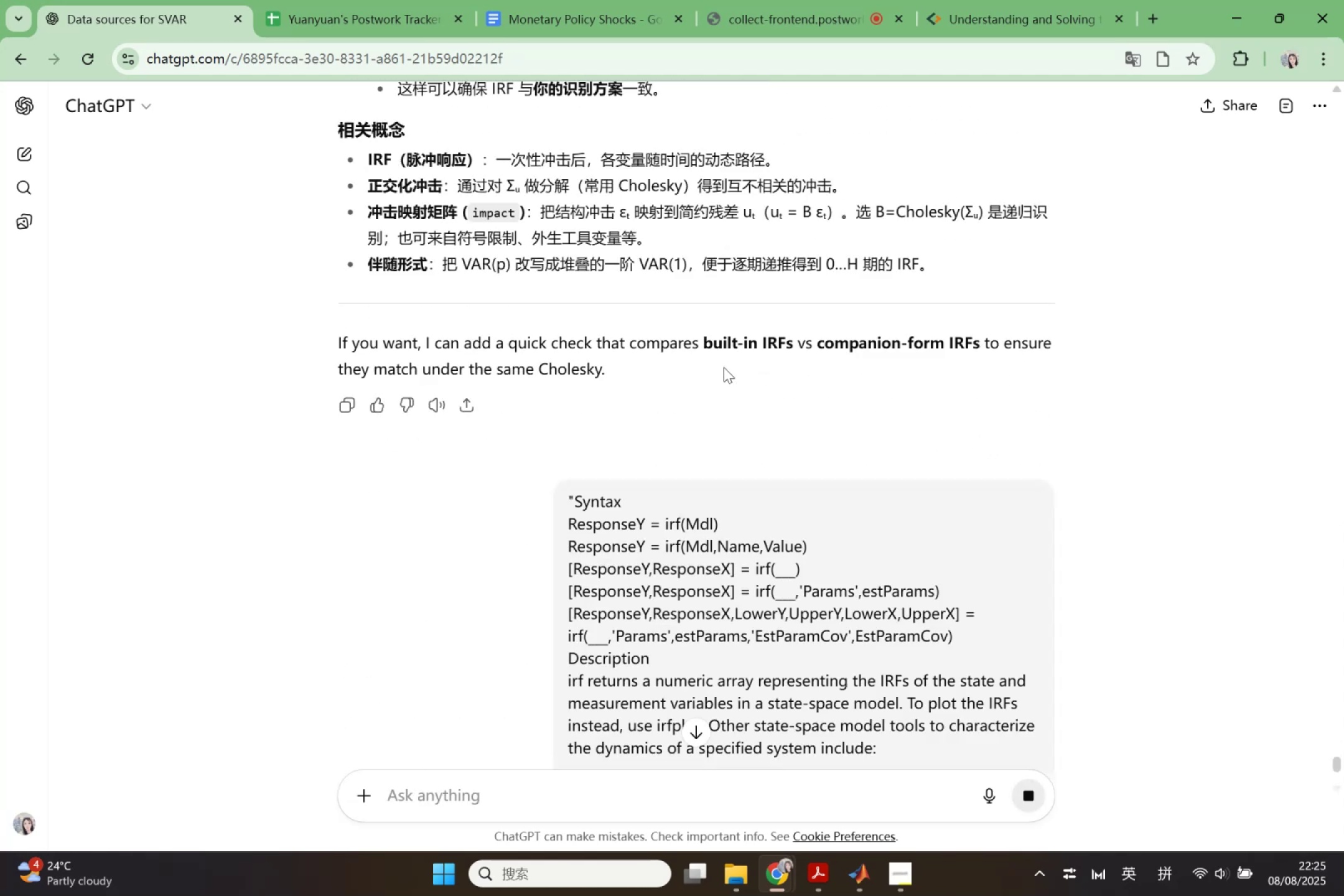 
scroll: coordinate [734, 360], scroll_direction: up, amount: 16.0
 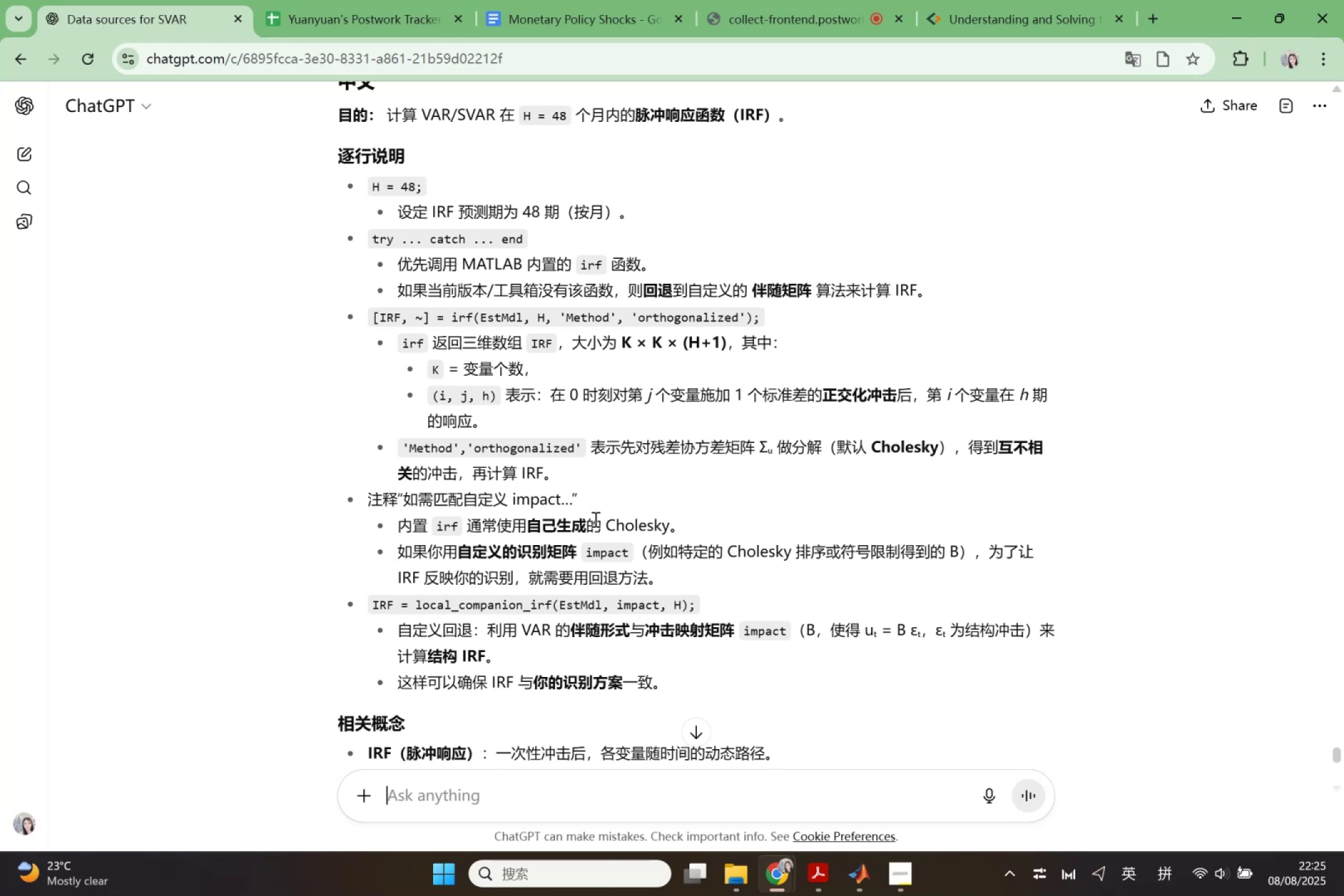 
wait(47.58)
 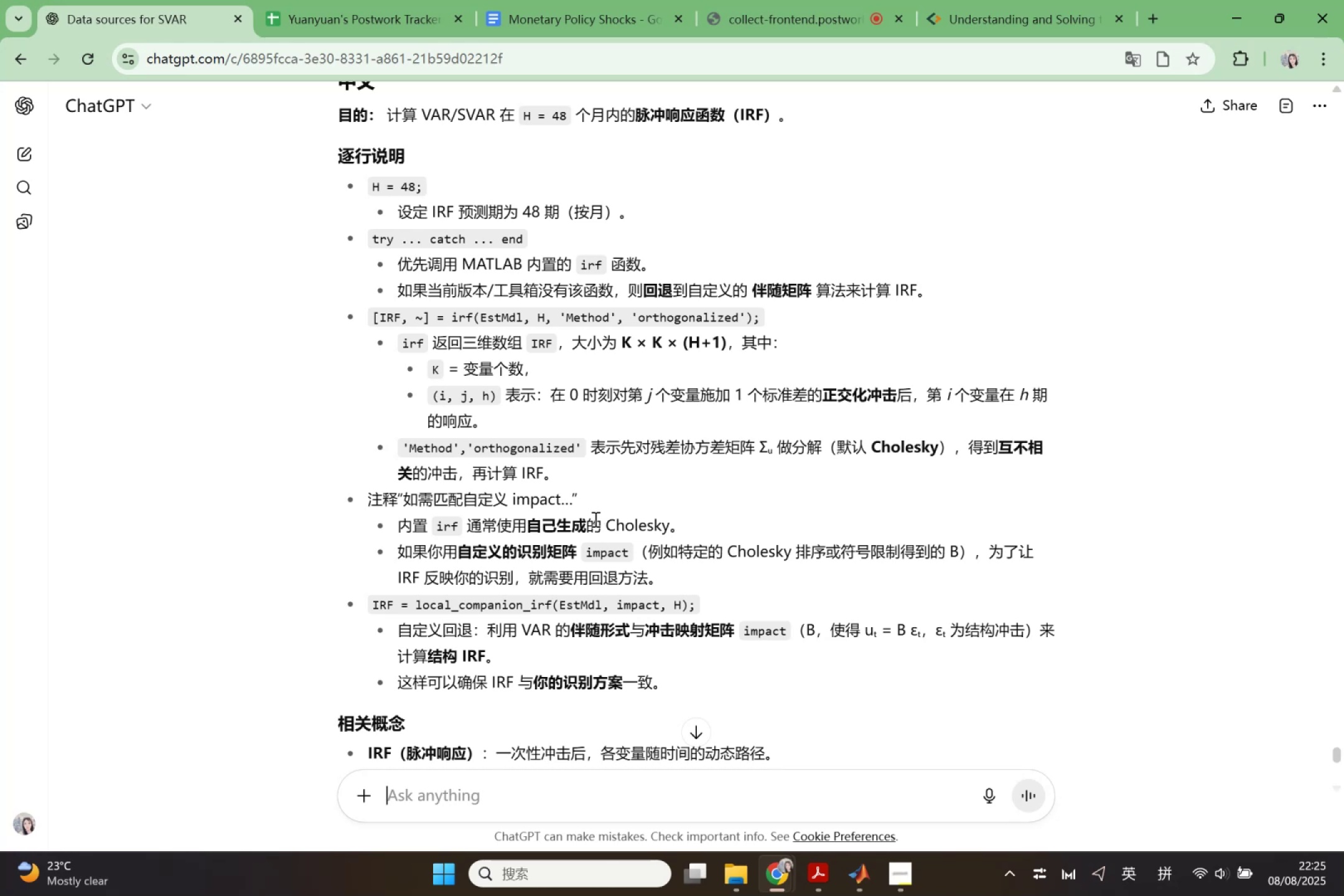 
scroll: coordinate [631, 588], scroll_direction: down, amount: 1.0
 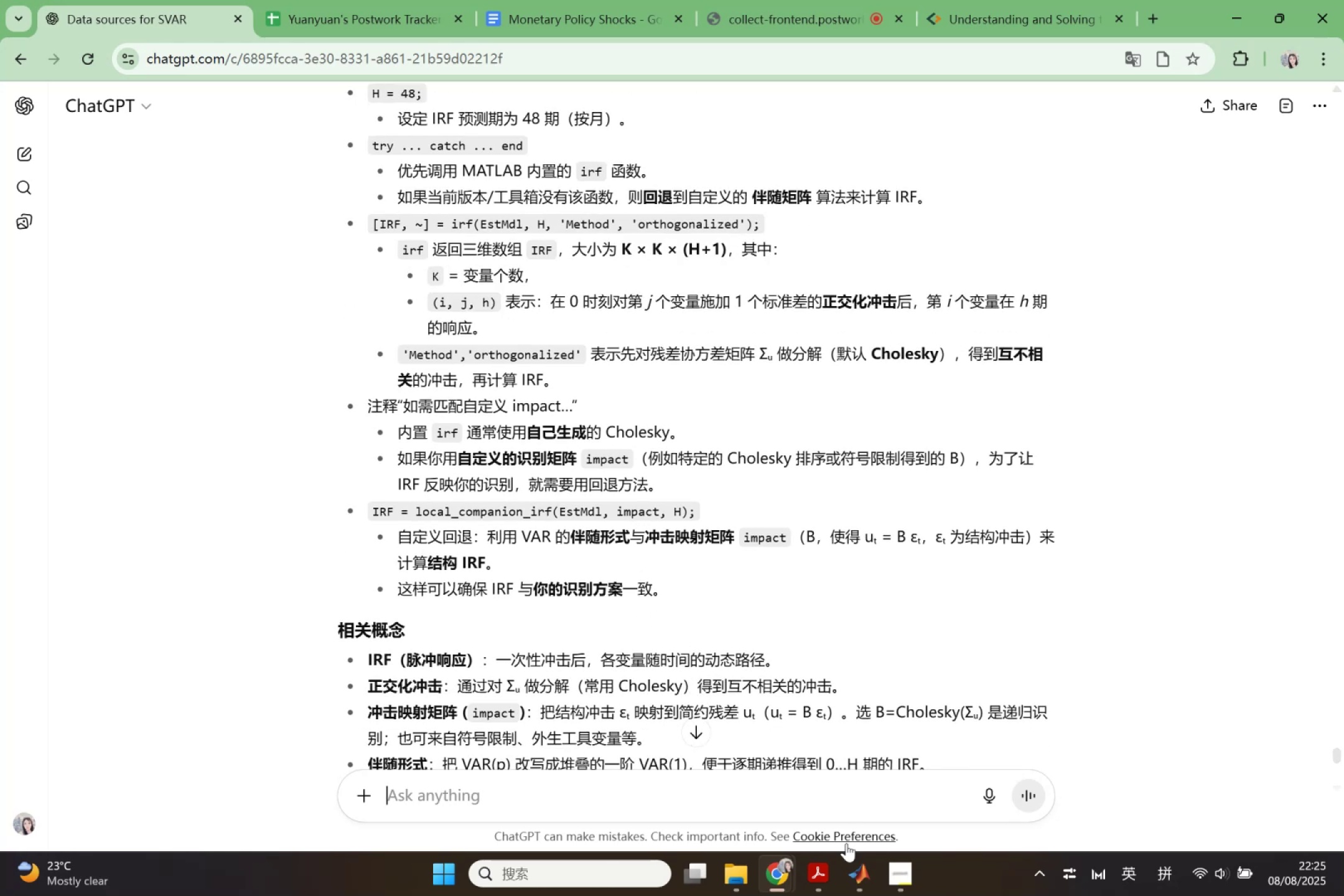 
left_click([861, 882])
 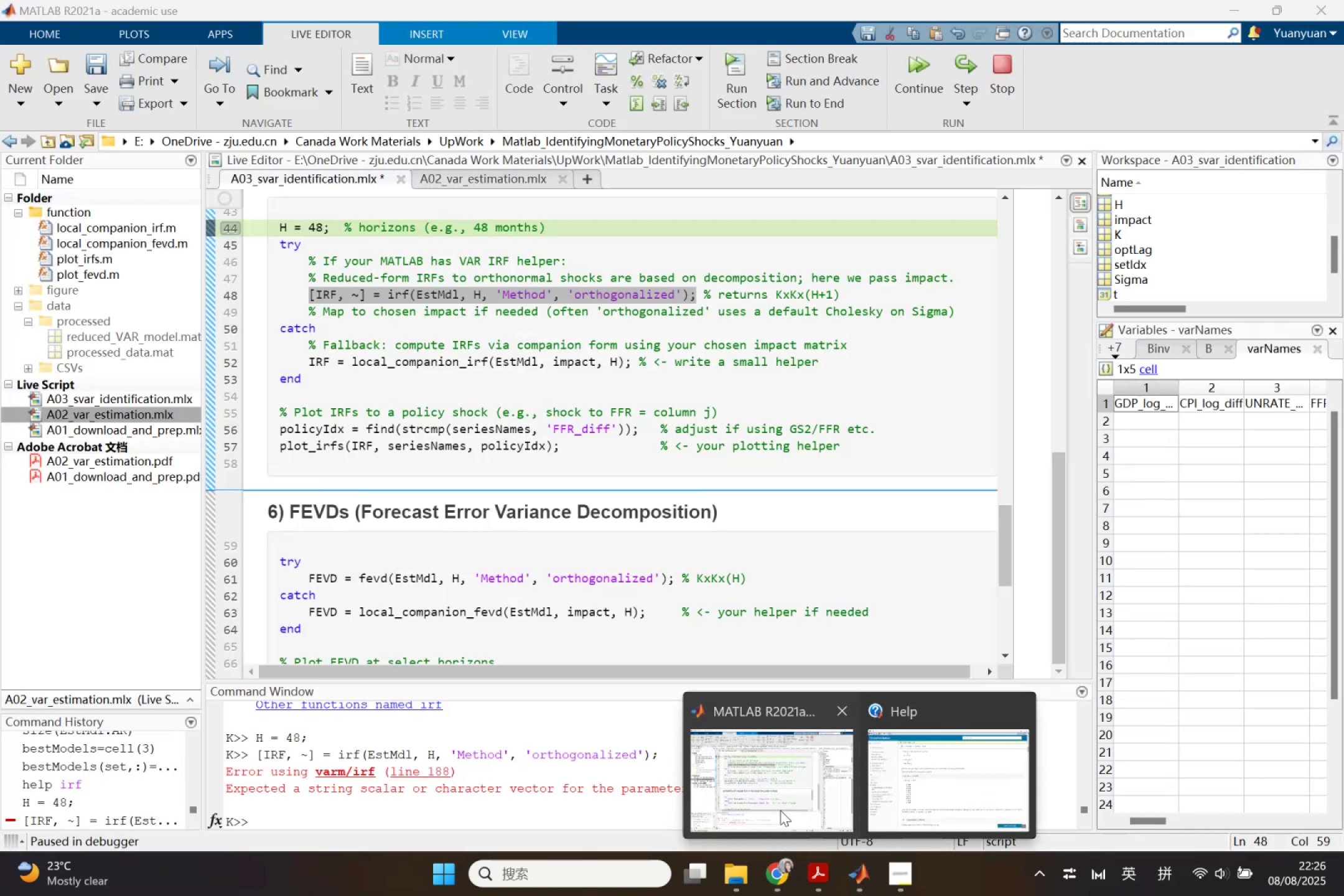 
left_click([780, 810])
 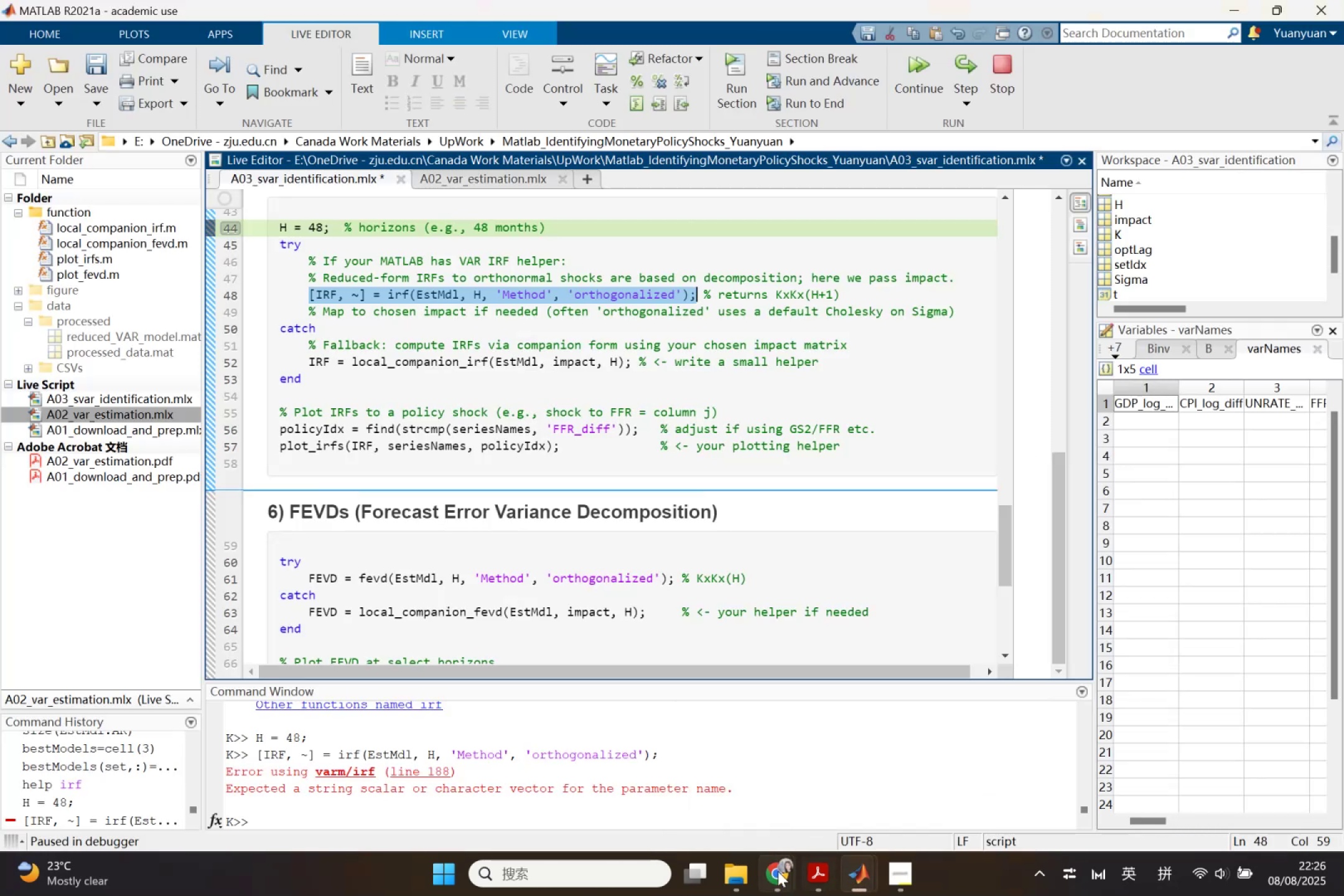 
left_click([778, 875])
 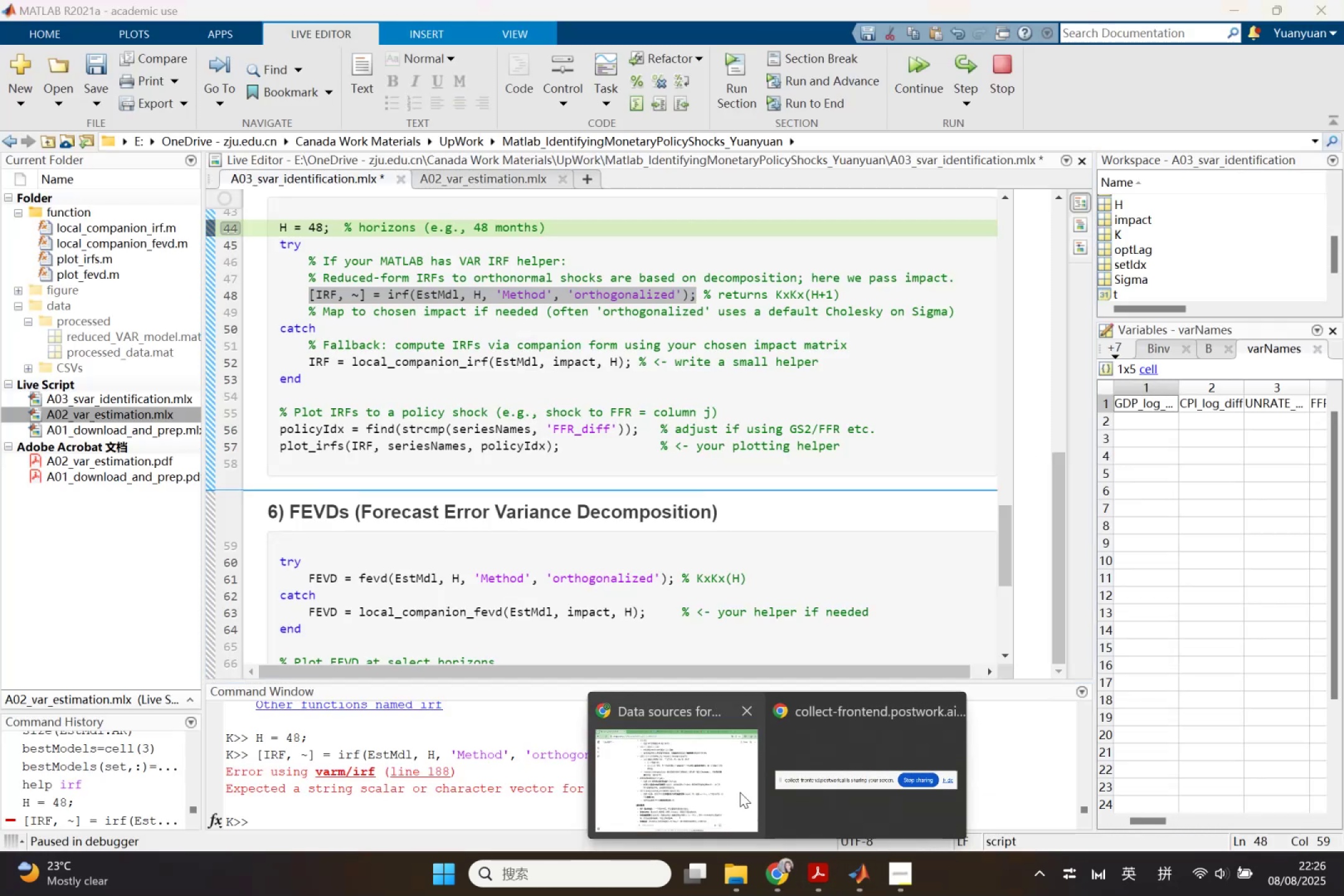 
left_click([740, 792])
 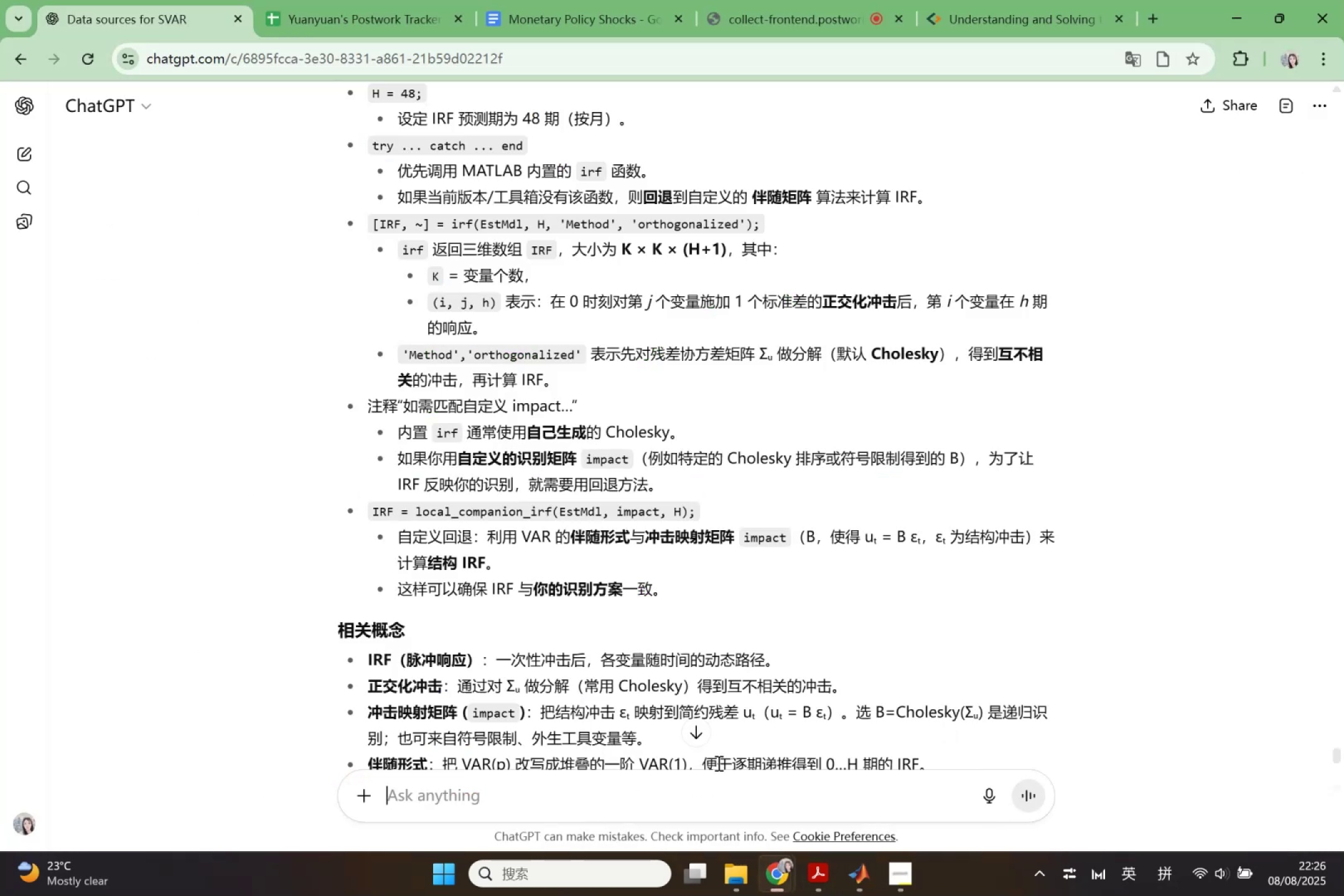 
scroll: coordinate [616, 612], scroll_direction: down, amount: 18.0
 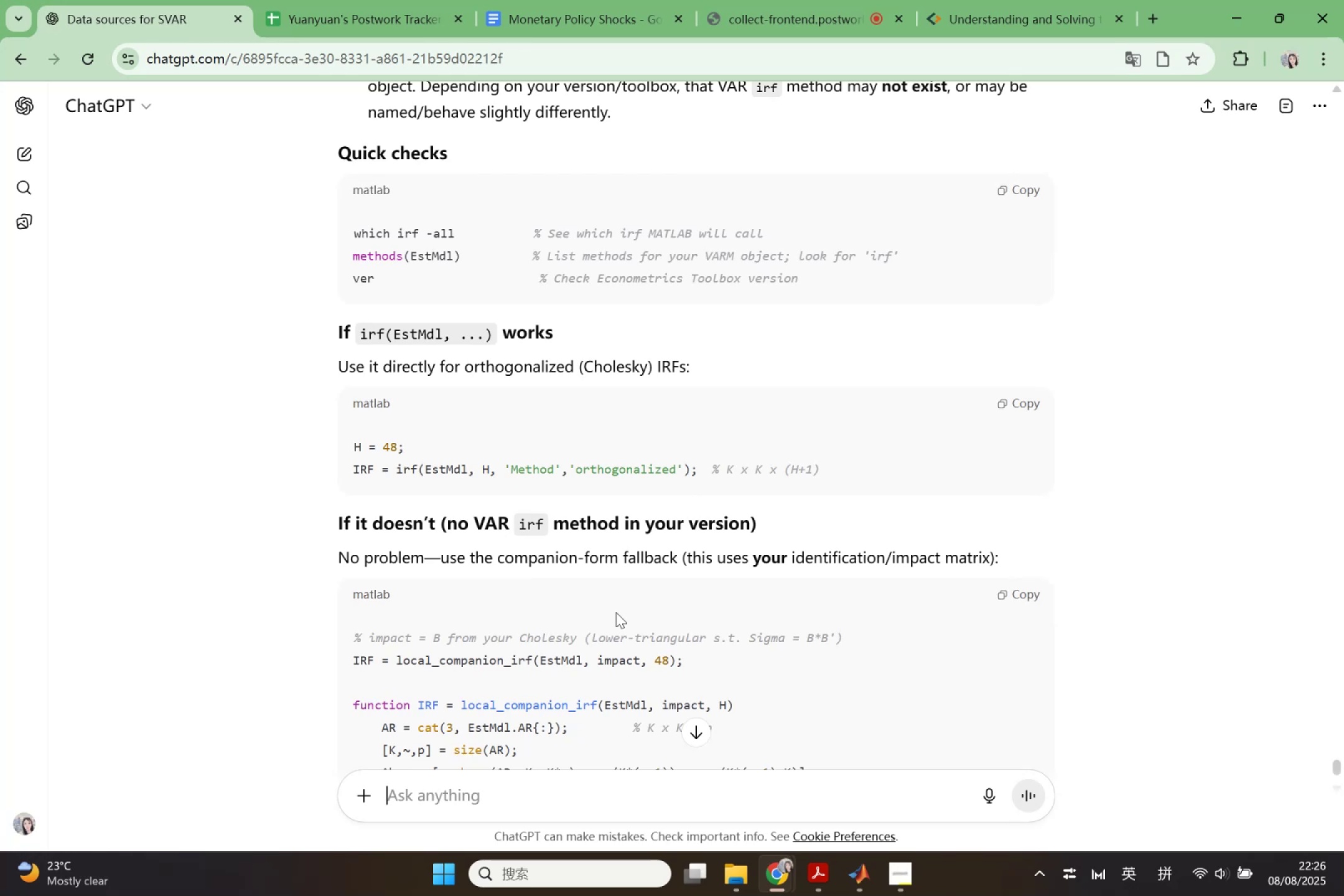 
wait(7.31)
 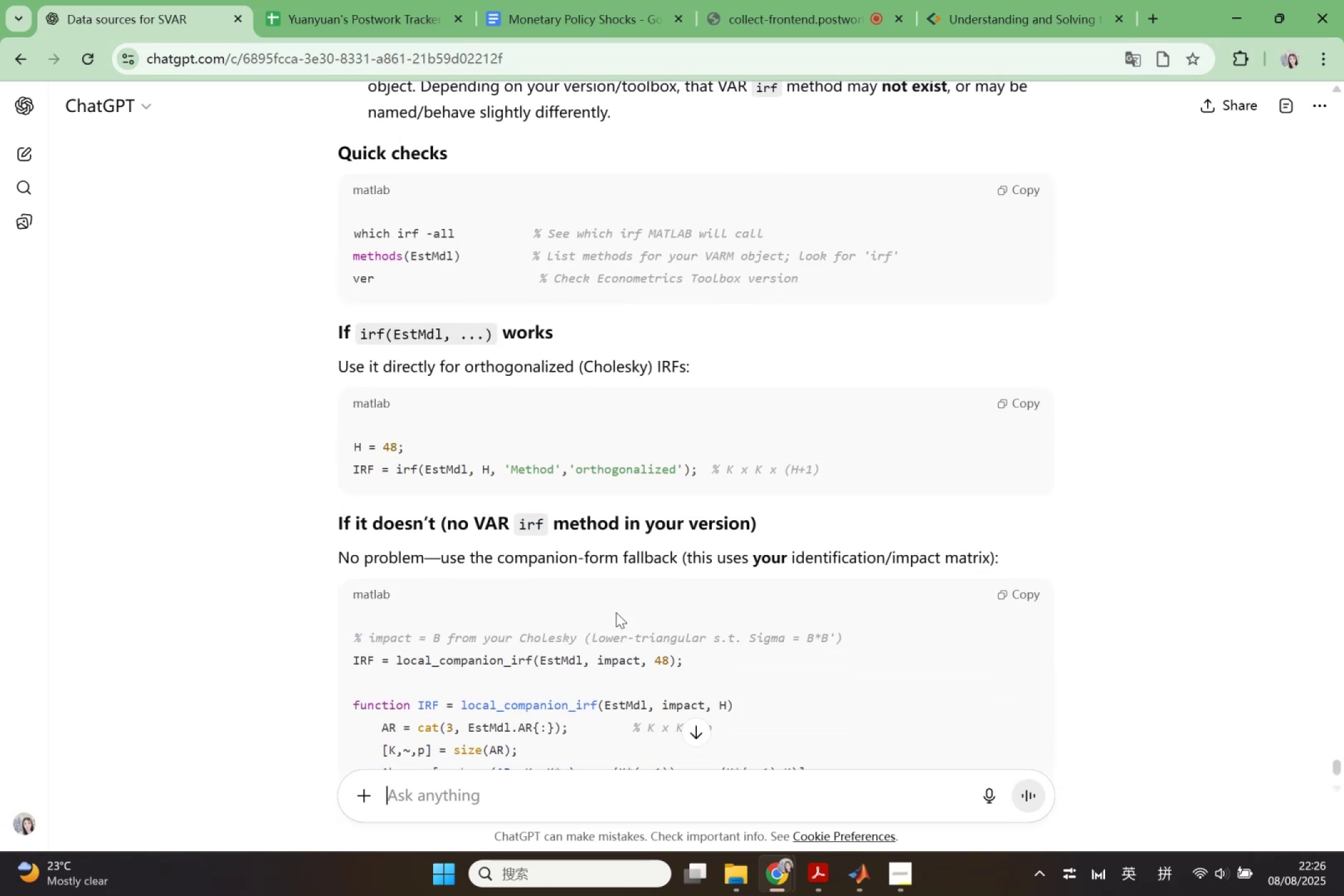 
scroll: coordinate [615, 622], scroll_direction: down, amount: 4.0
 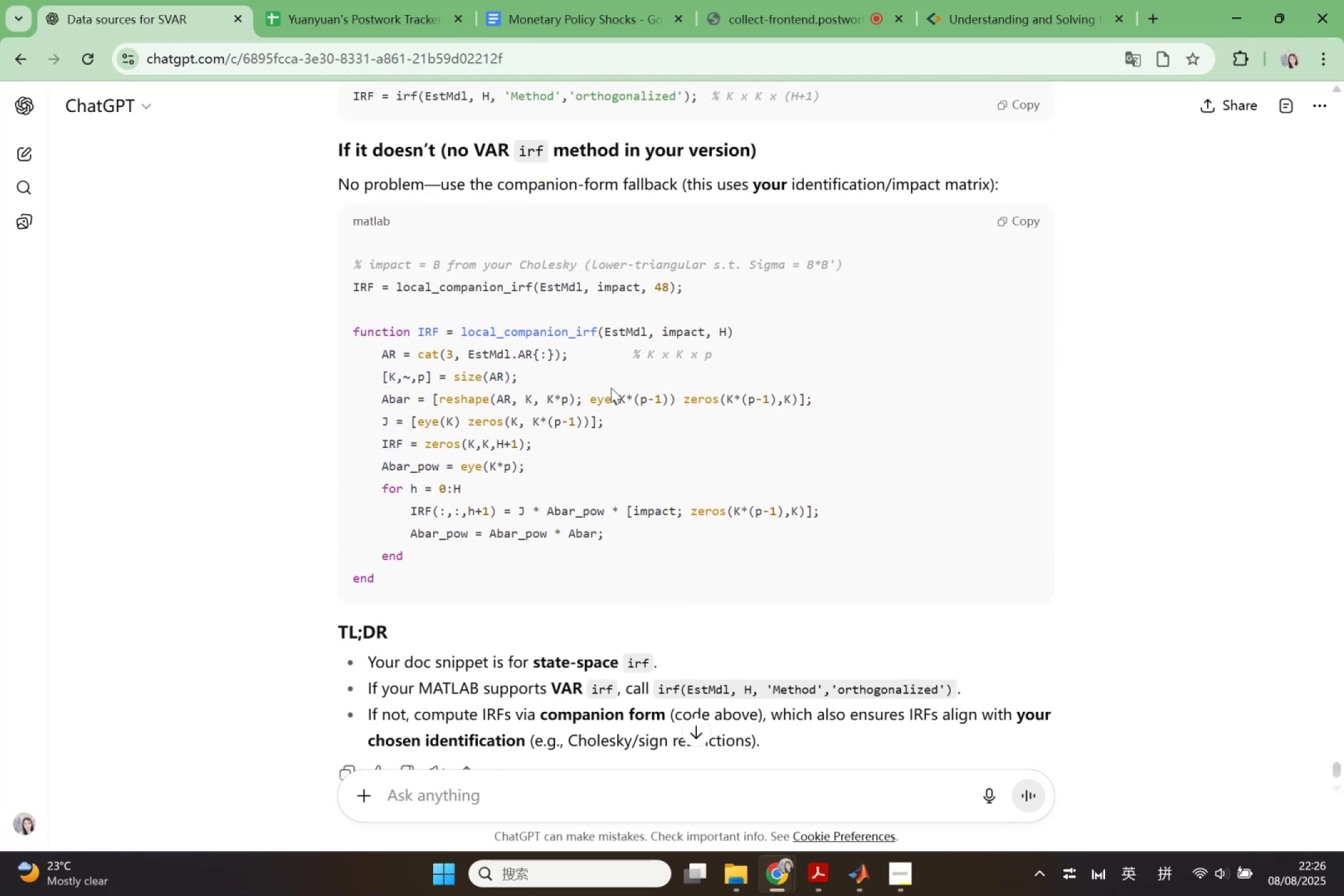 
wait(7.36)
 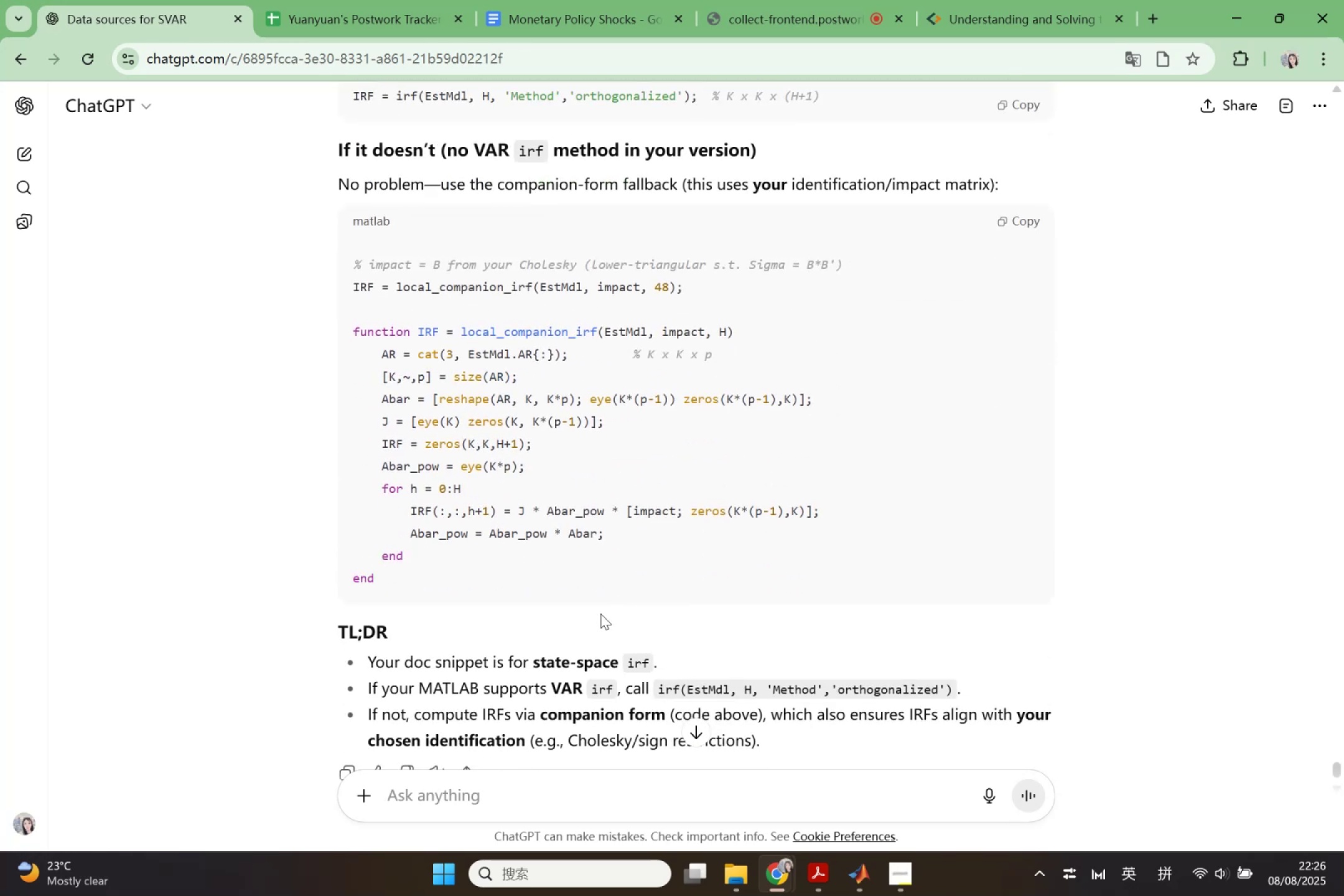 
scroll: coordinate [582, 477], scroll_direction: down, amount: 2.0
 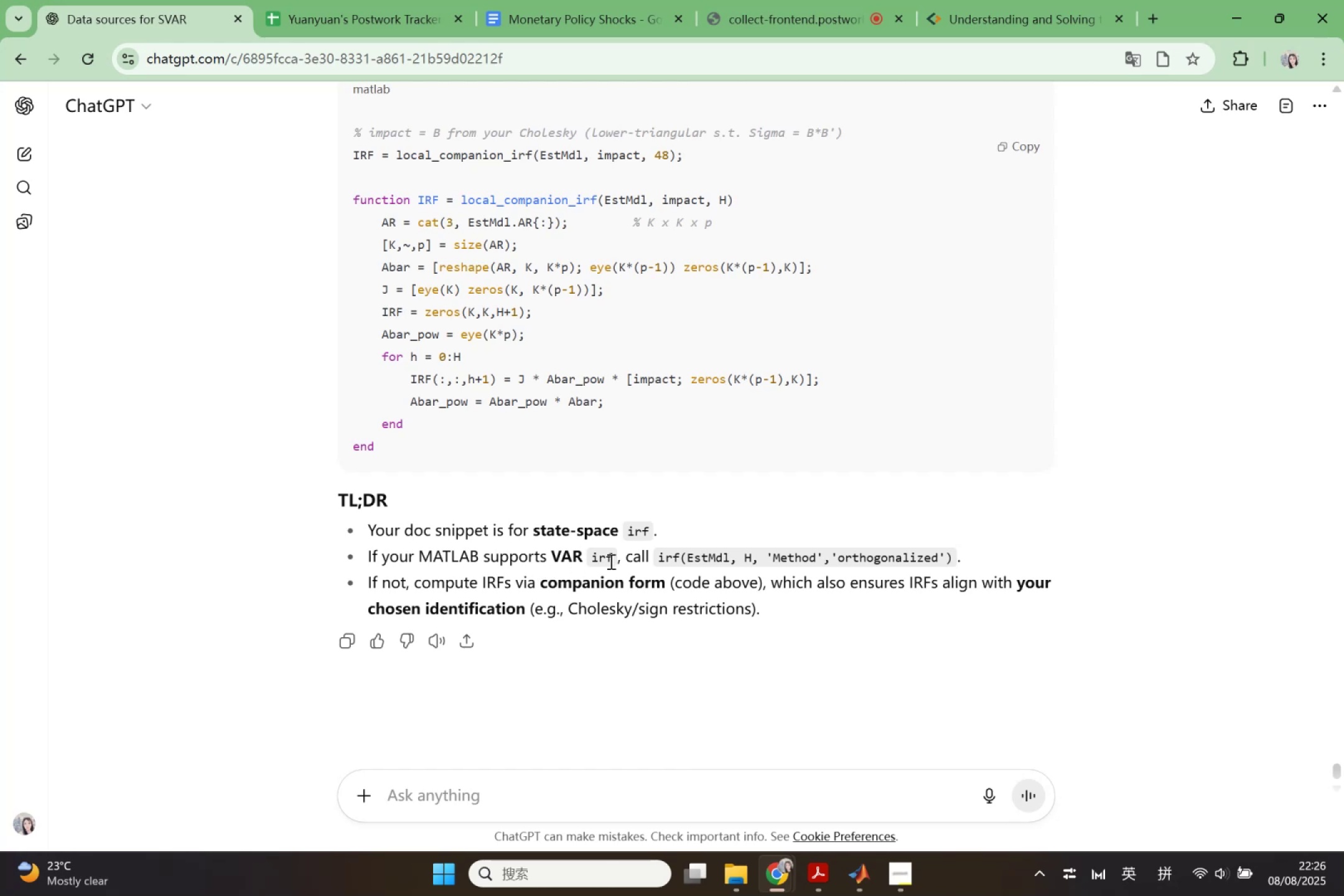 
wait(13.95)
 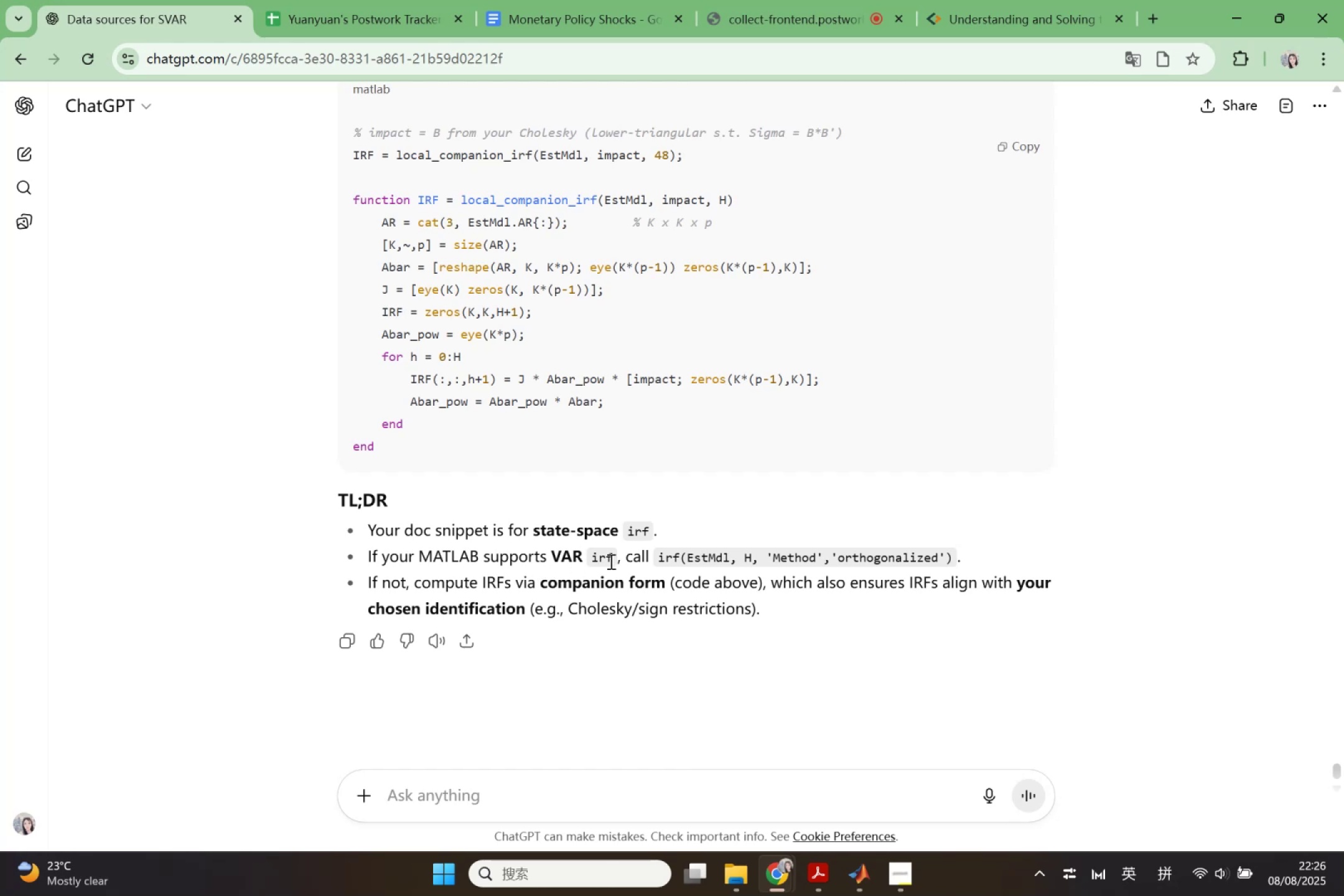 
left_click([933, 788])
 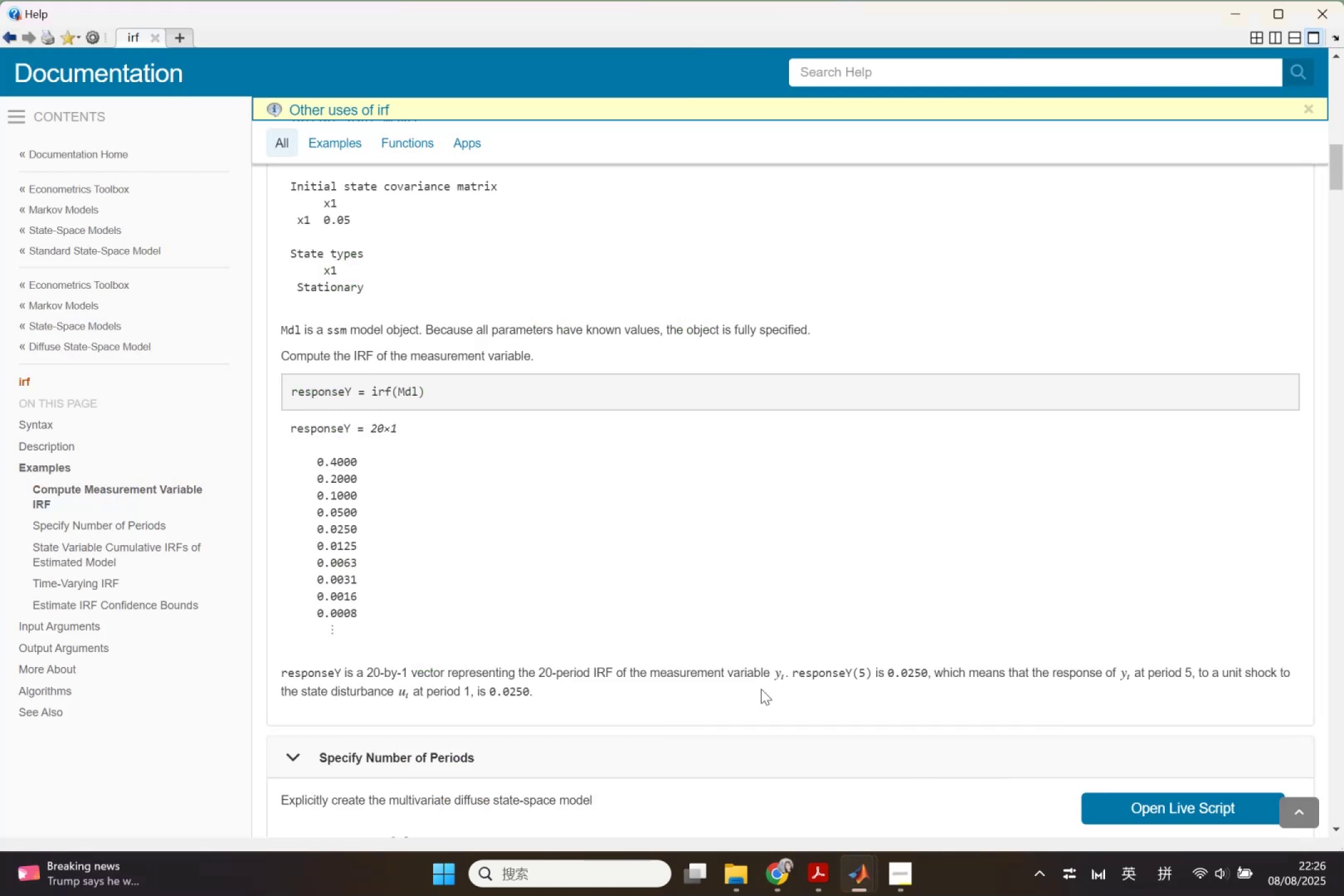 
scroll: coordinate [527, 565], scroll_direction: up, amount: 14.0
 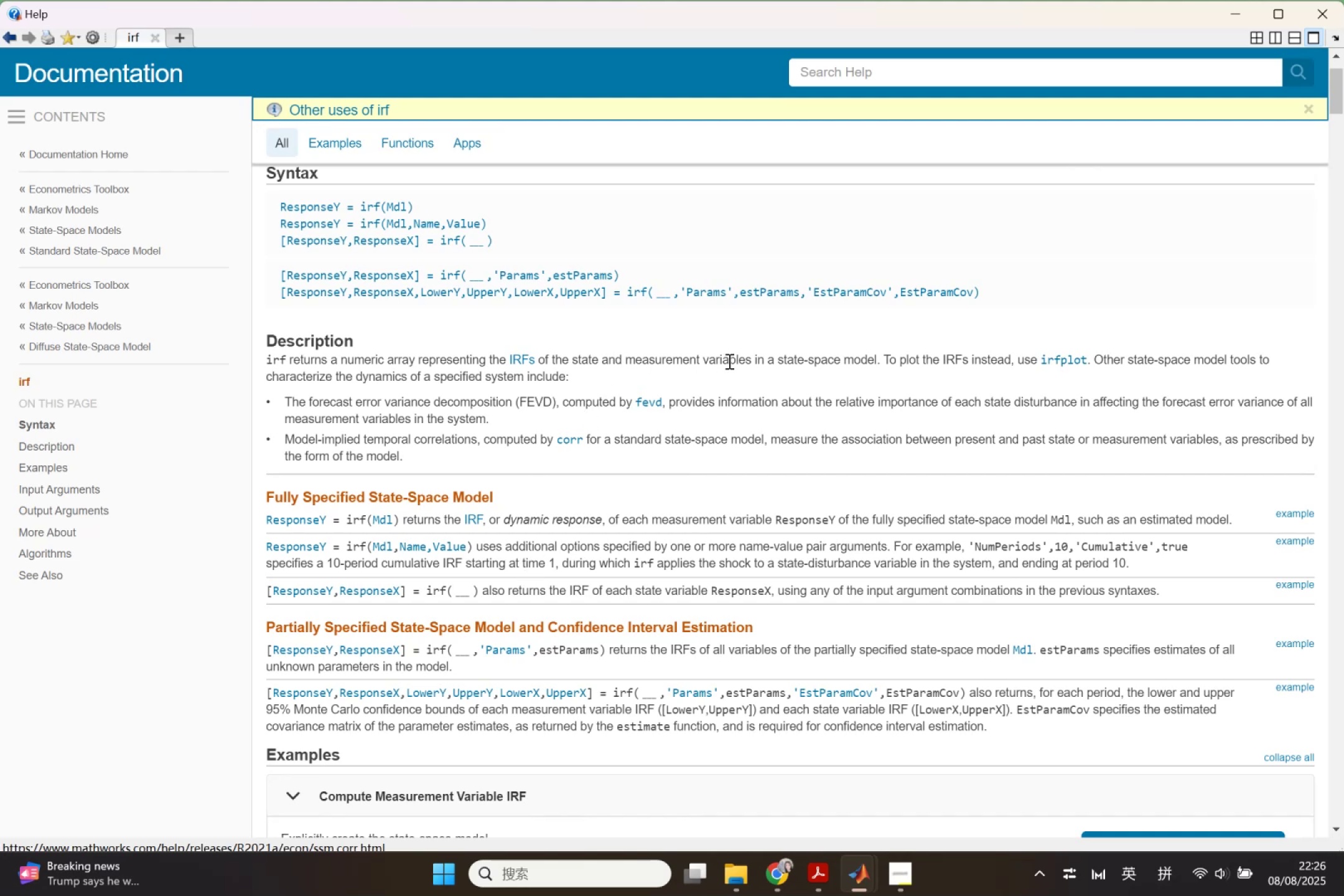 
wait(6.44)
 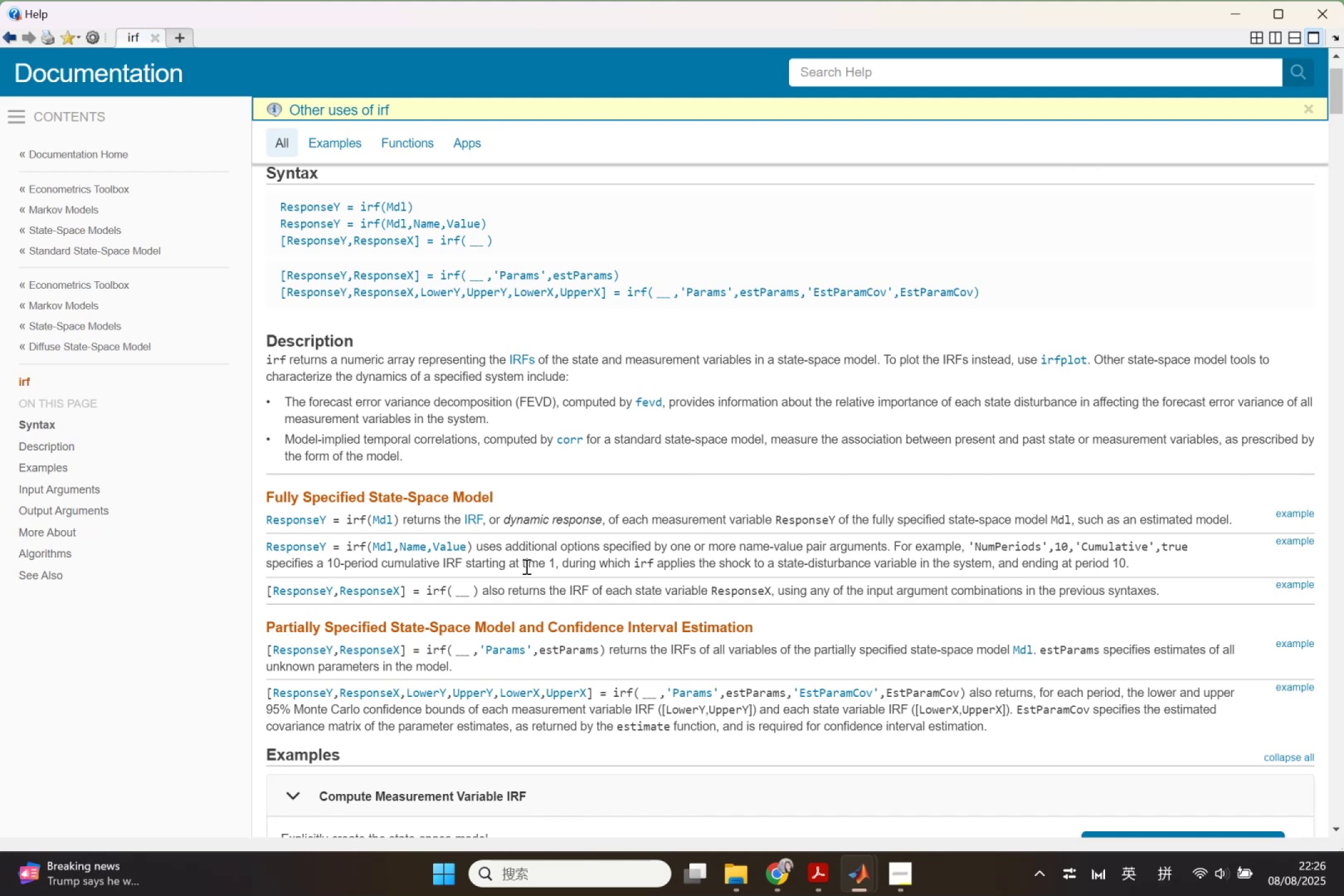 
left_click_drag(start_coordinate=[775, 363], to_coordinate=[862, 368])
 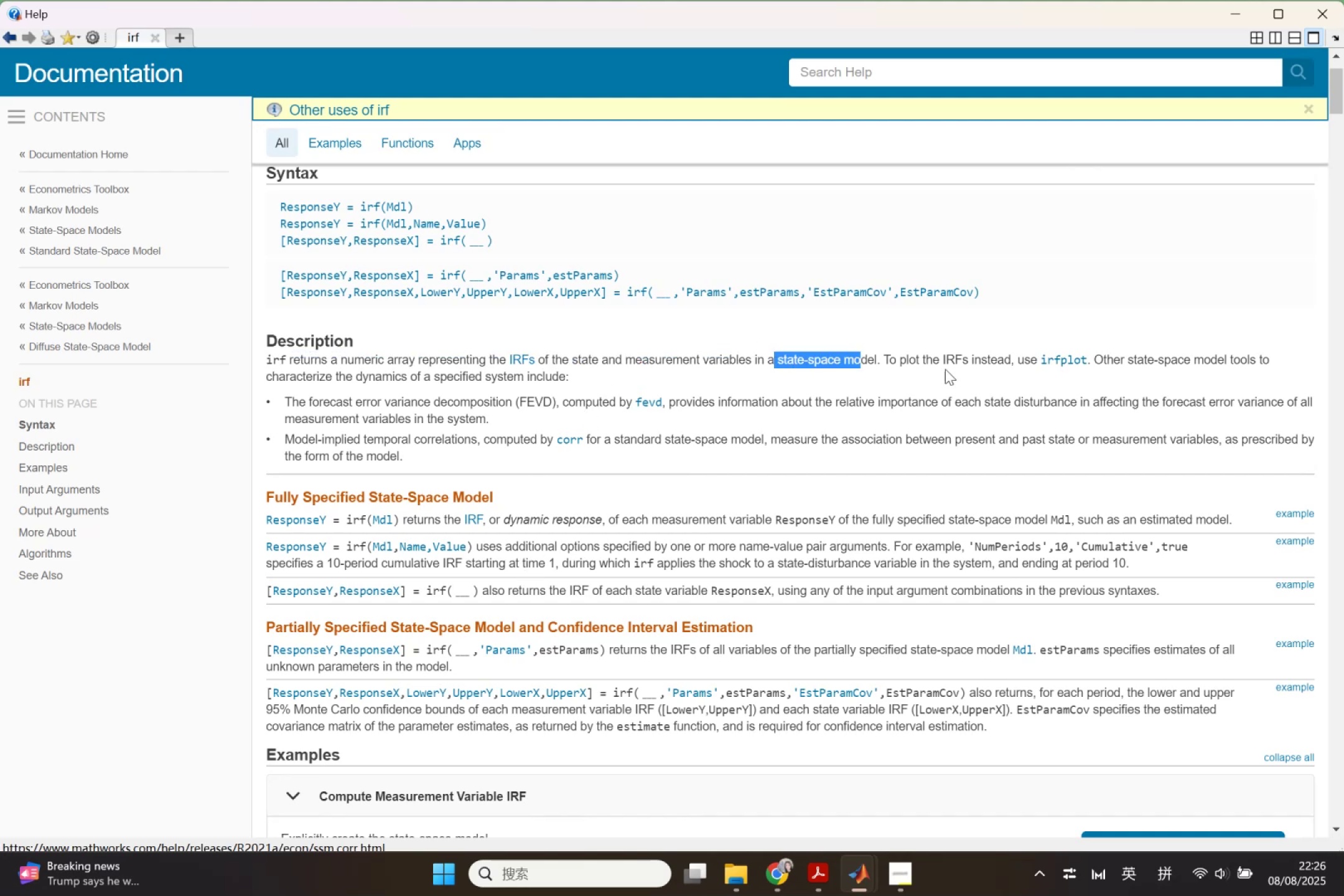 
left_click([954, 369])
 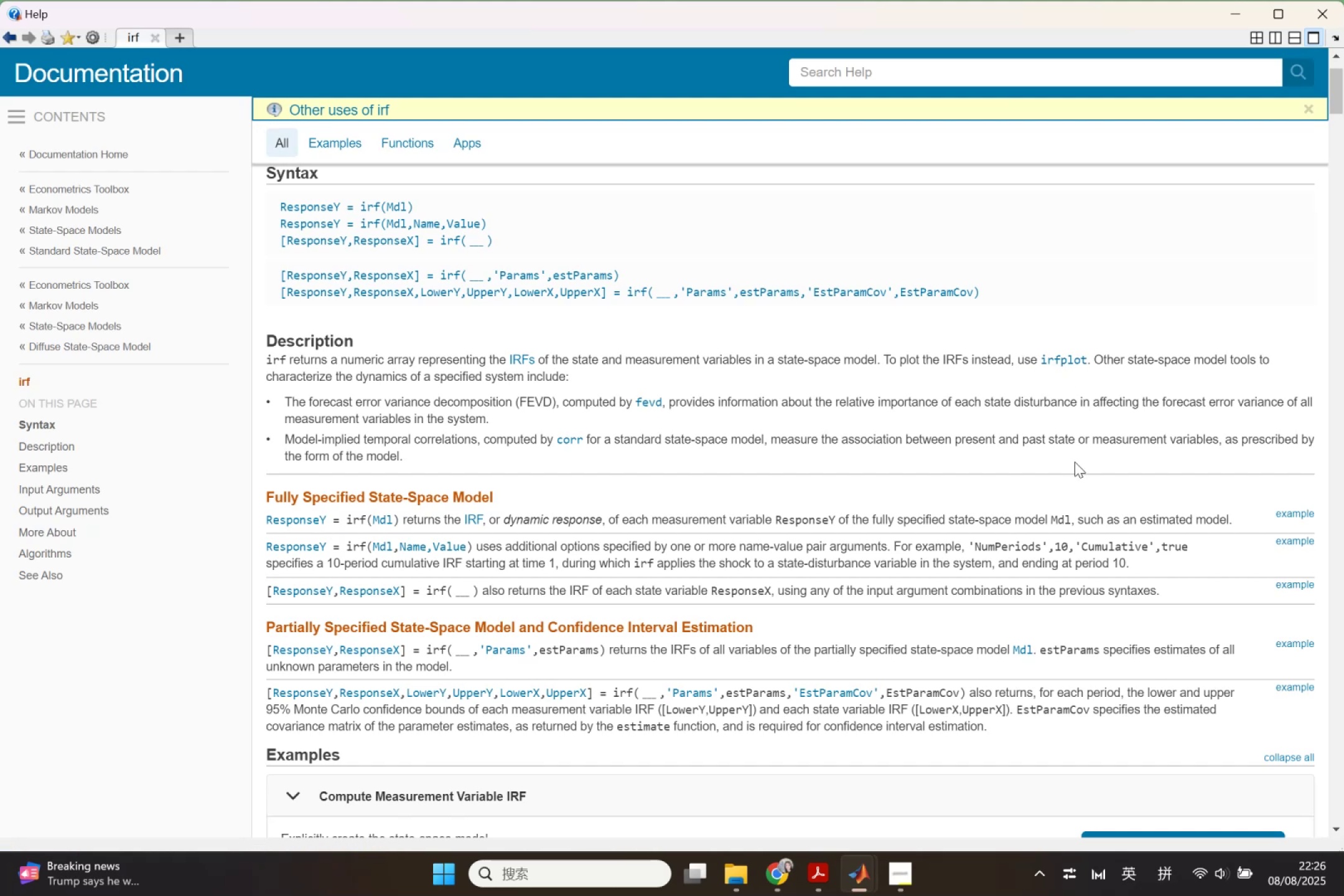 
wait(7.66)
 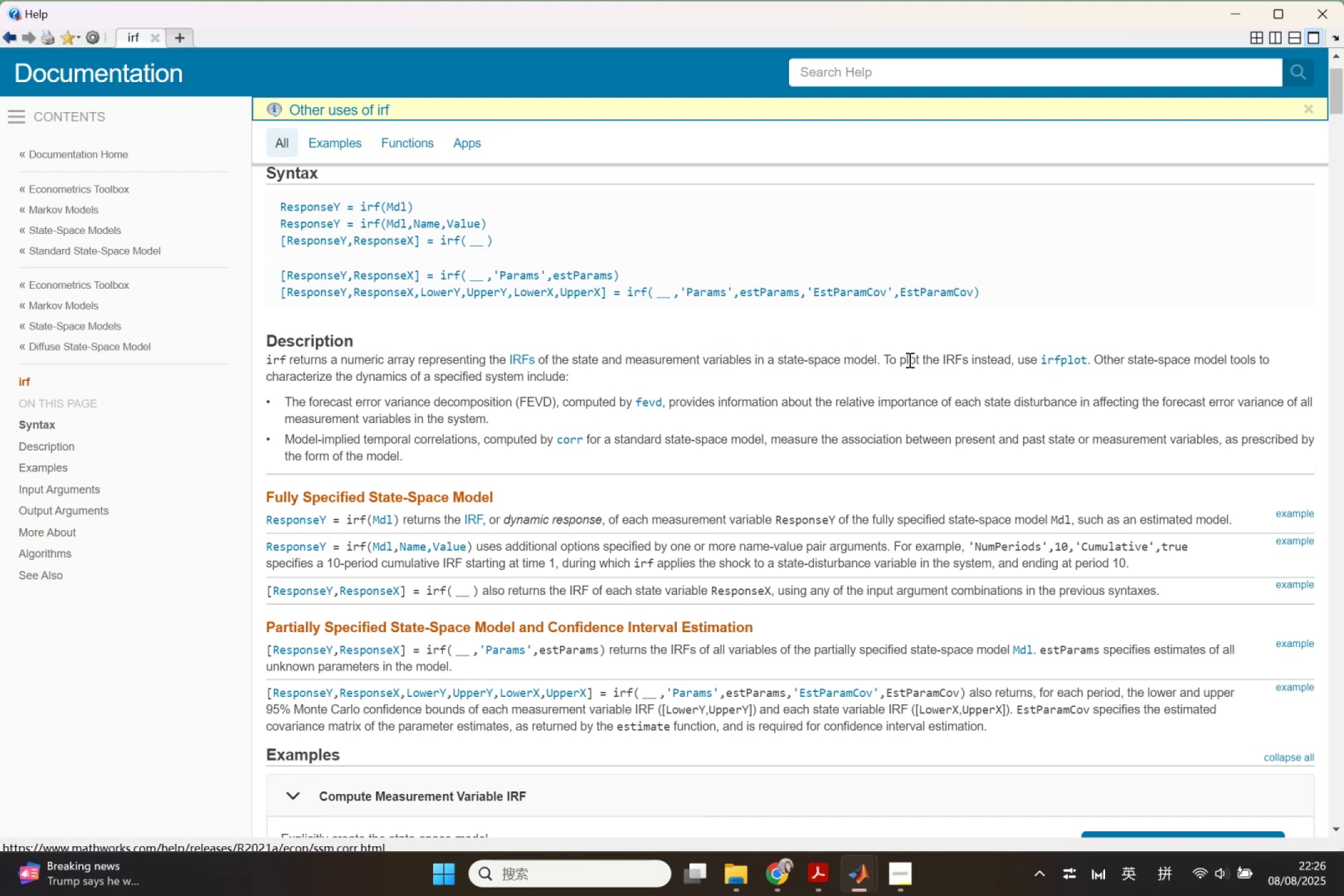 
scroll: coordinate [1075, 458], scroll_direction: down, amount: 10.0
 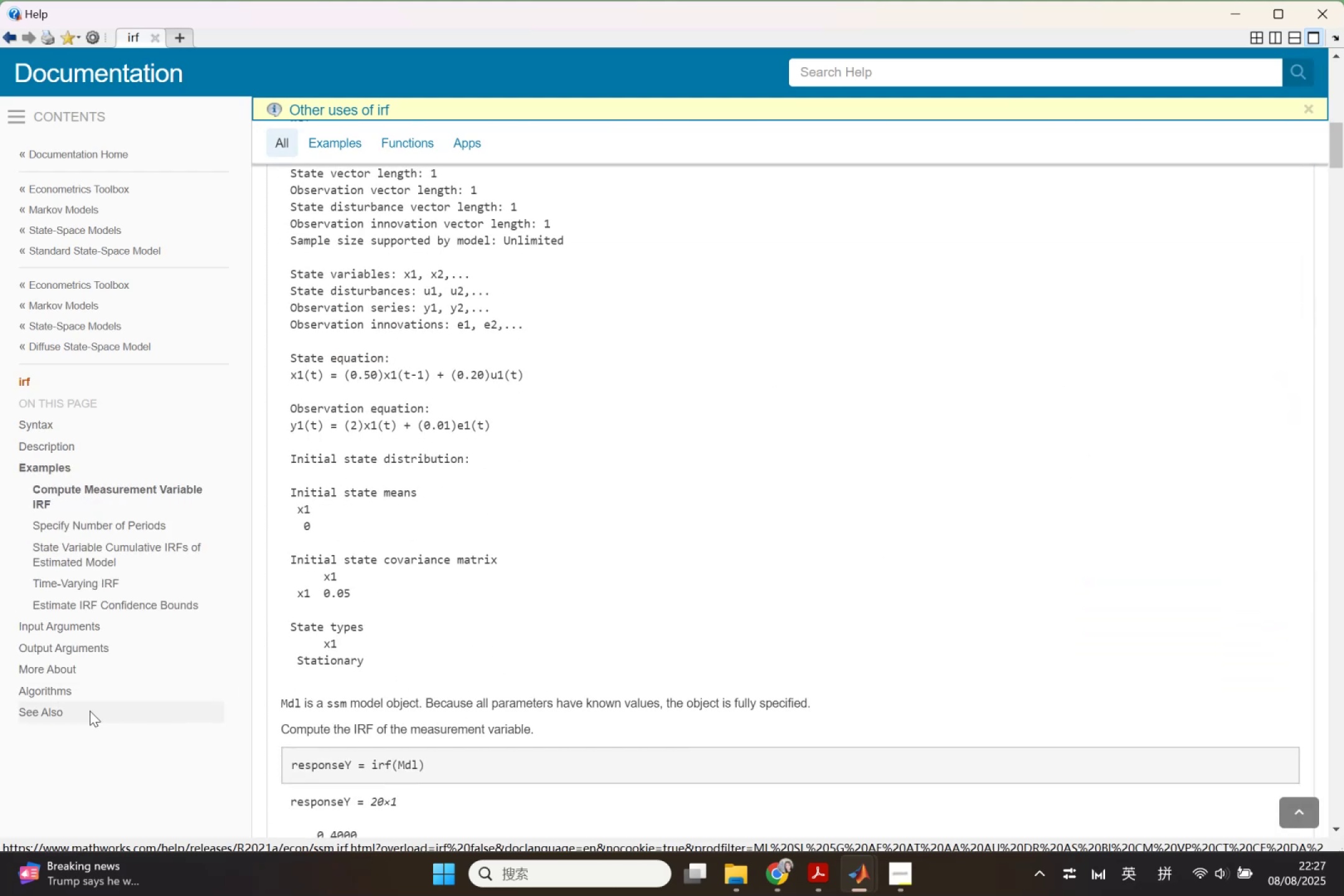 
left_click([90, 711])
 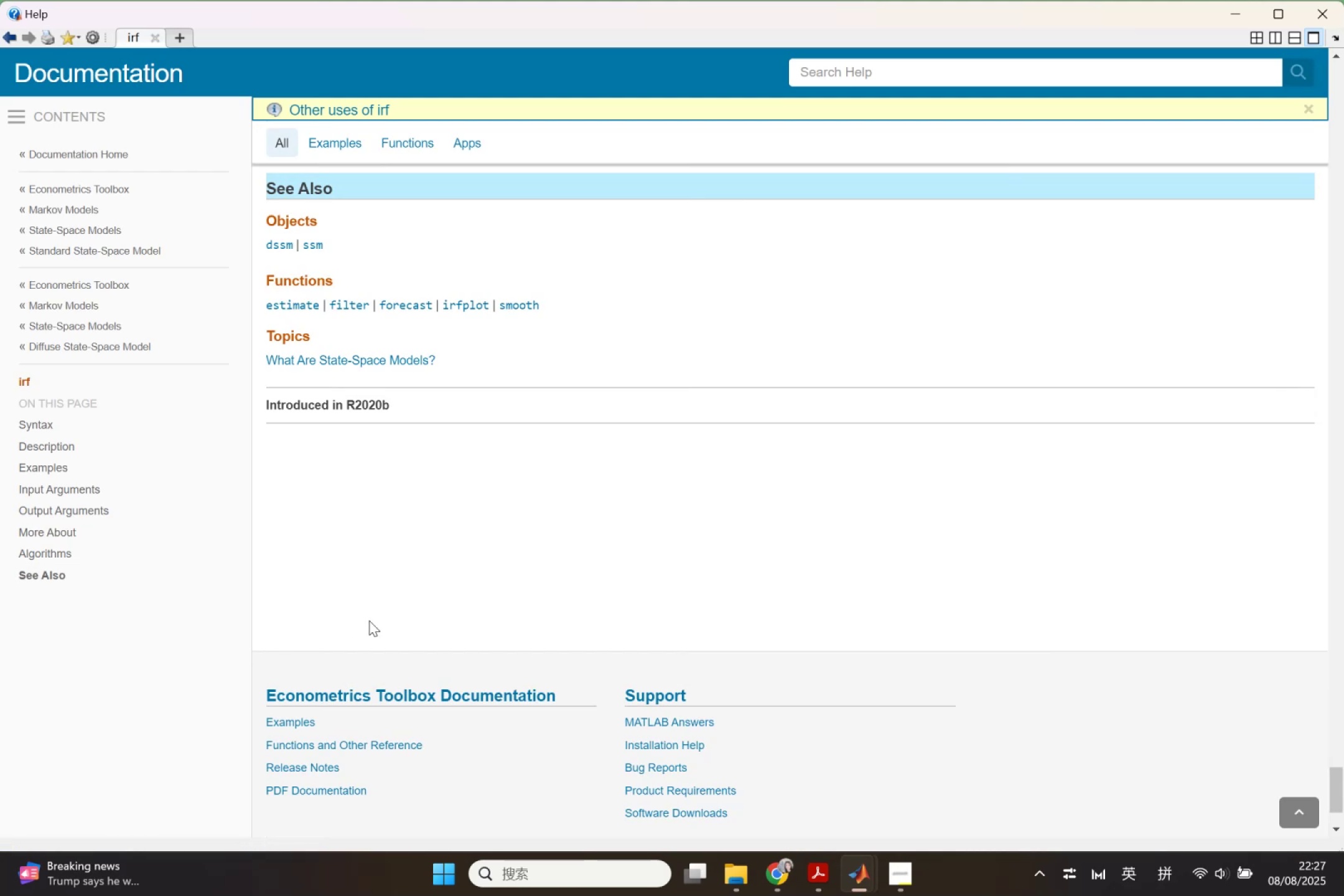 
wait(5.75)
 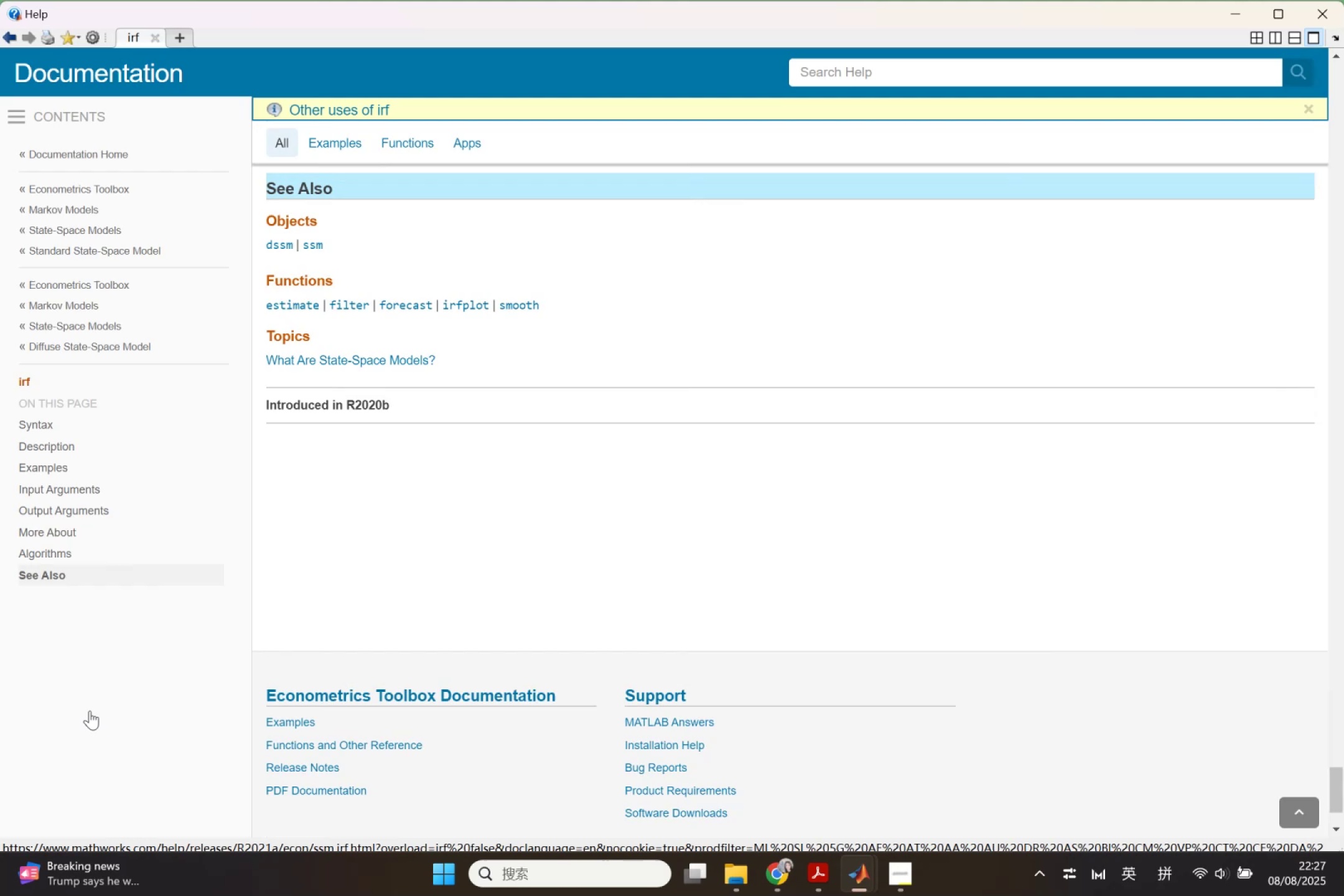 
scroll: coordinate [809, 506], scroll_direction: up, amount: 44.0
 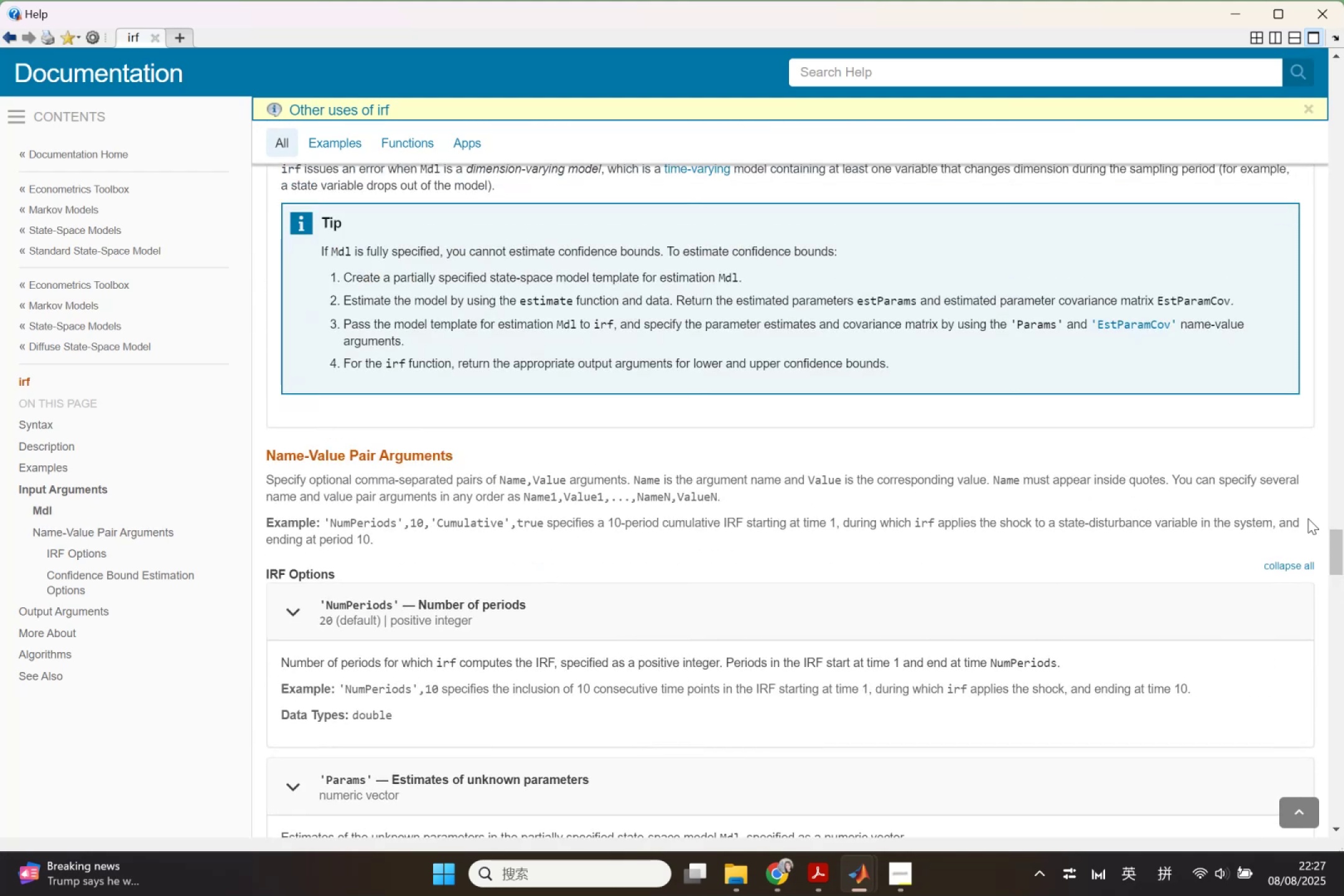 
left_click_drag(start_coordinate=[1340, 547], to_coordinate=[1320, 94])
 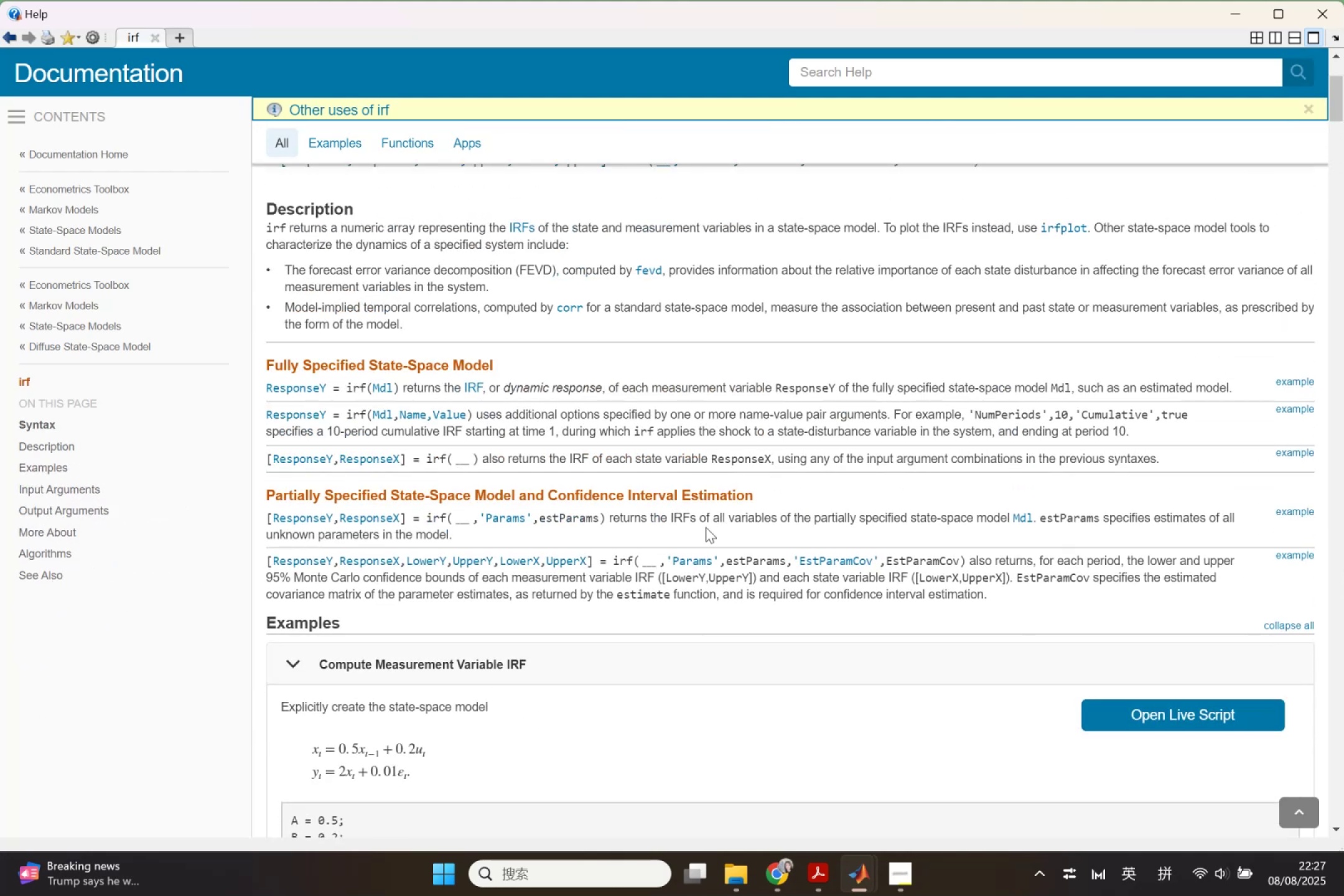 
scroll: coordinate [704, 531], scroll_direction: up, amount: 1.0
 